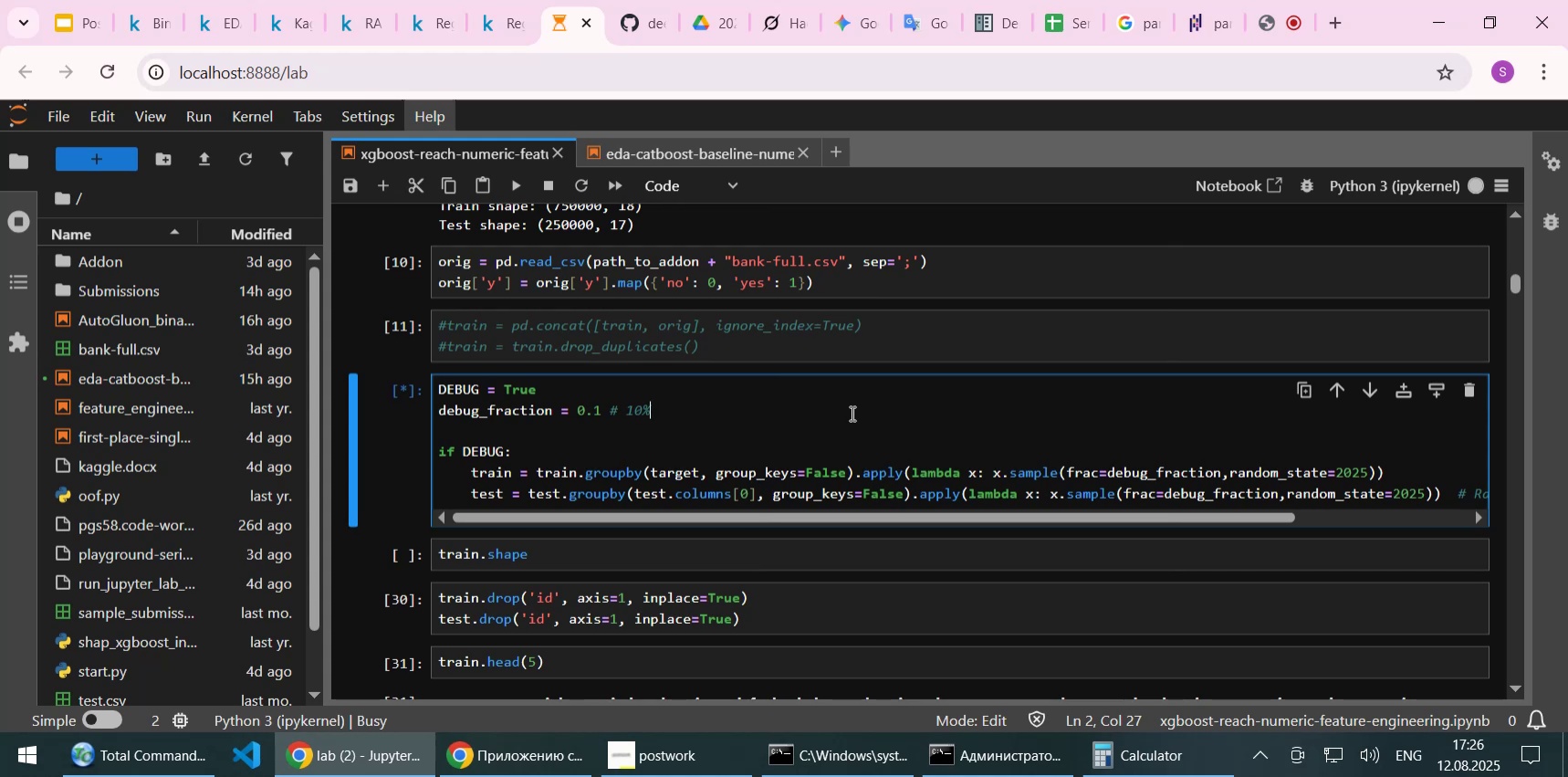 
wait(13.94)
 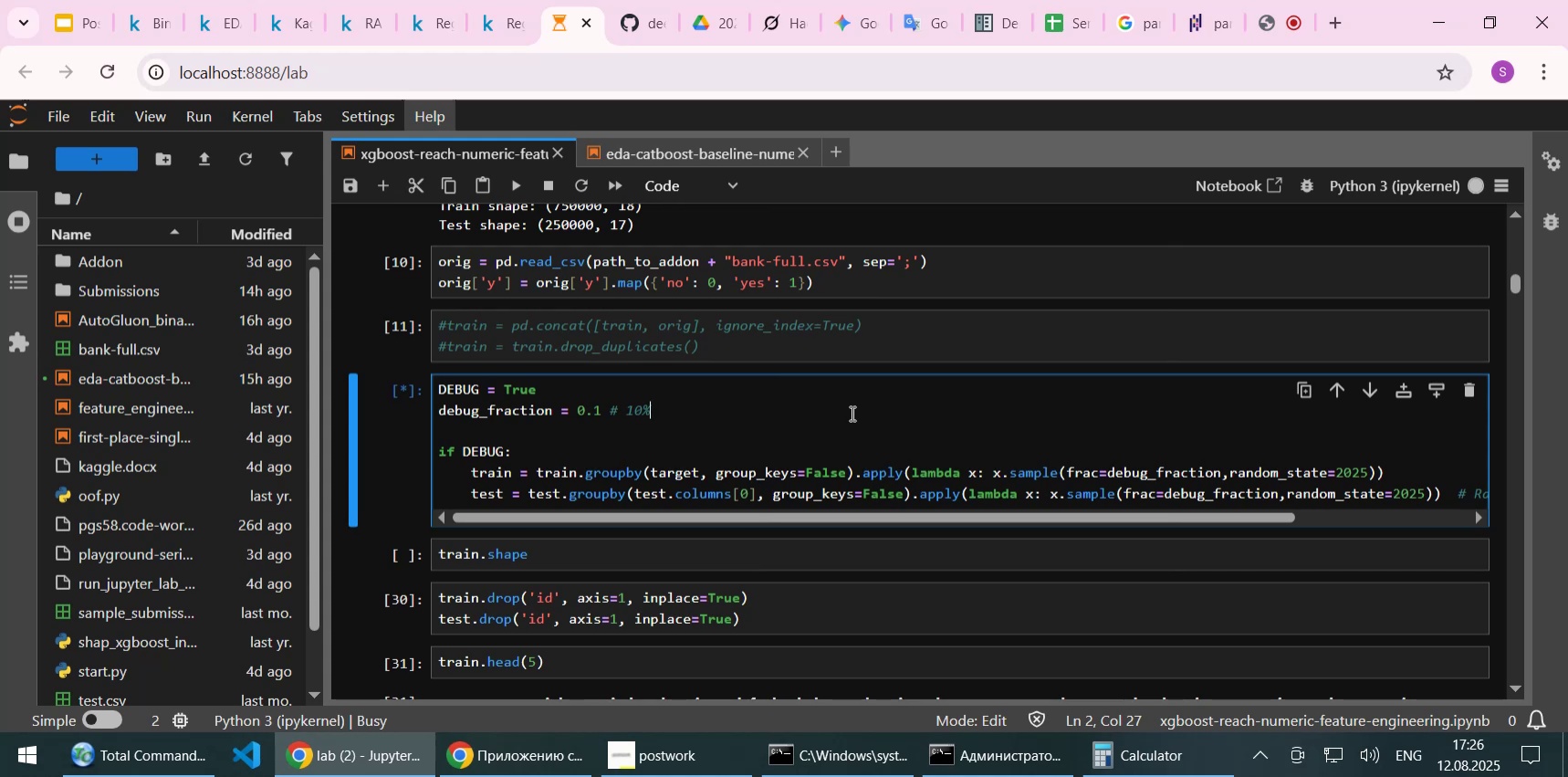 
left_click([302, 20])
 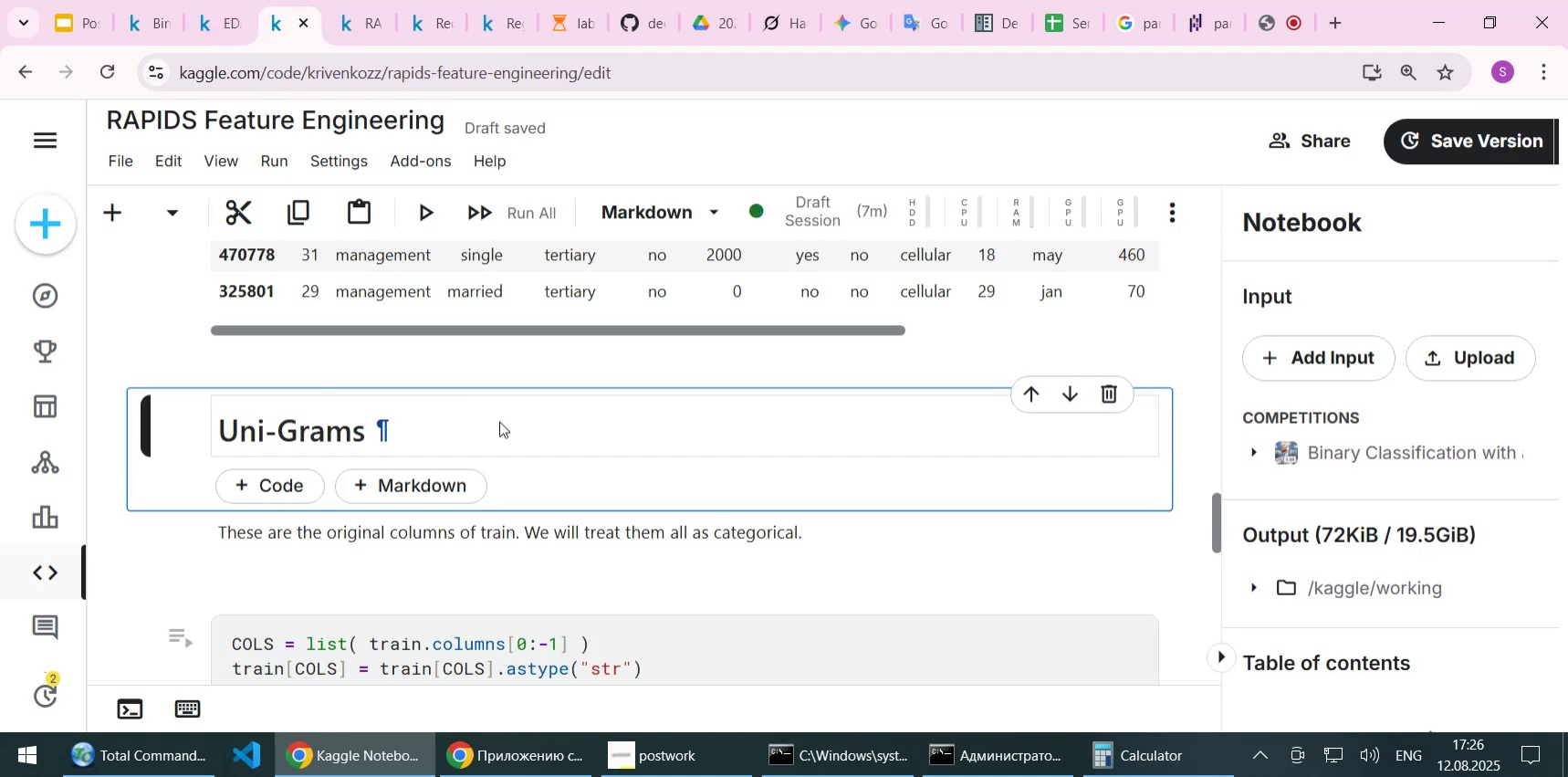 
scroll: coordinate [513, 423], scroll_direction: up, amount: 4.0
 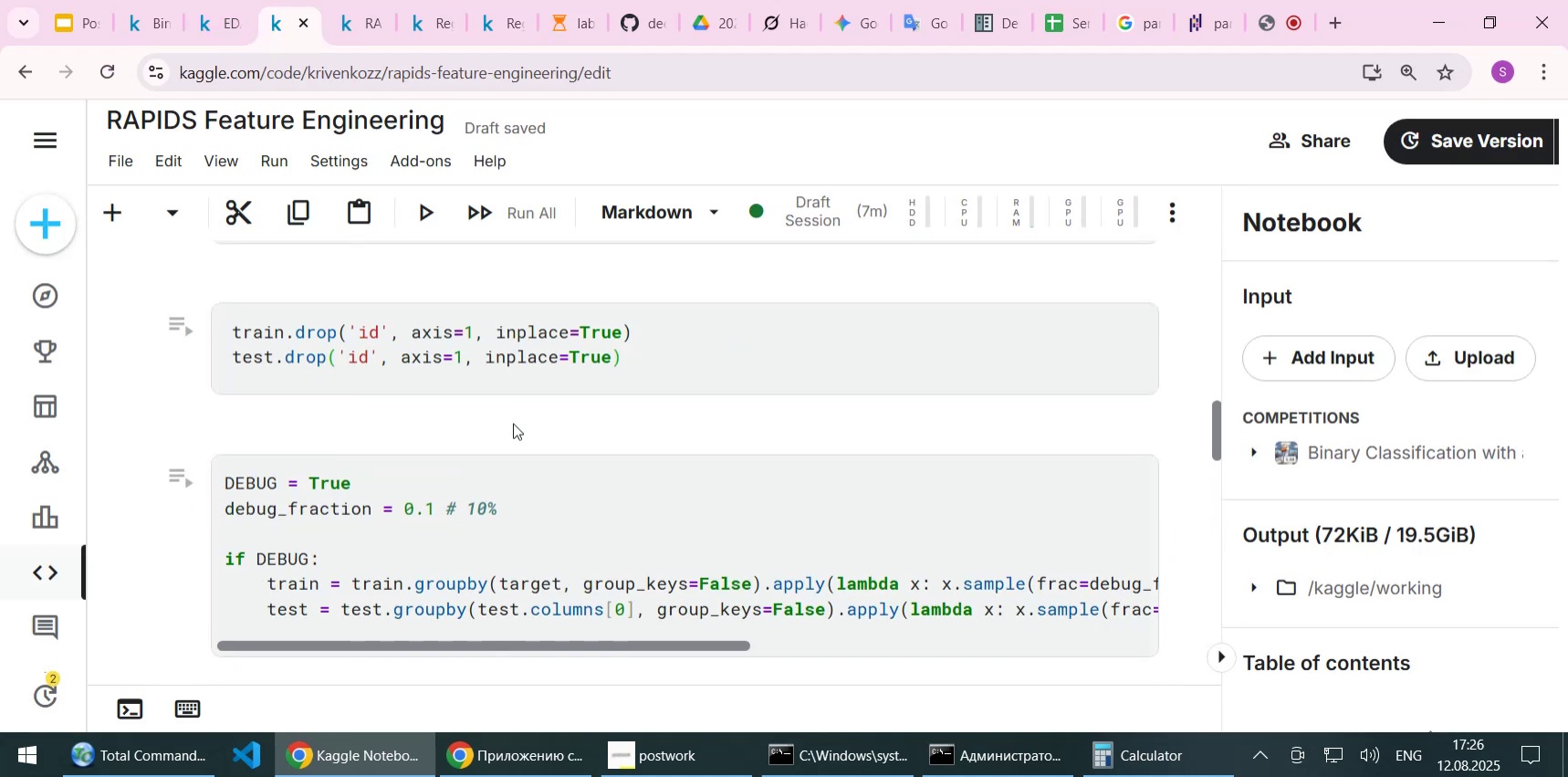 
scroll: coordinate [513, 423], scroll_direction: down, amount: 14.0
 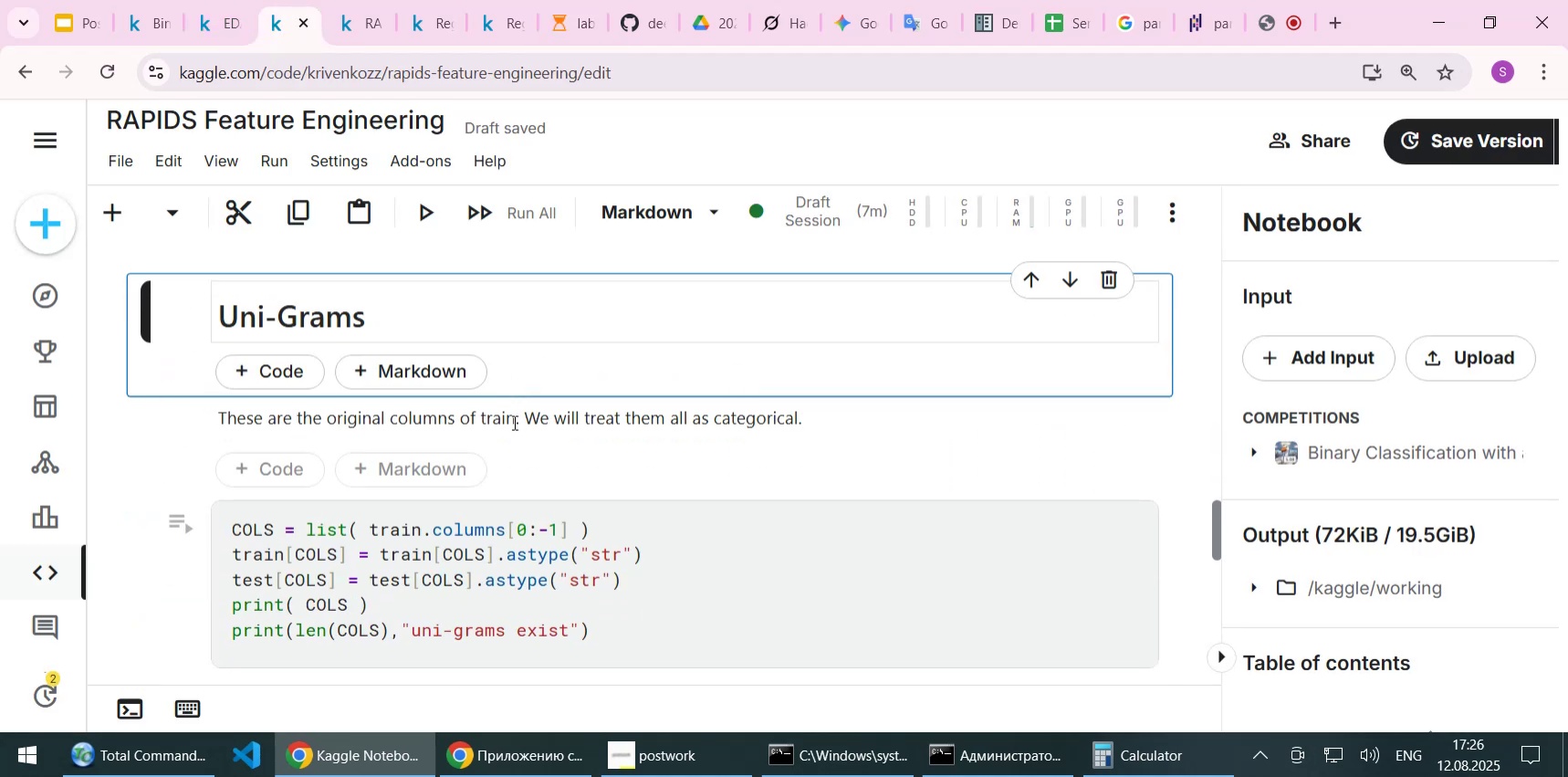 
key(Shift+Enter)
 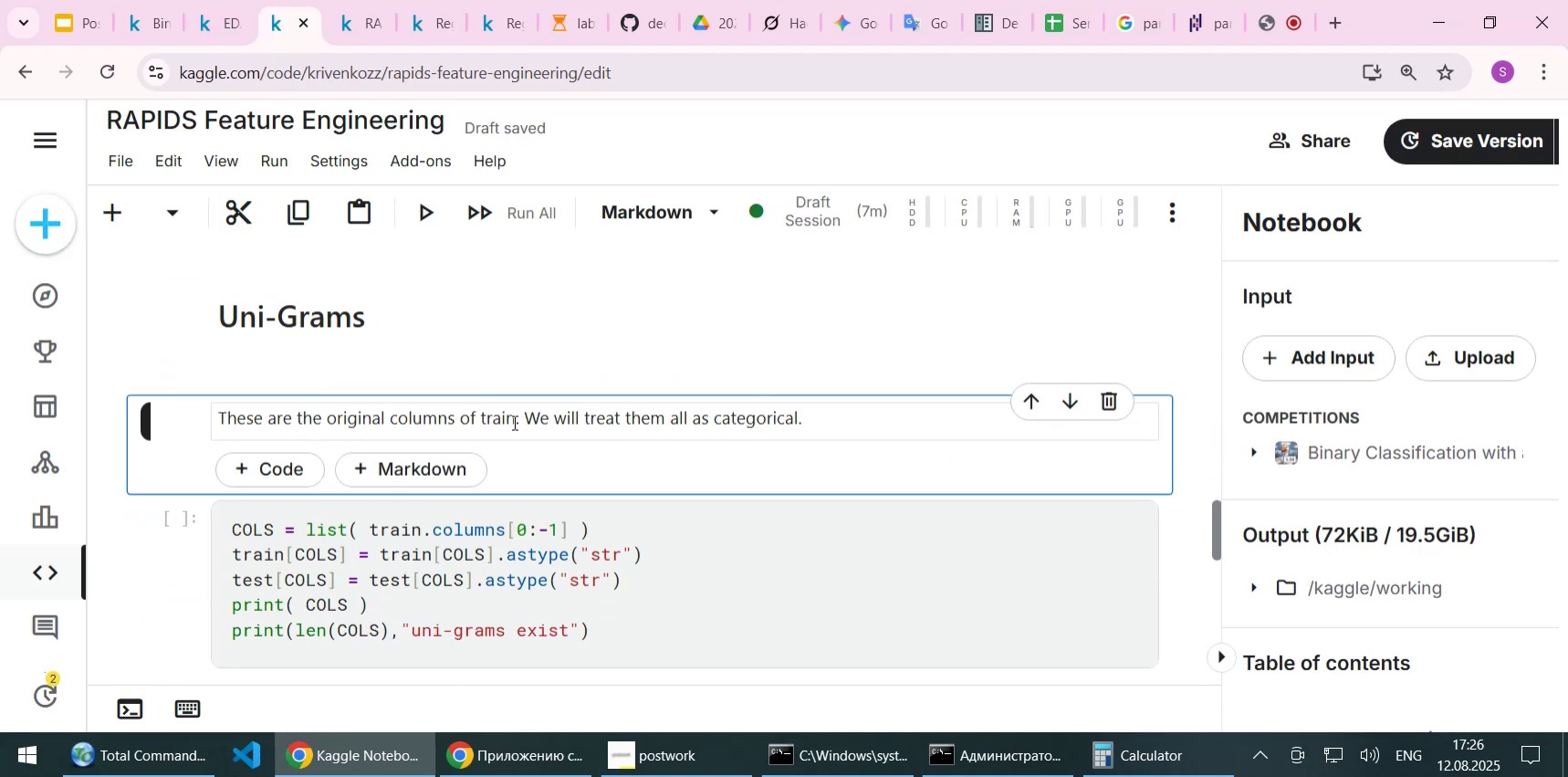 
key(Shift+Enter)
 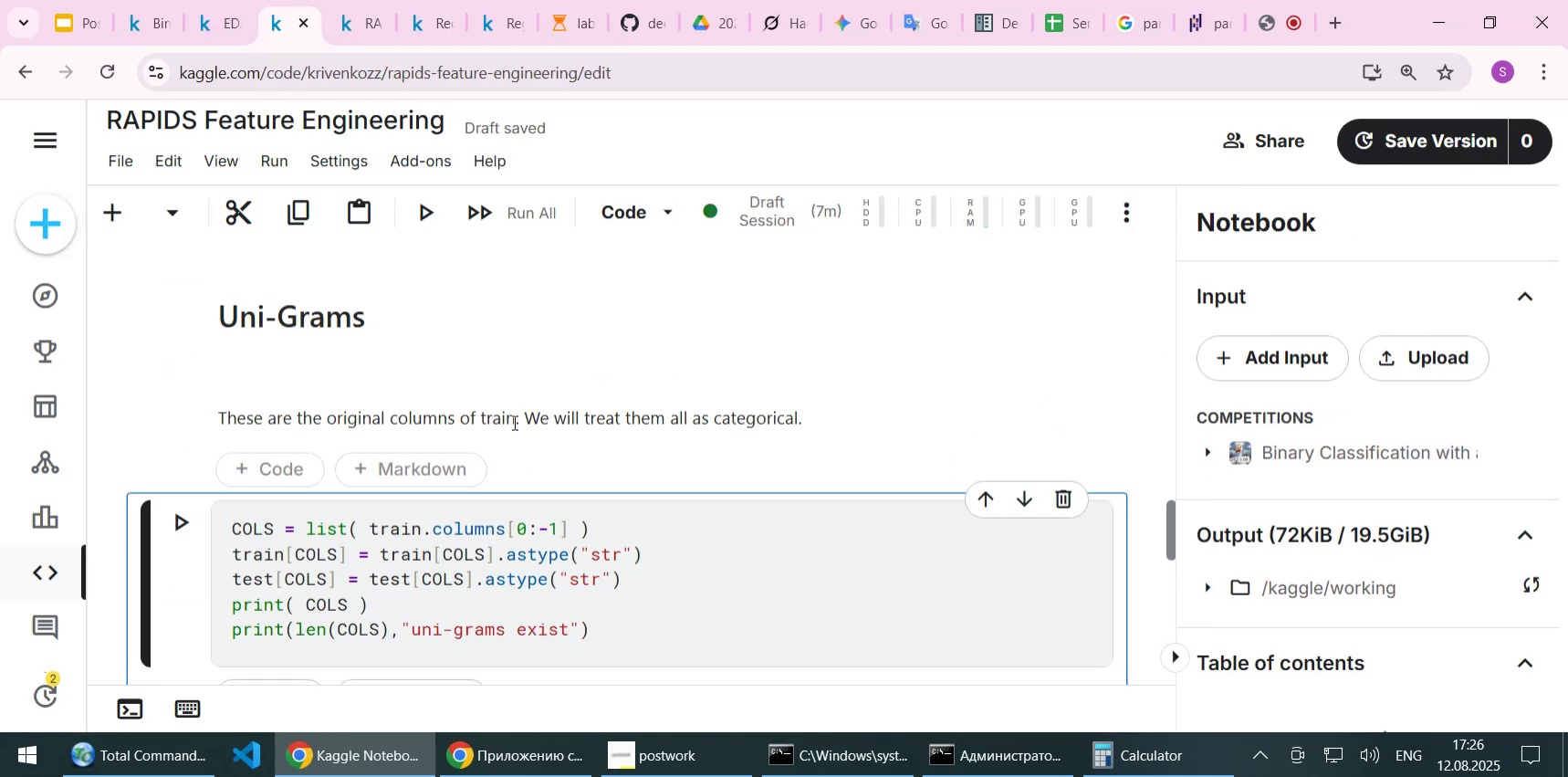 
scroll: coordinate [477, 461], scroll_direction: down, amount: 2.0
 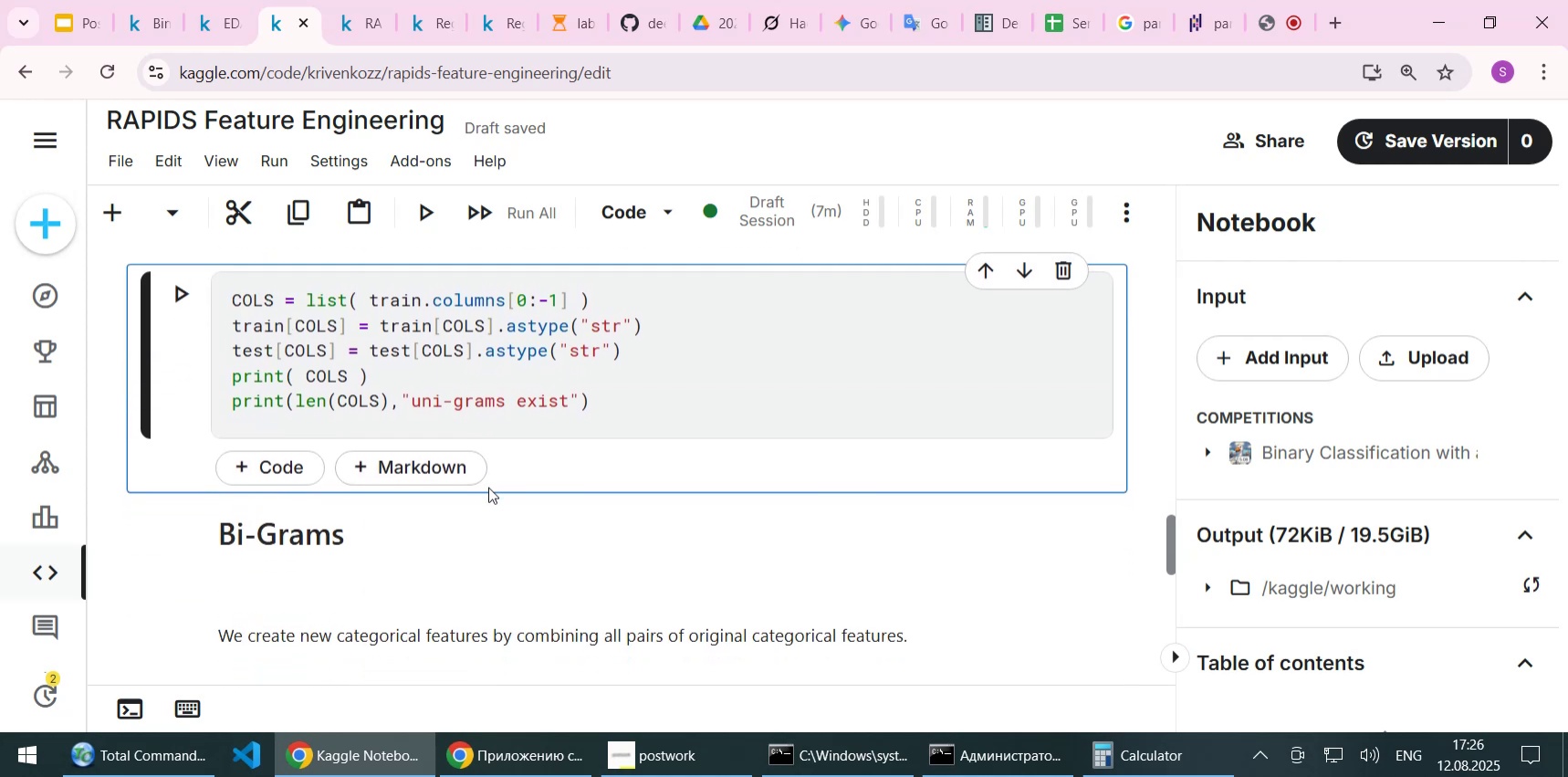 
key(Shift+Enter)
 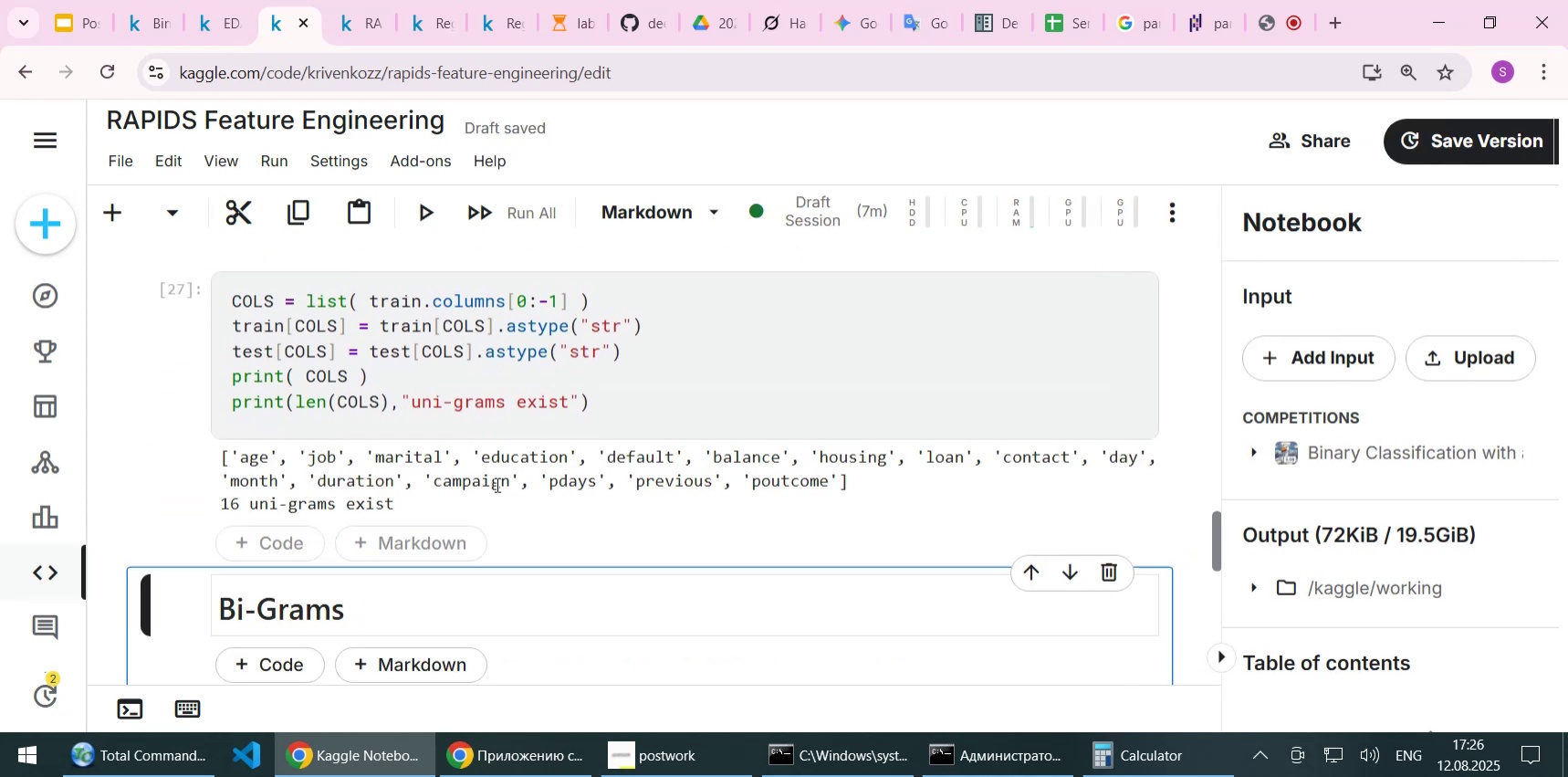 
wait(10.95)
 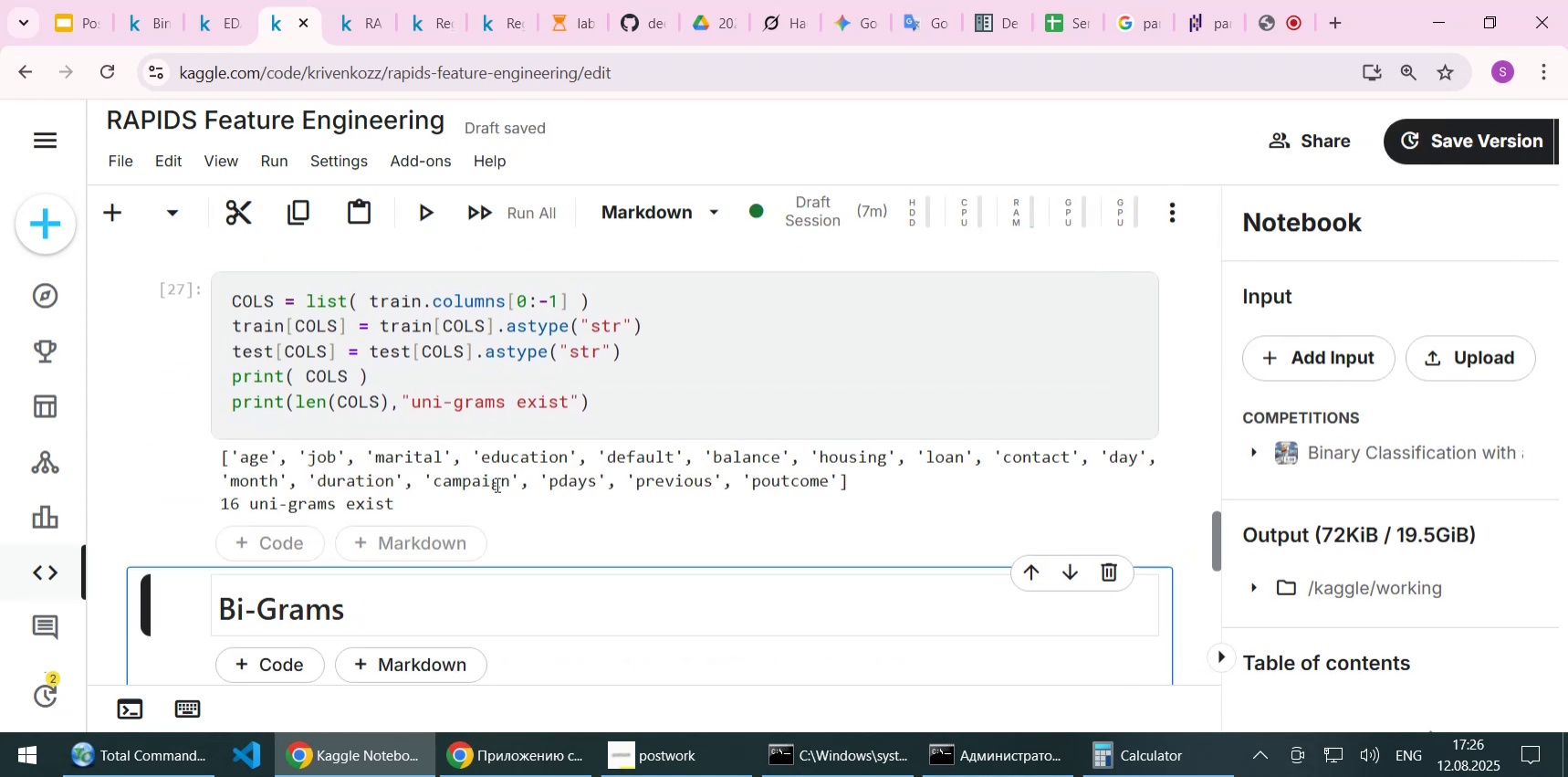 
left_click([638, 18])
 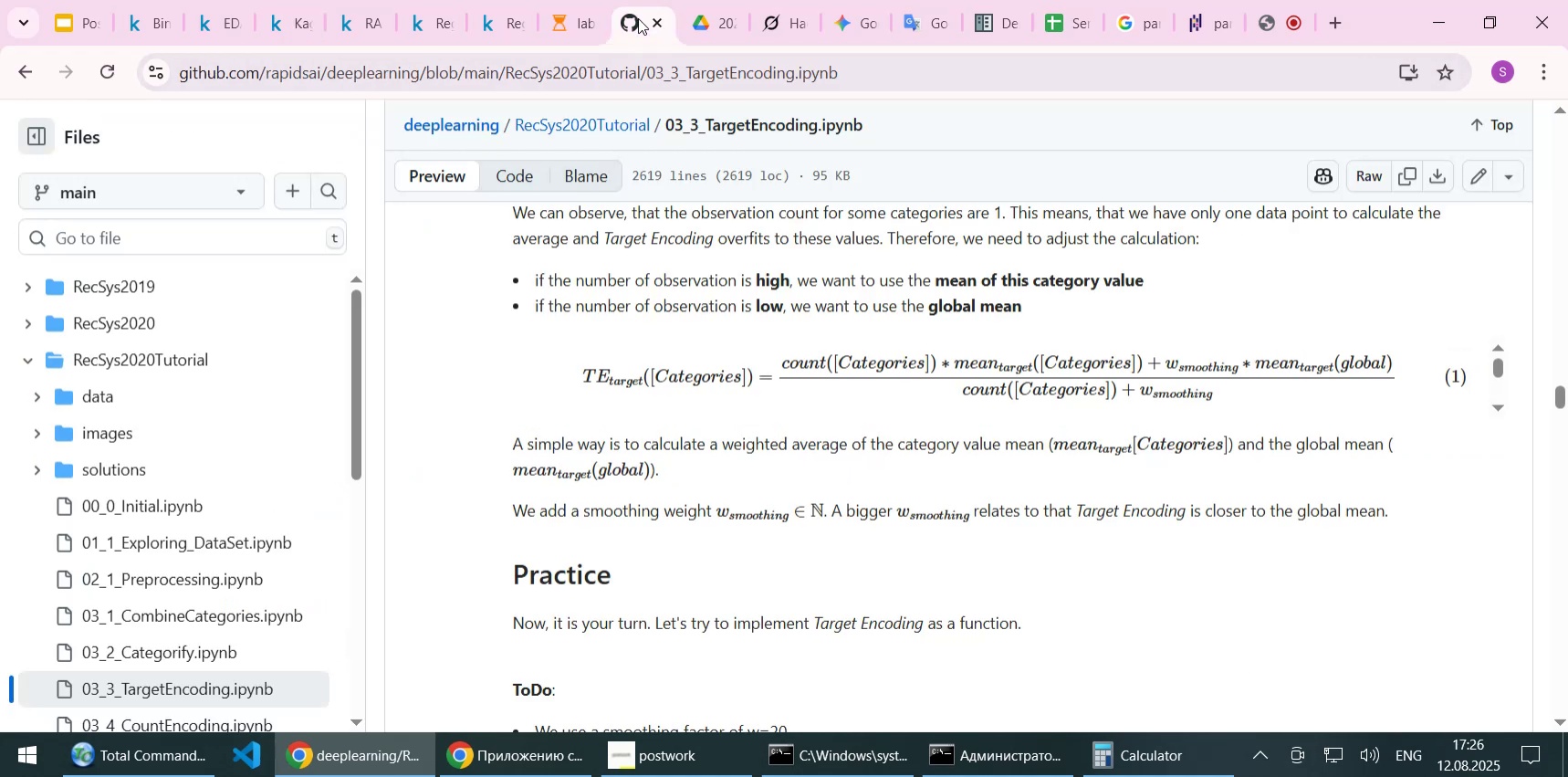 
mouse_move([558, 32])
 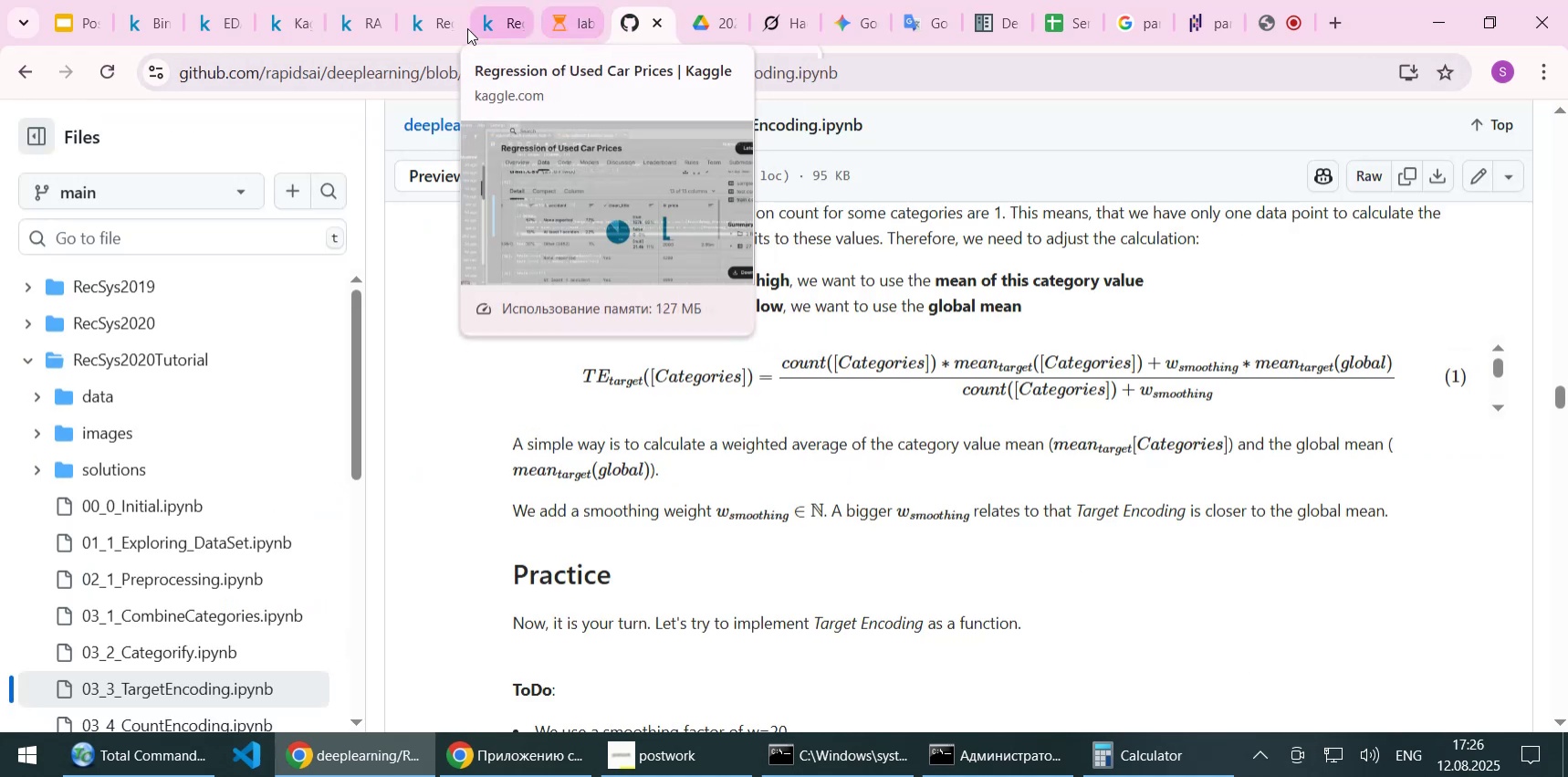 
left_click([467, 28])
 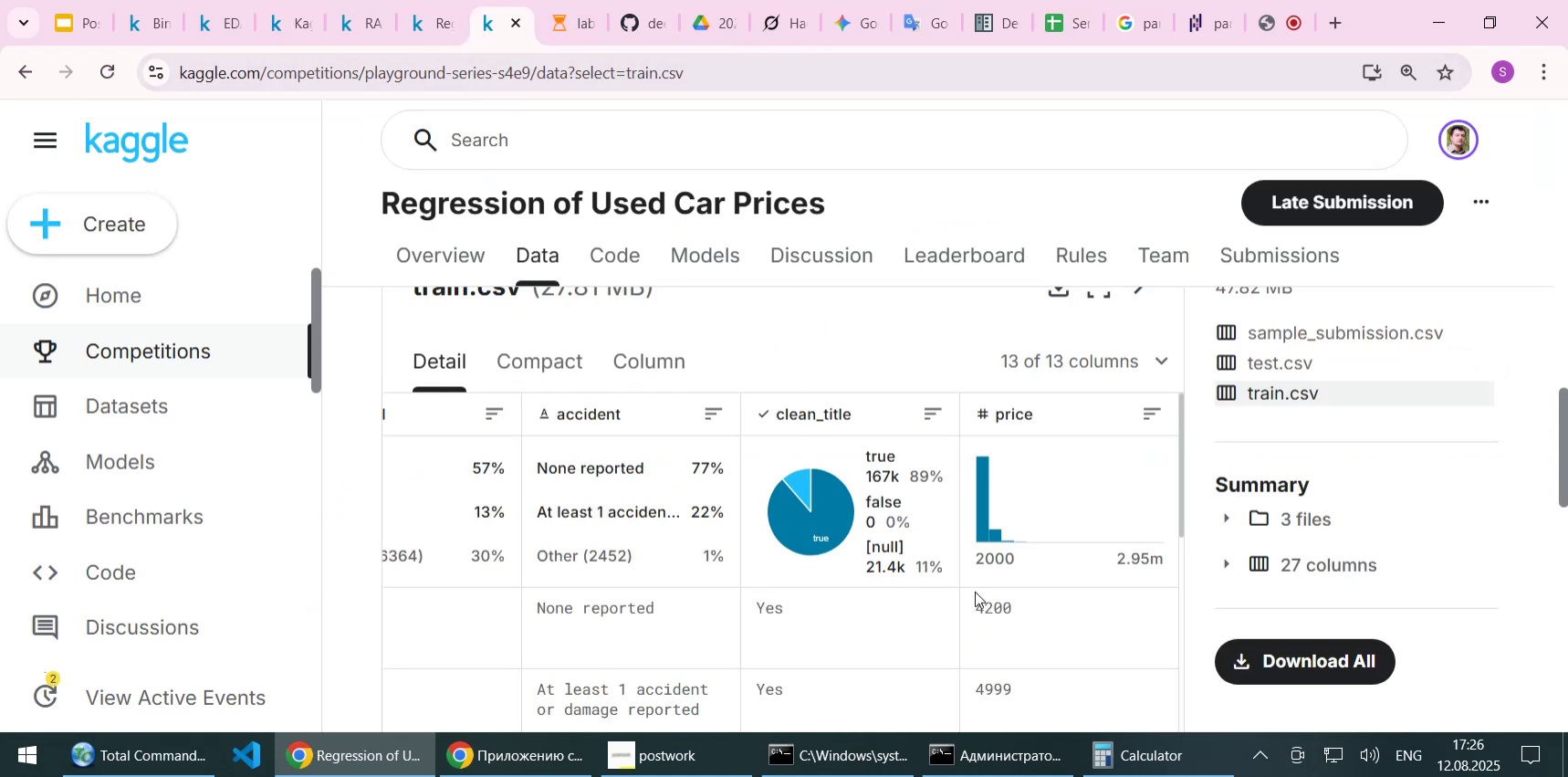 
left_click_drag(start_coordinate=[990, 603], to_coordinate=[1006, 601])
 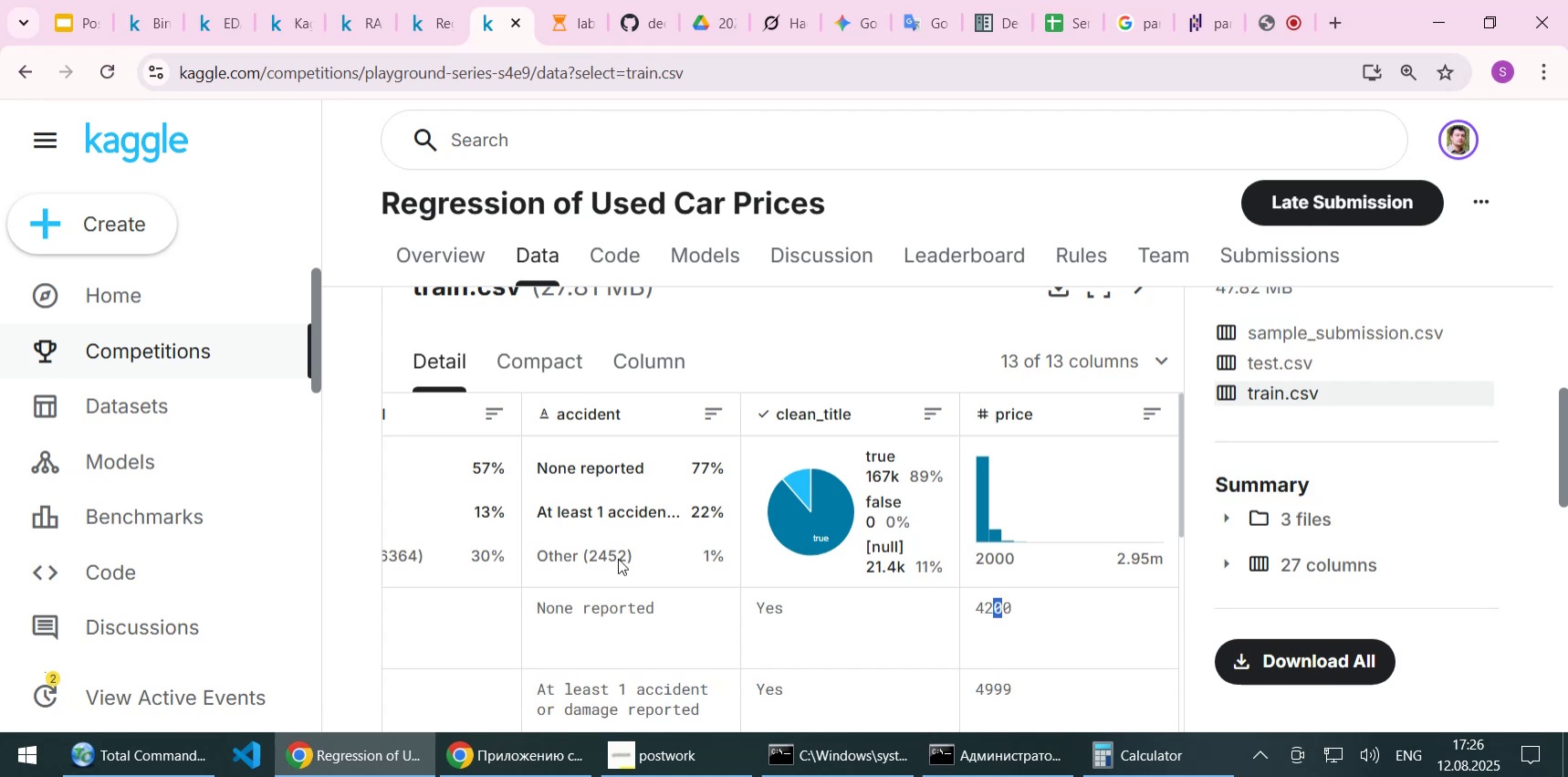 
scroll: coordinate [602, 558], scroll_direction: none, amount: 0.0
 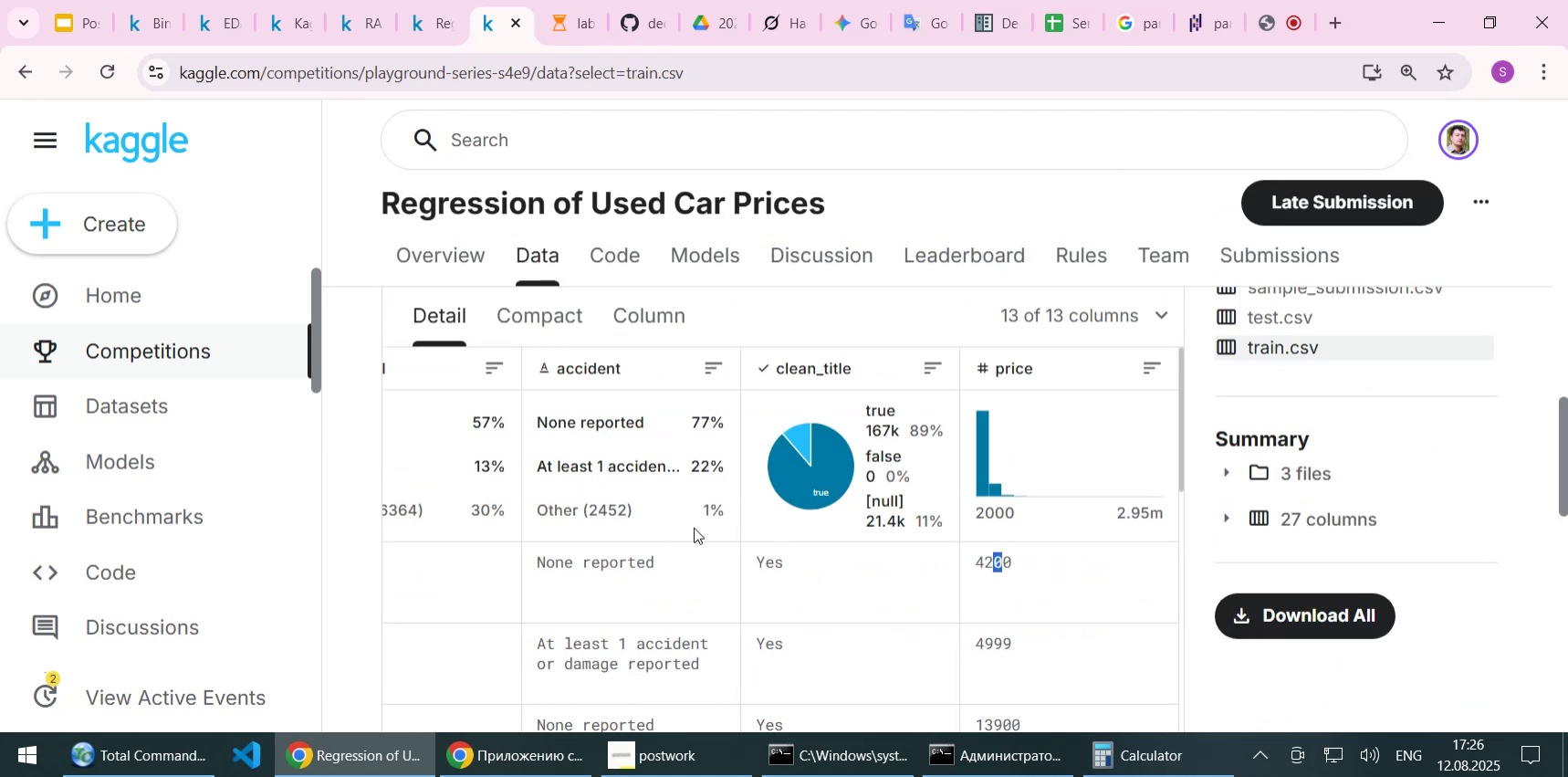 
left_click_drag(start_coordinate=[652, 593], to_coordinate=[868, 585])
 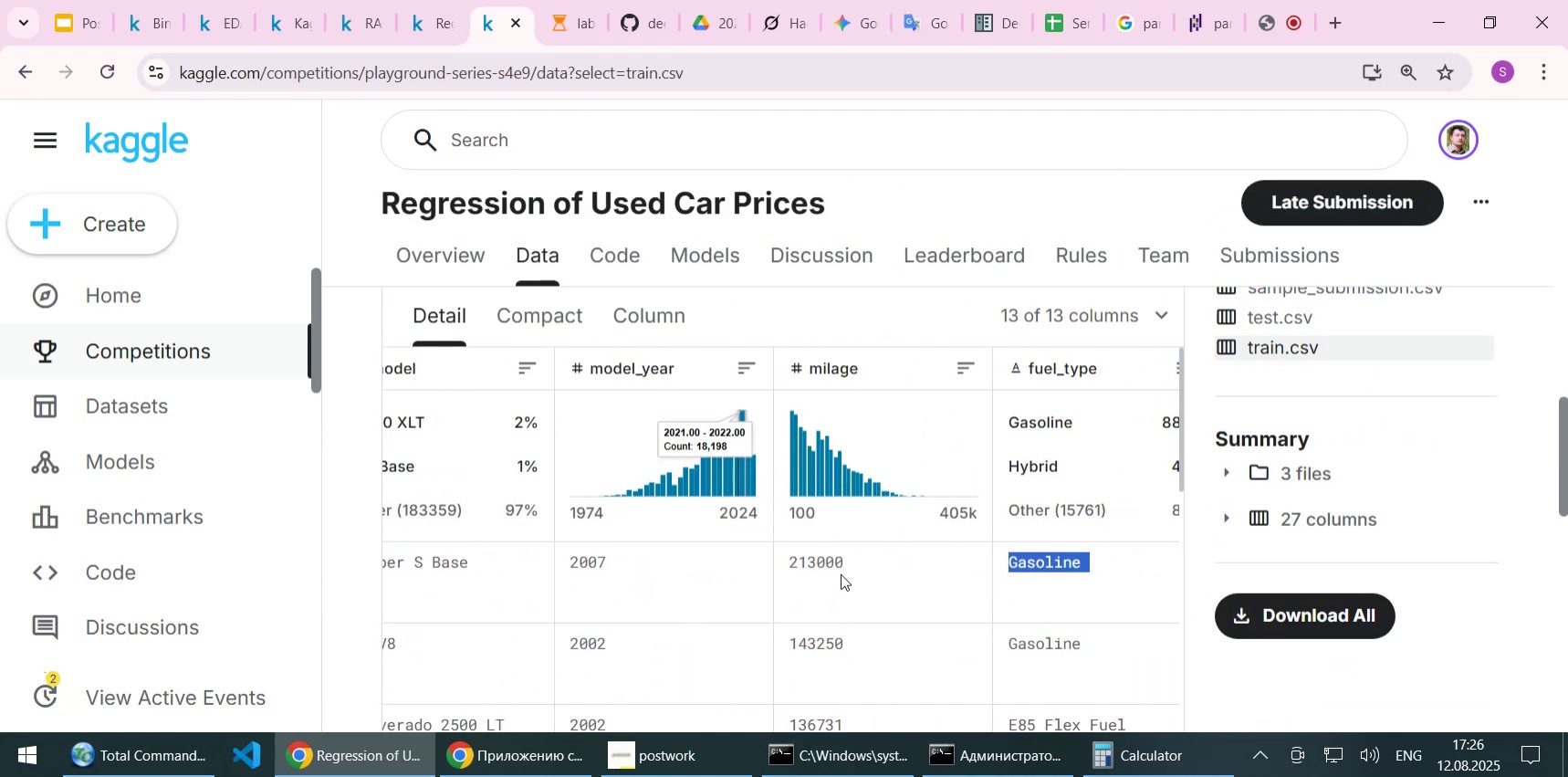 
left_click([840, 573])
 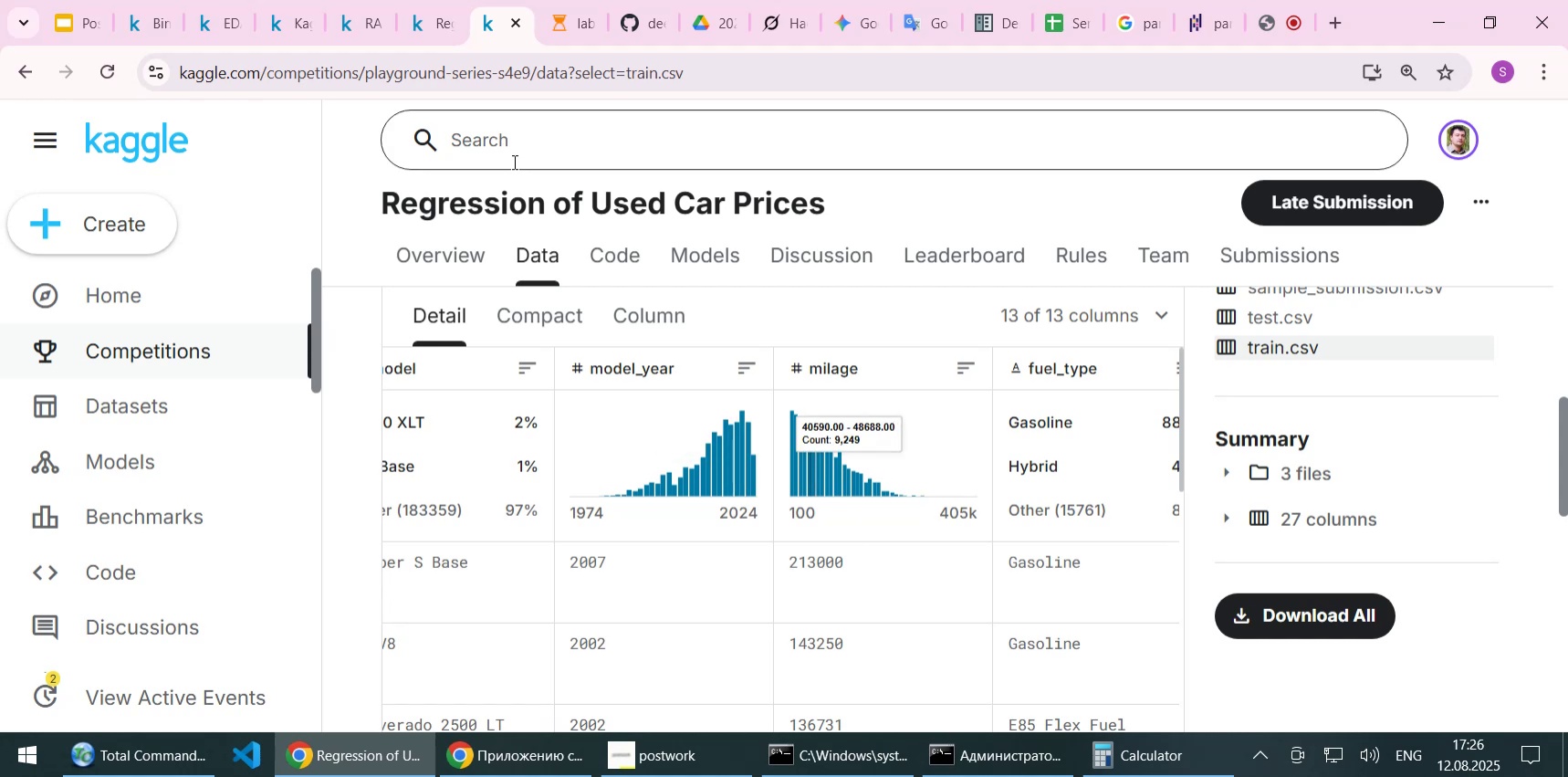 
left_click([436, 20])
 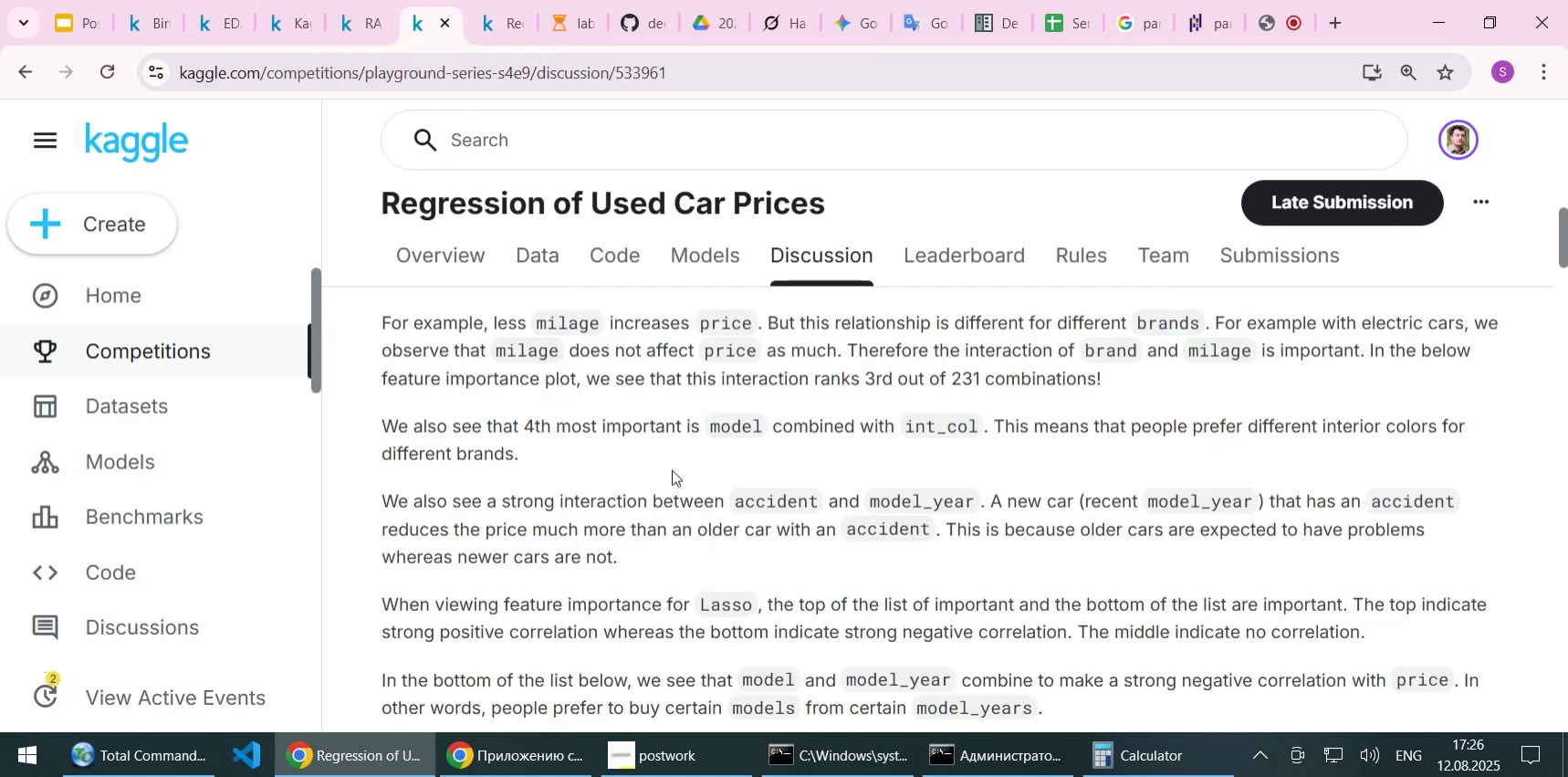 
left_click([351, 34])
 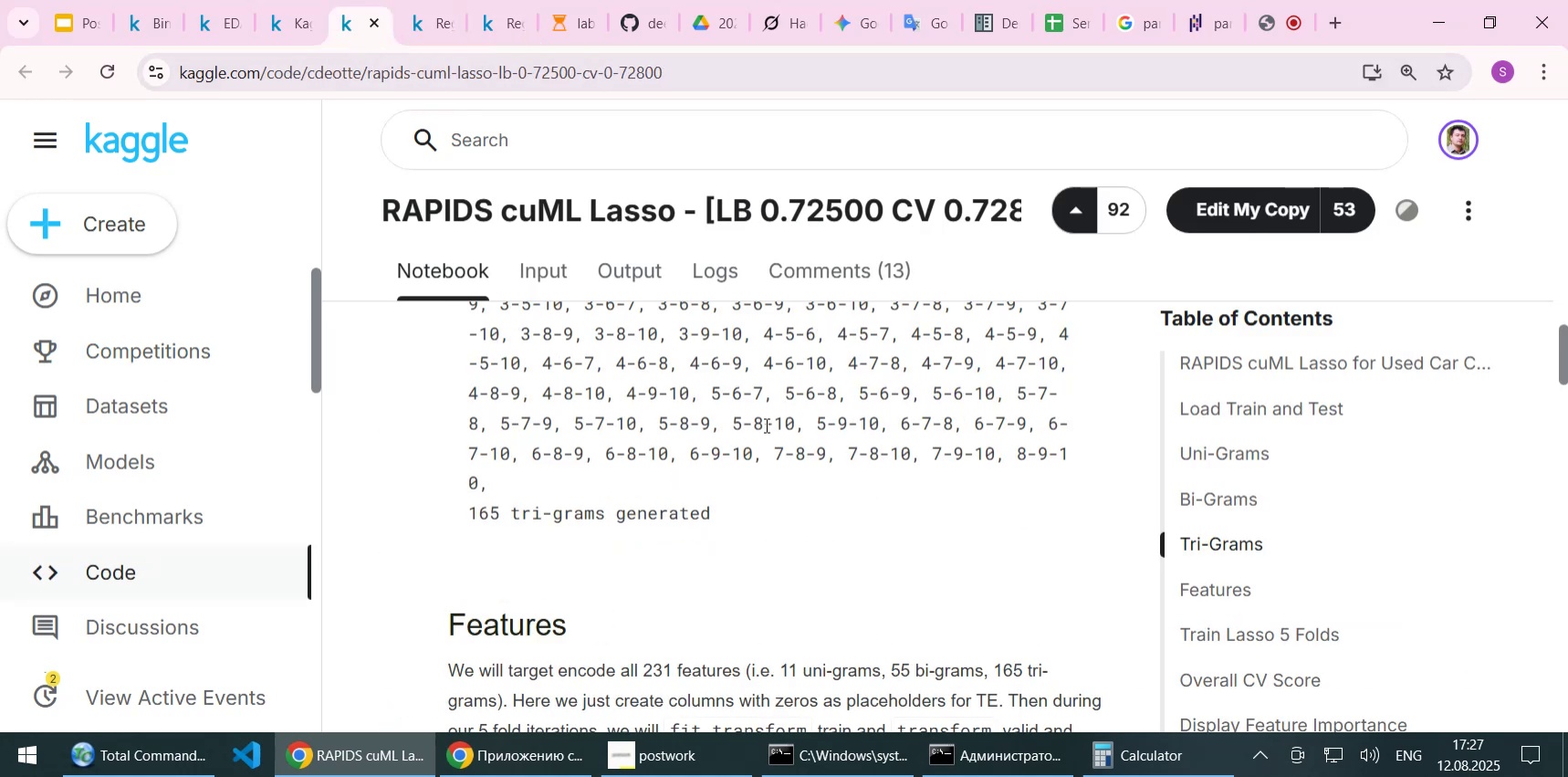 
scroll: coordinate [664, 518], scroll_direction: up, amount: 7.0
 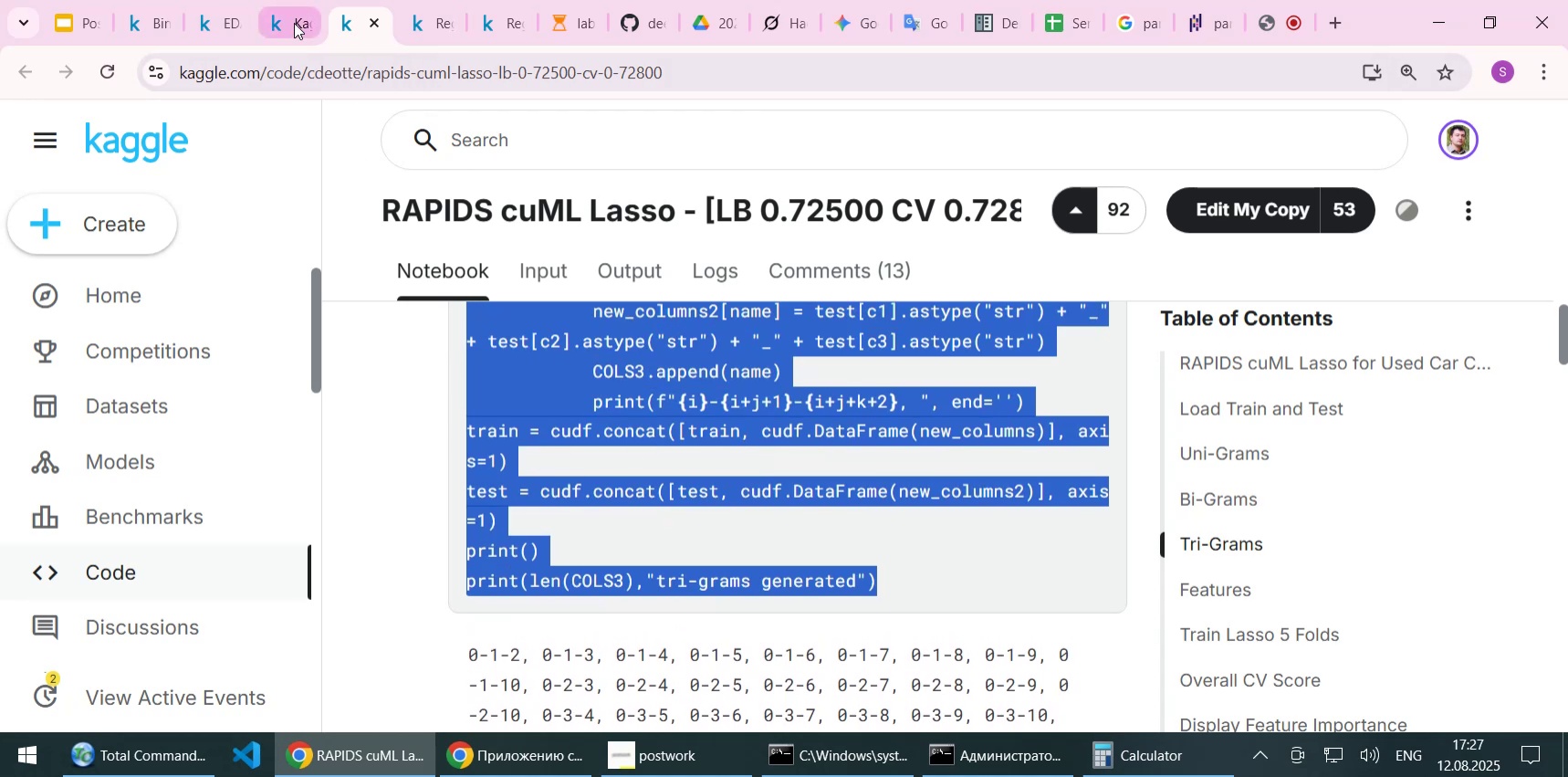 
left_click([294, 23])
 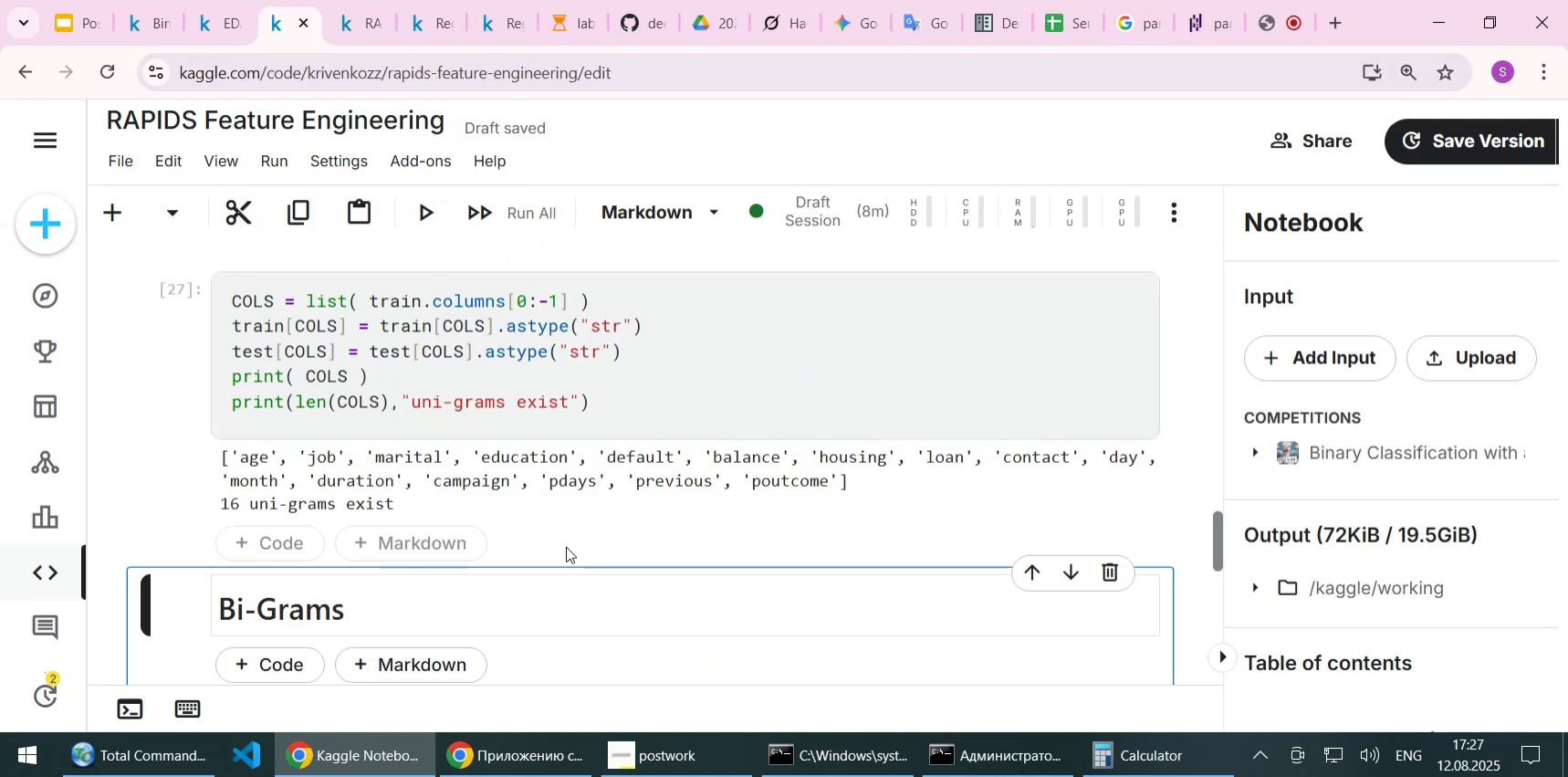 
left_click([565, 8])
 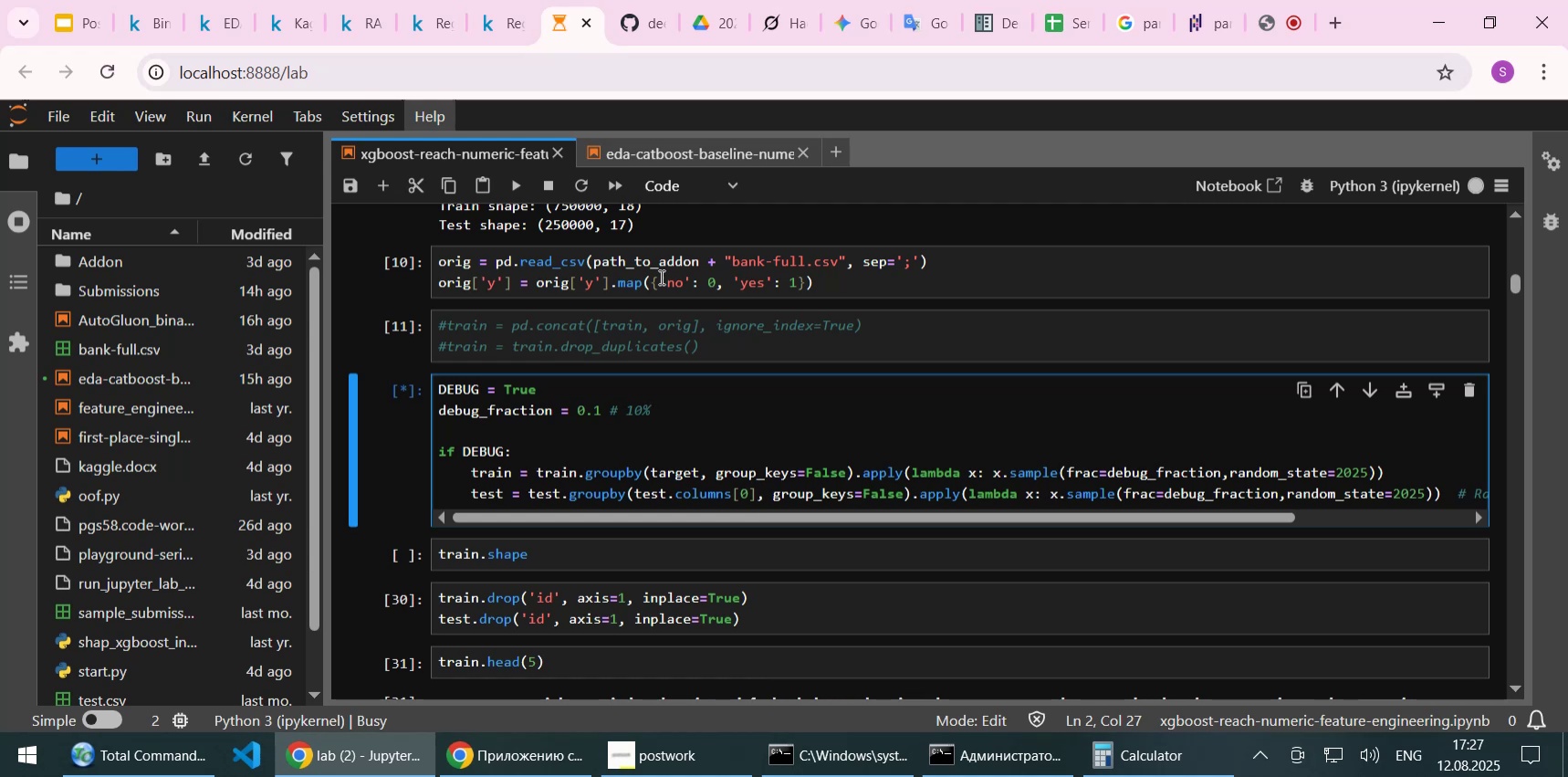 
wait(9.71)
 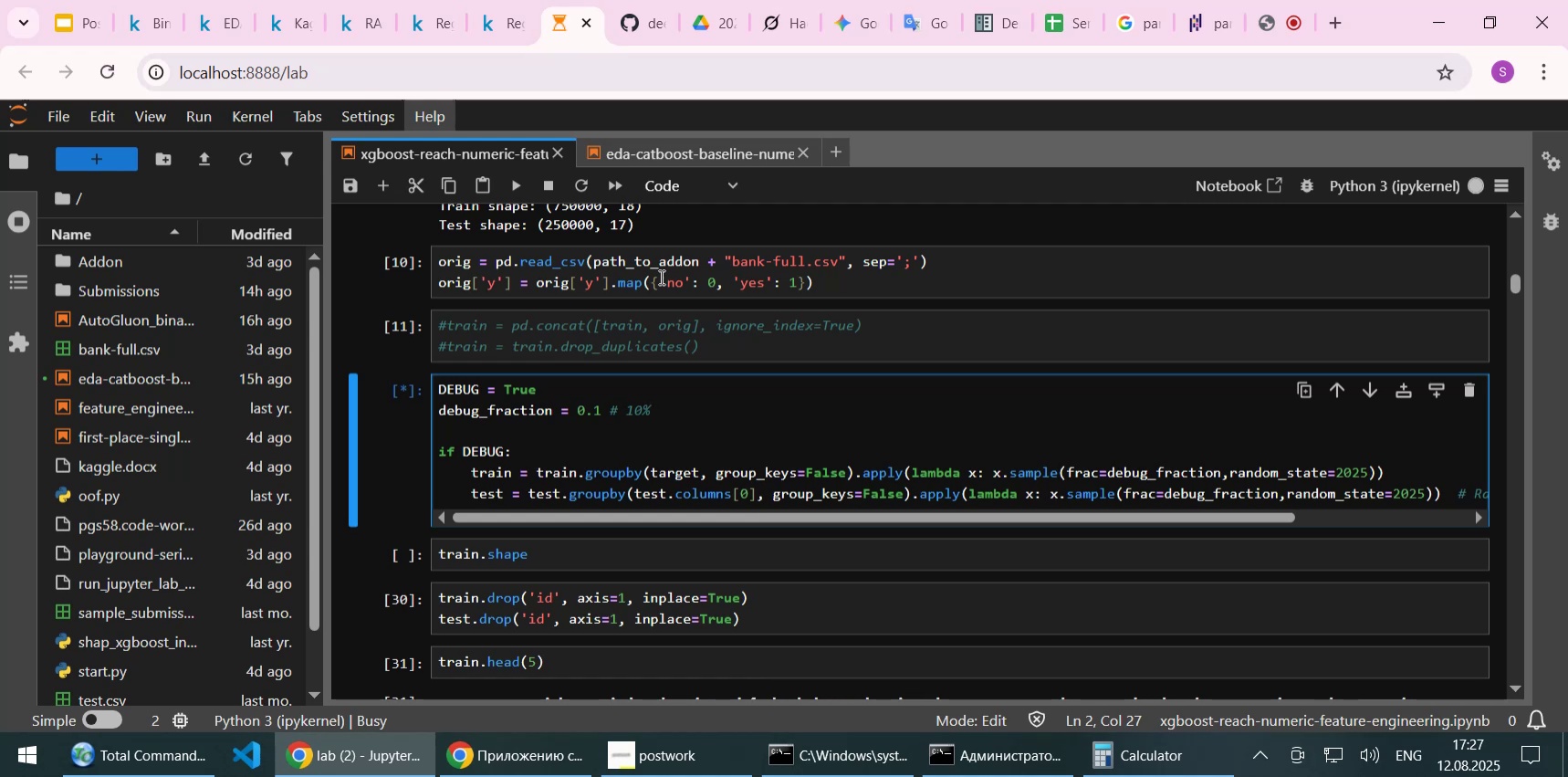 
left_click([162, 23])
 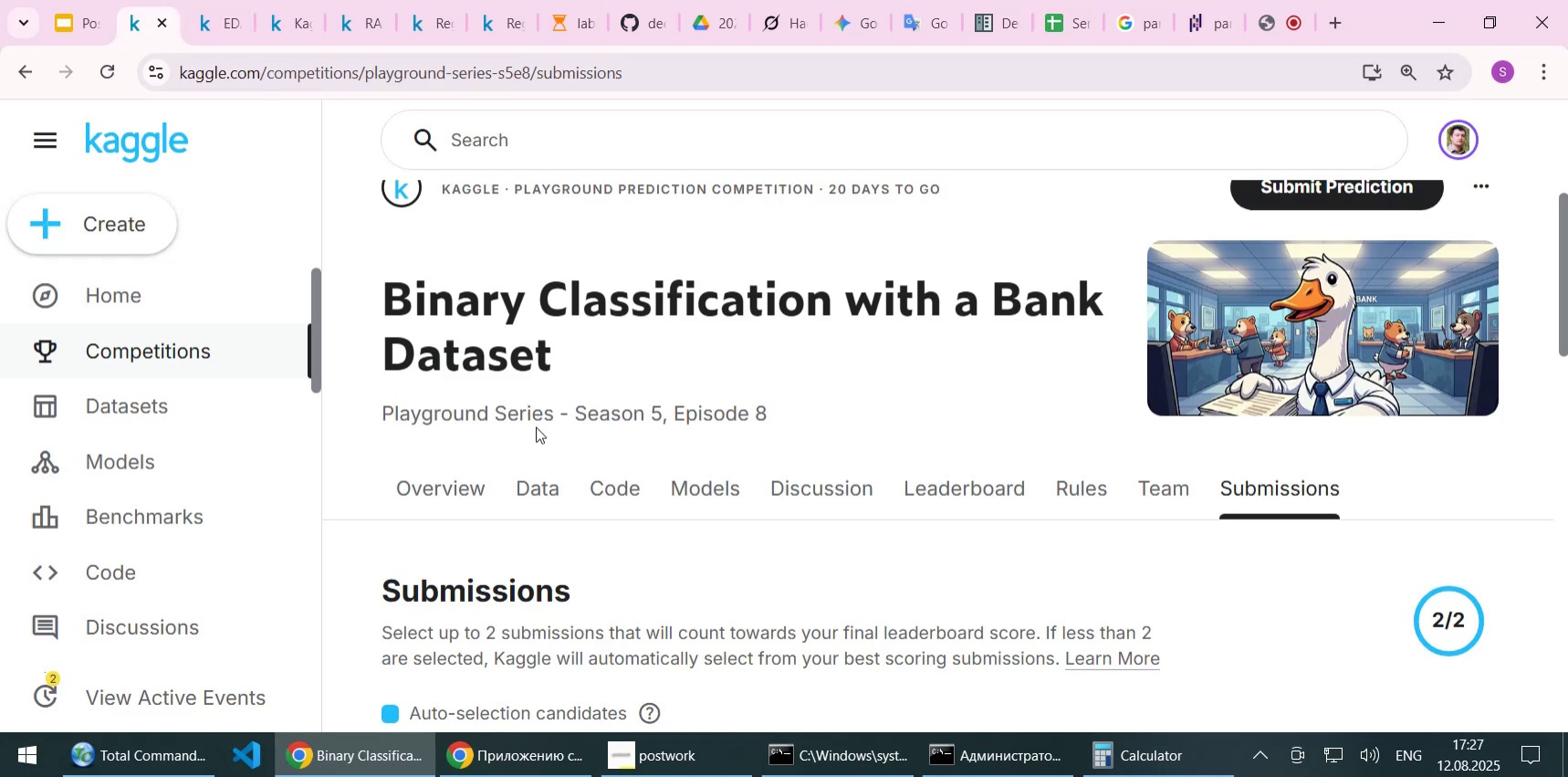 
left_click([536, 471])
 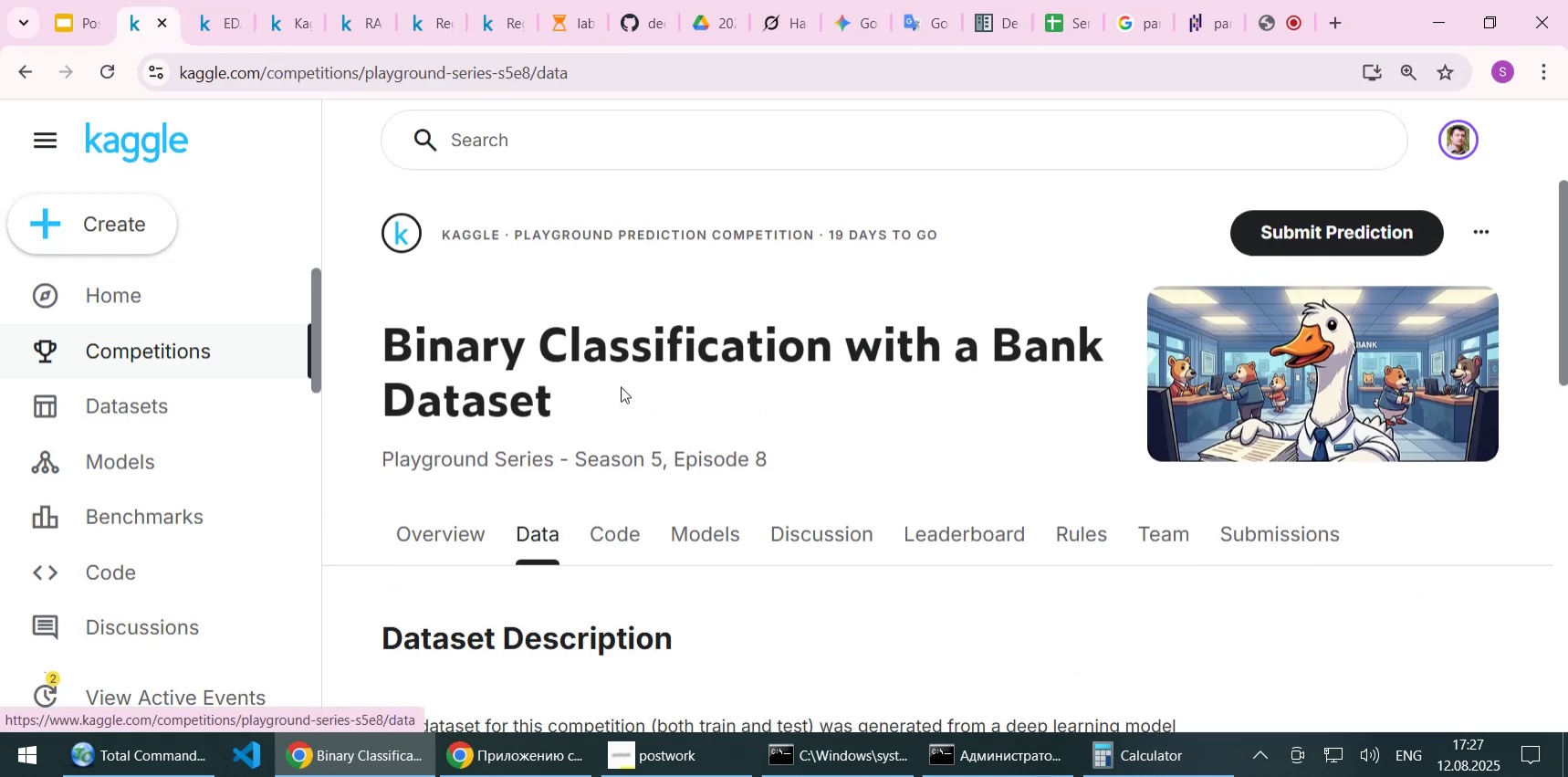 
scroll: coordinate [629, 374], scroll_direction: down, amount: 7.0
 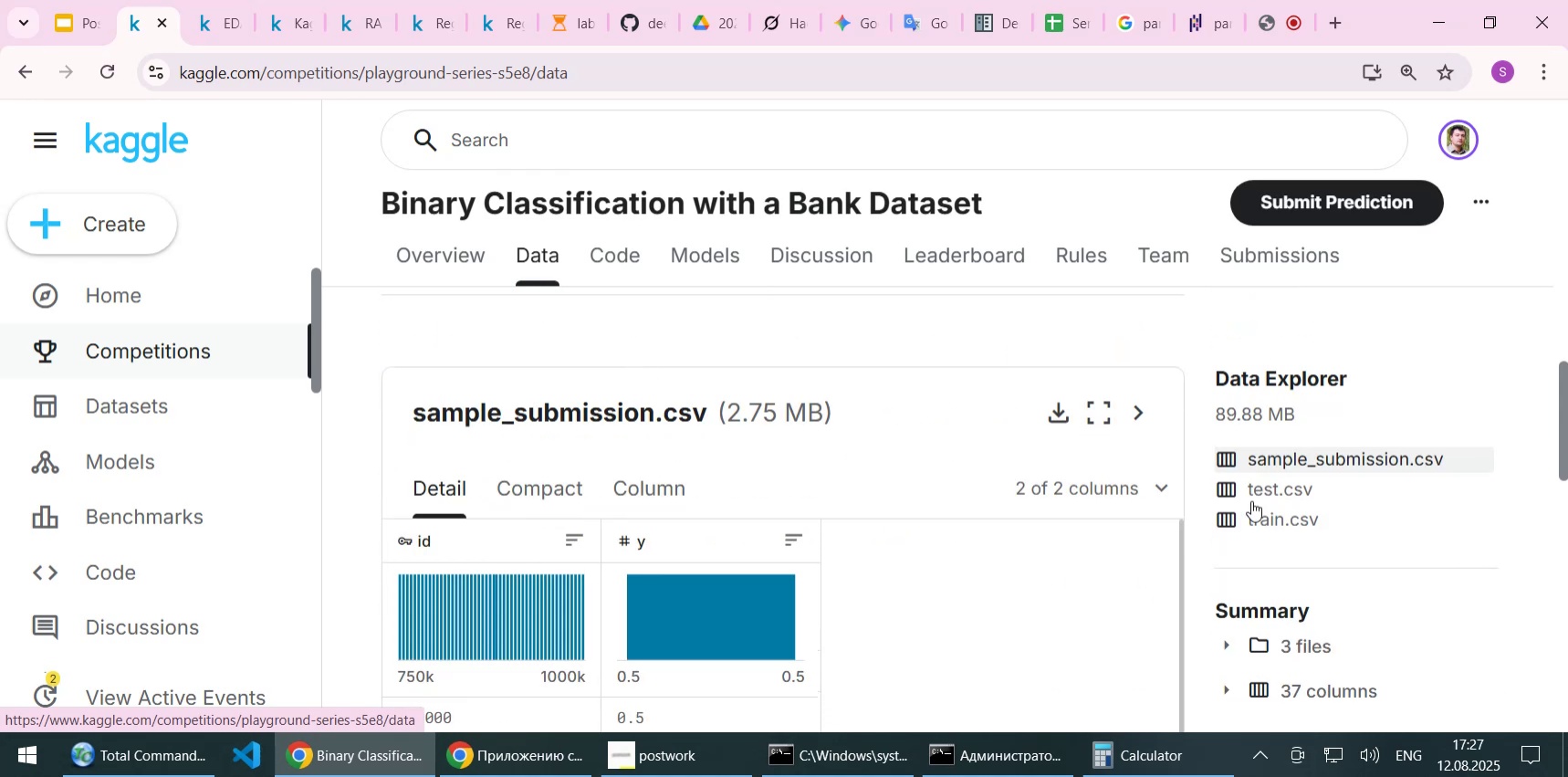 
left_click([1267, 520])
 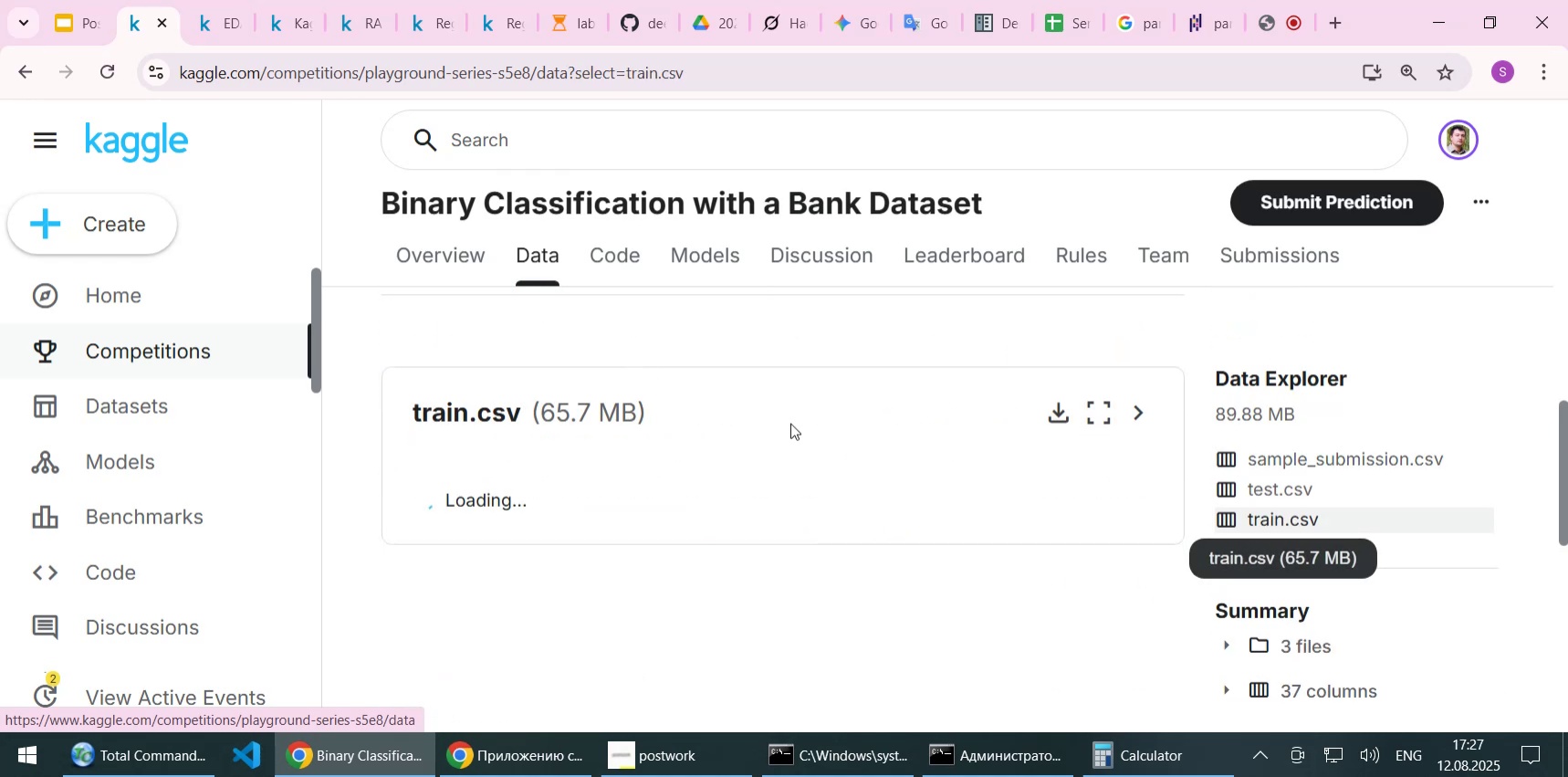 
mouse_move([802, 427])
 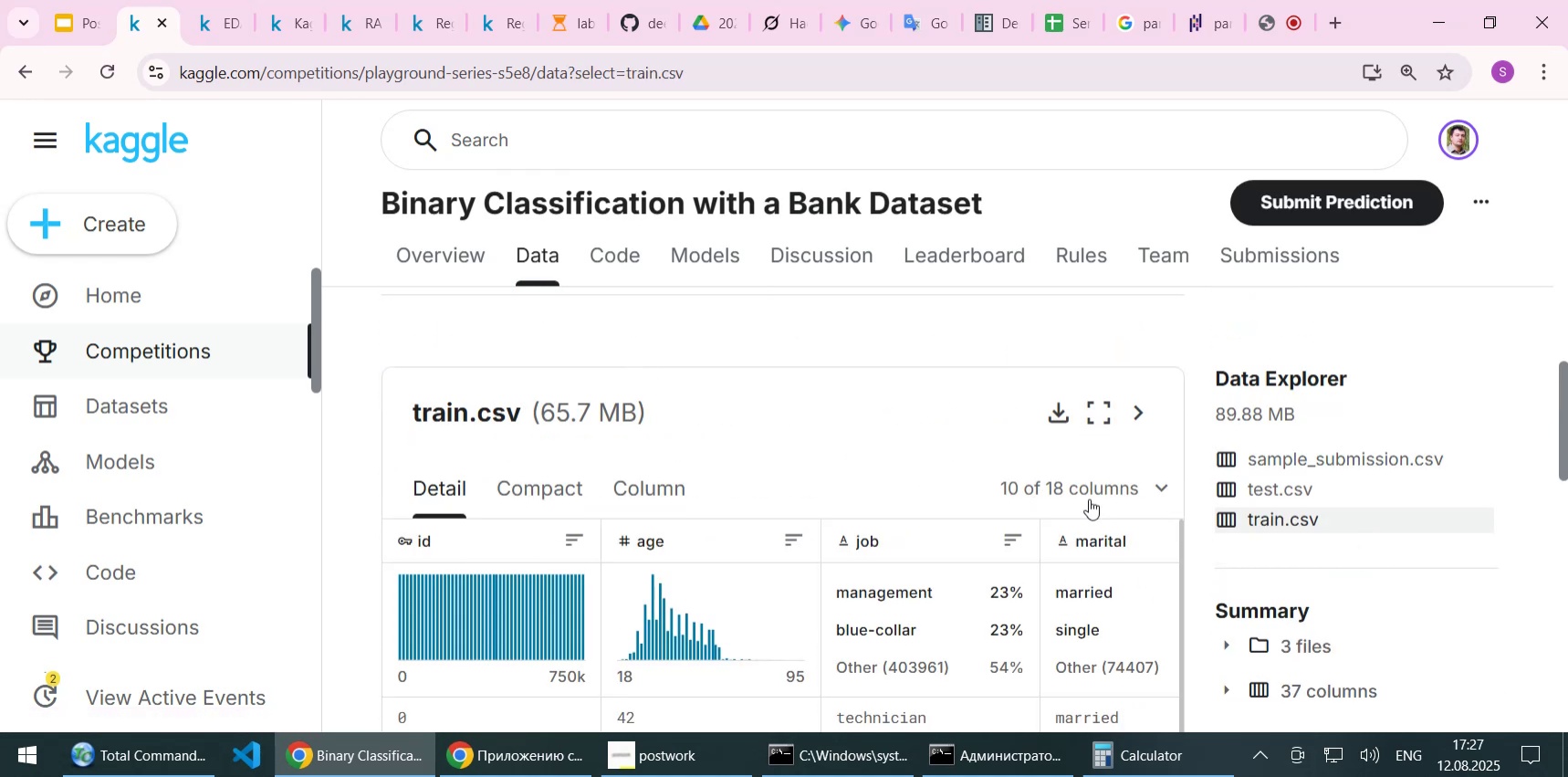 
left_click([1087, 495])
 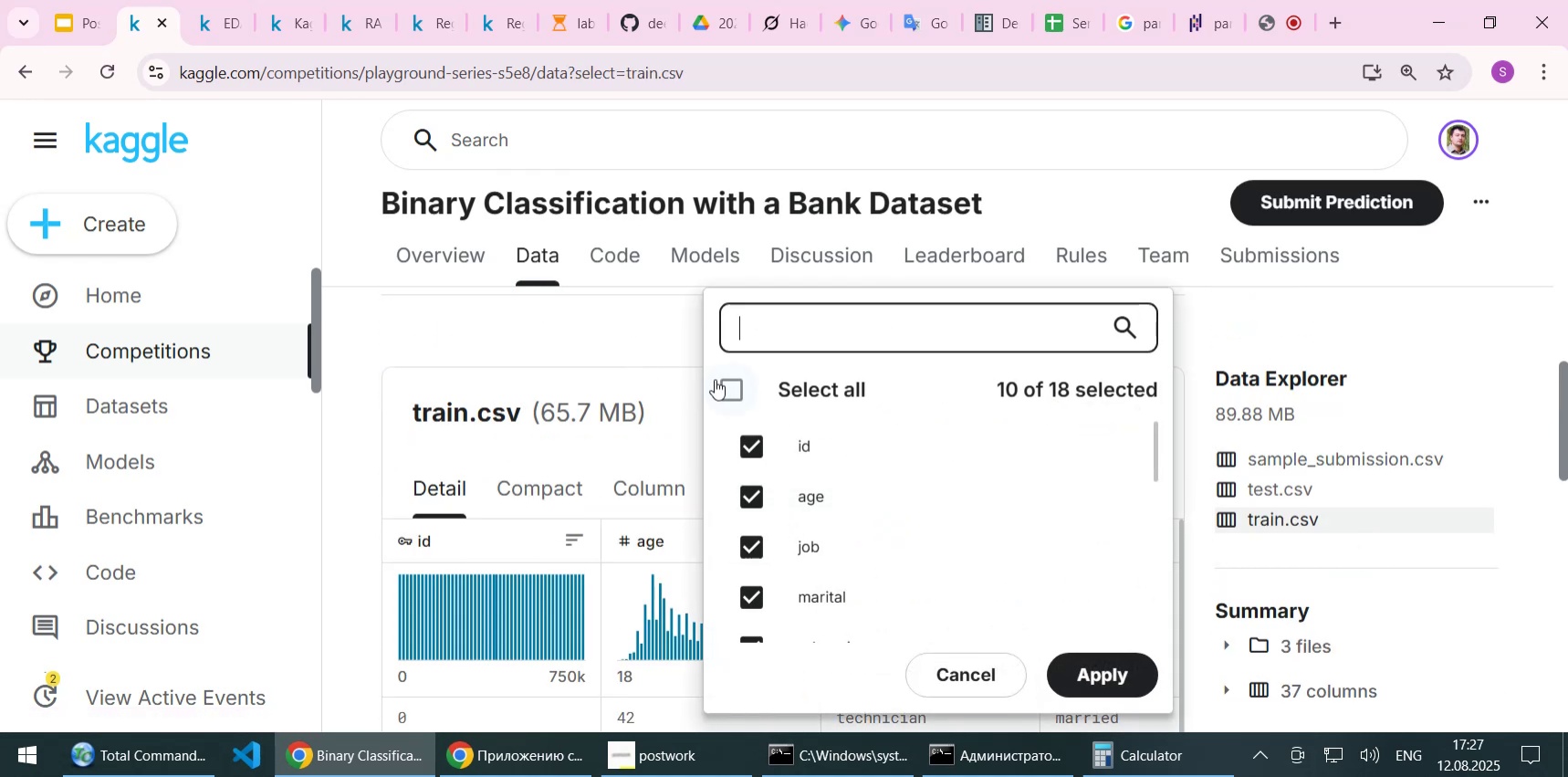 
double_click([728, 385])
 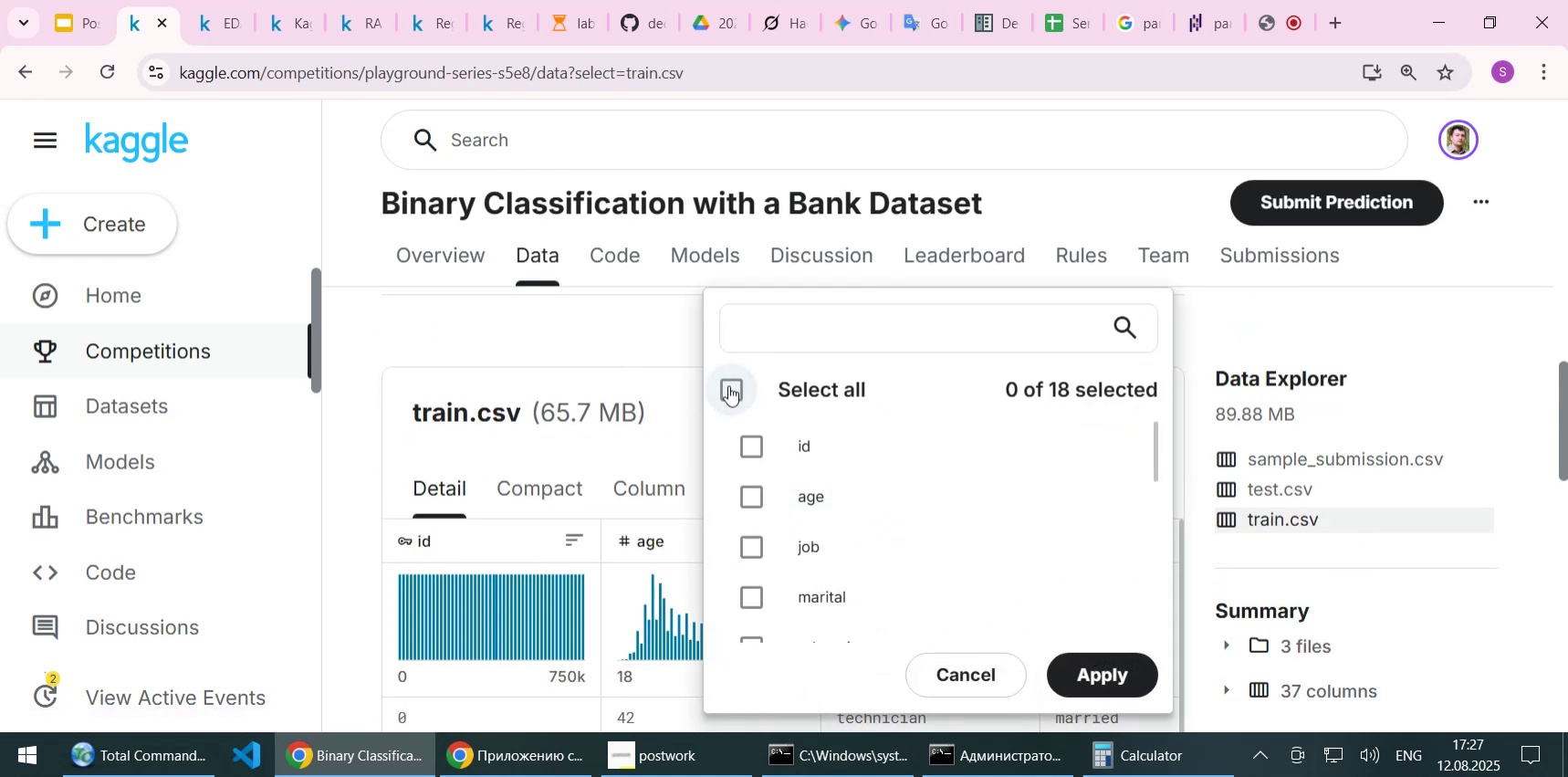 
left_click([728, 385])
 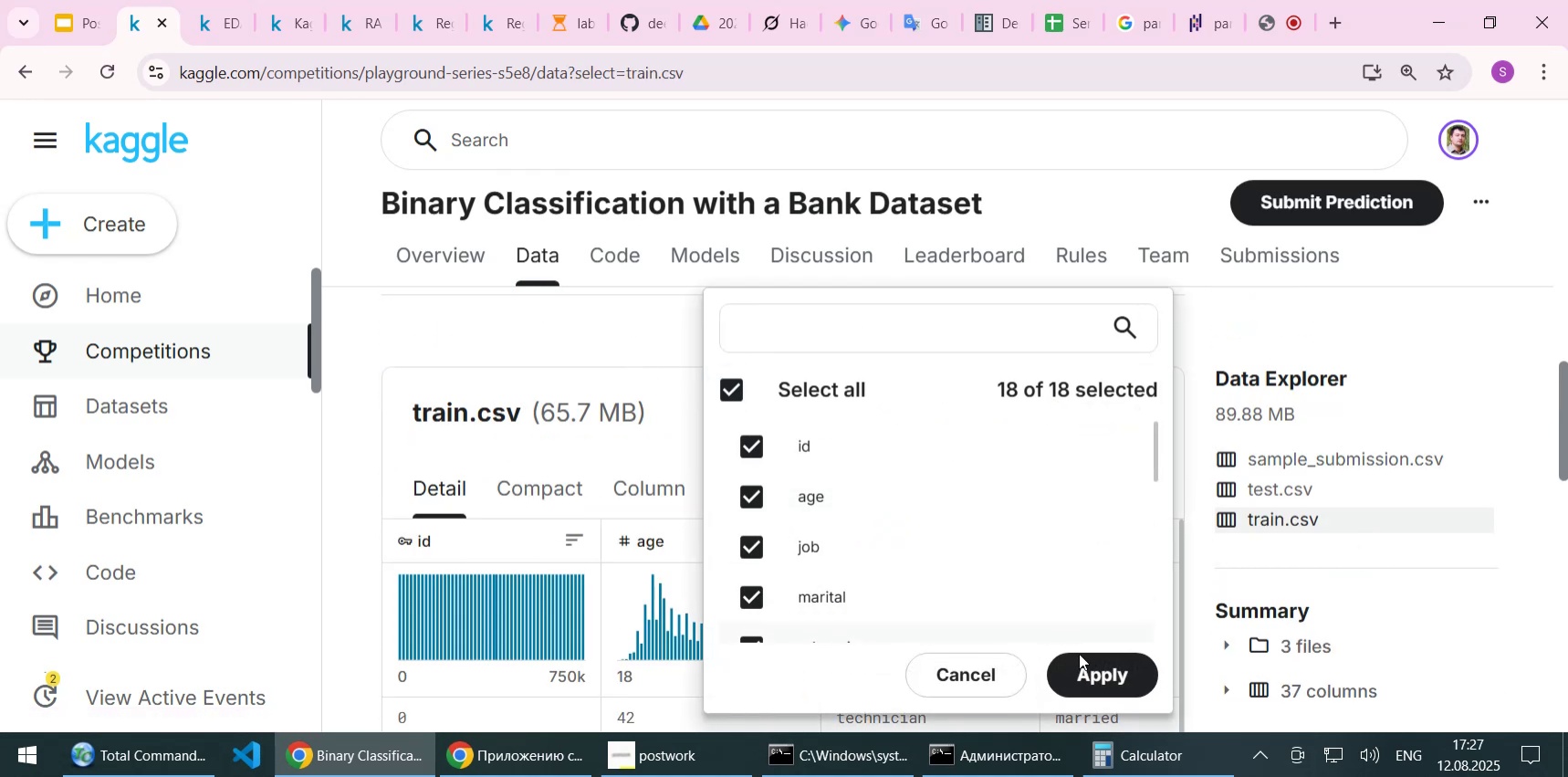 
left_click([1097, 688])
 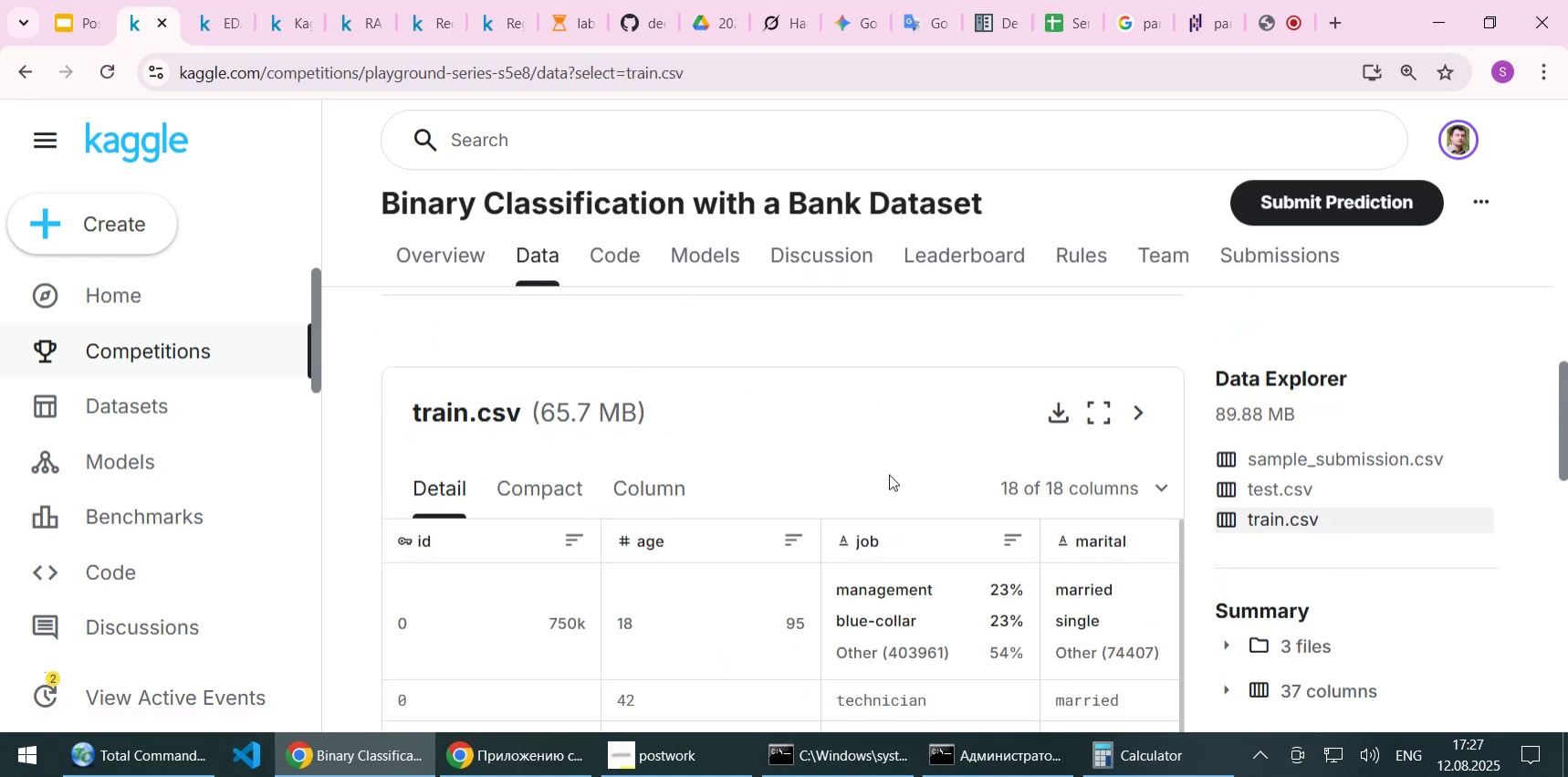 
scroll: coordinate [889, 474], scroll_direction: down, amount: 2.0
 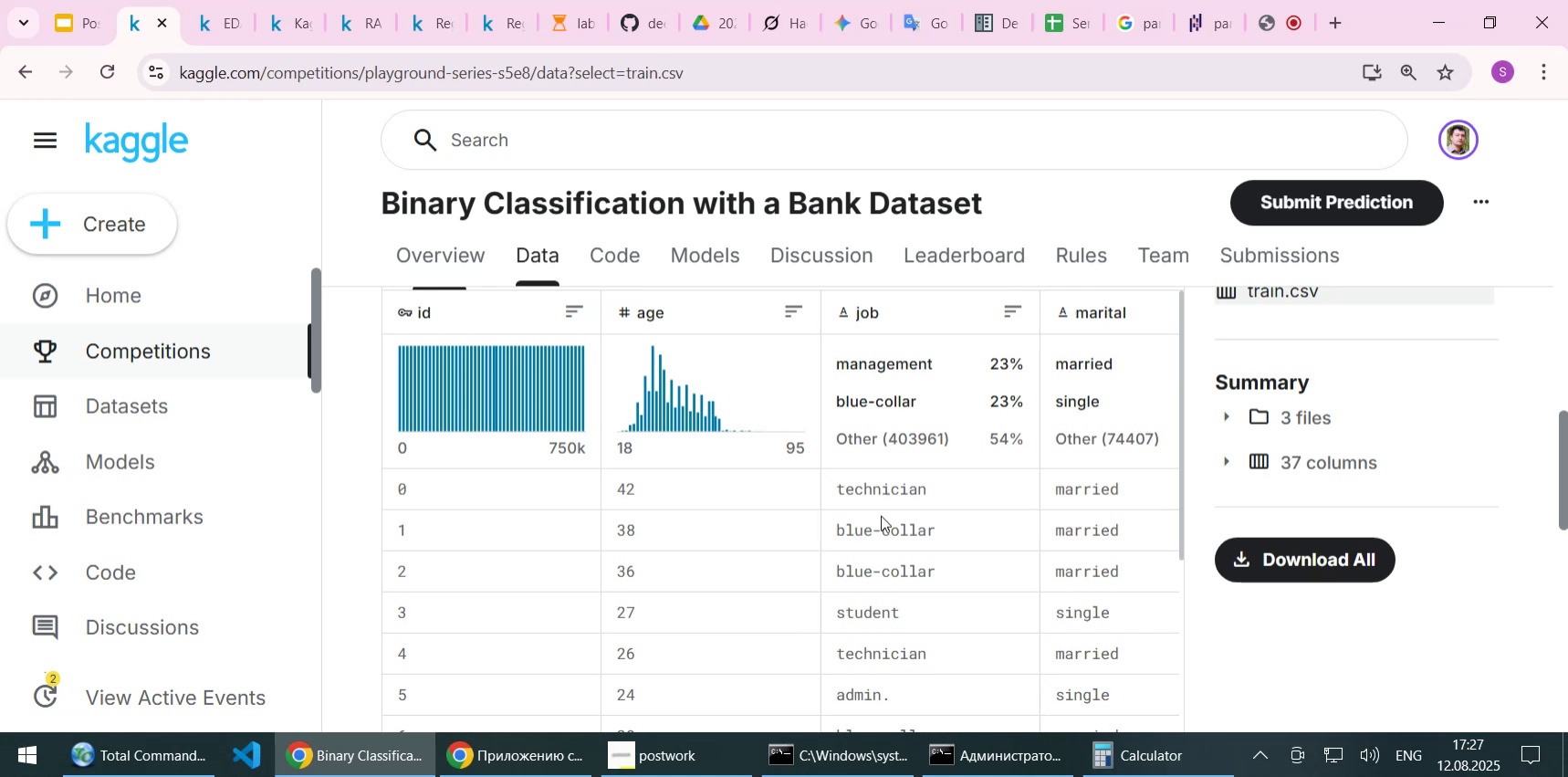 
scroll: coordinate [881, 517], scroll_direction: up, amount: 1.0
 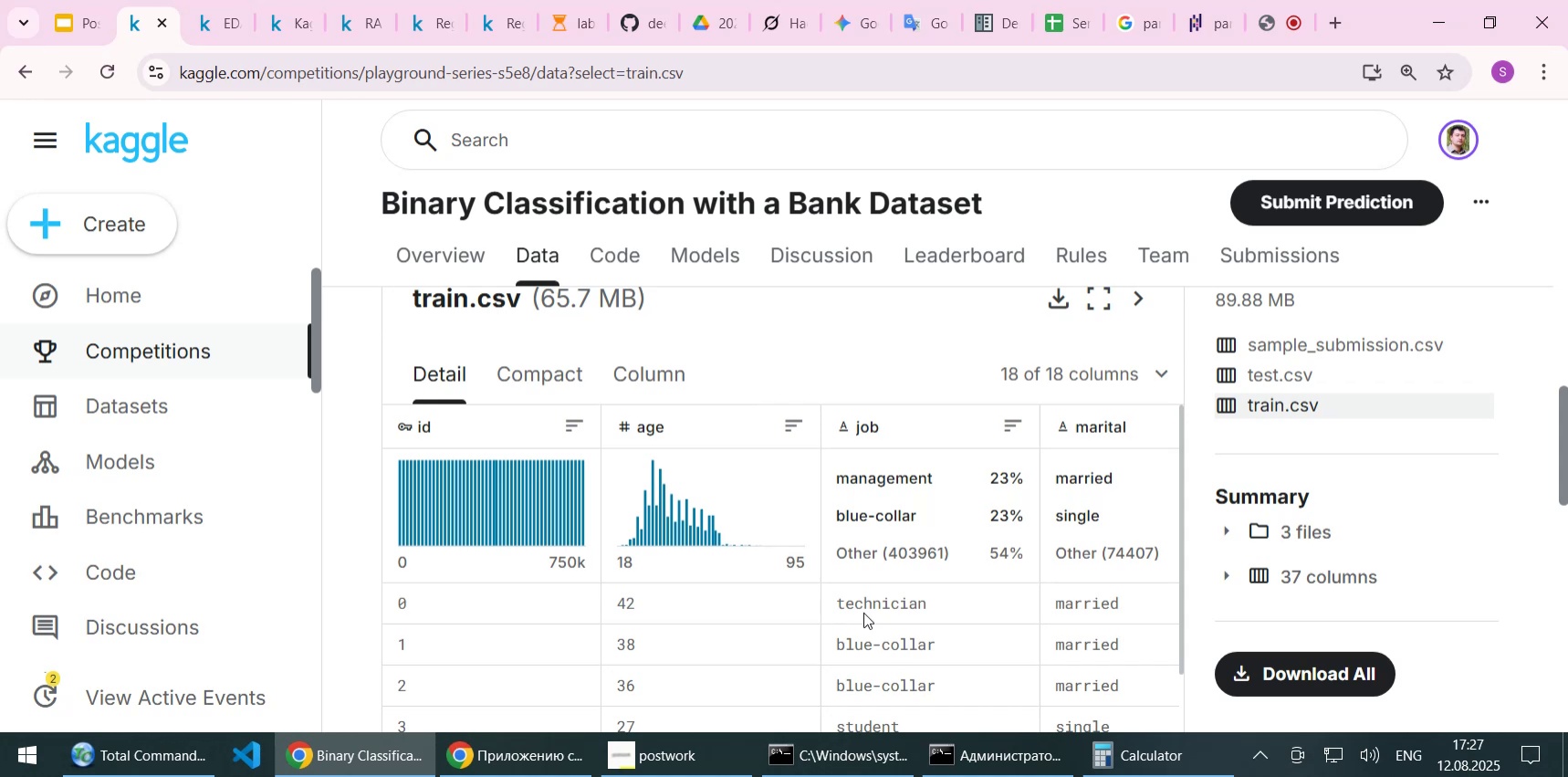 
wait(19.78)
 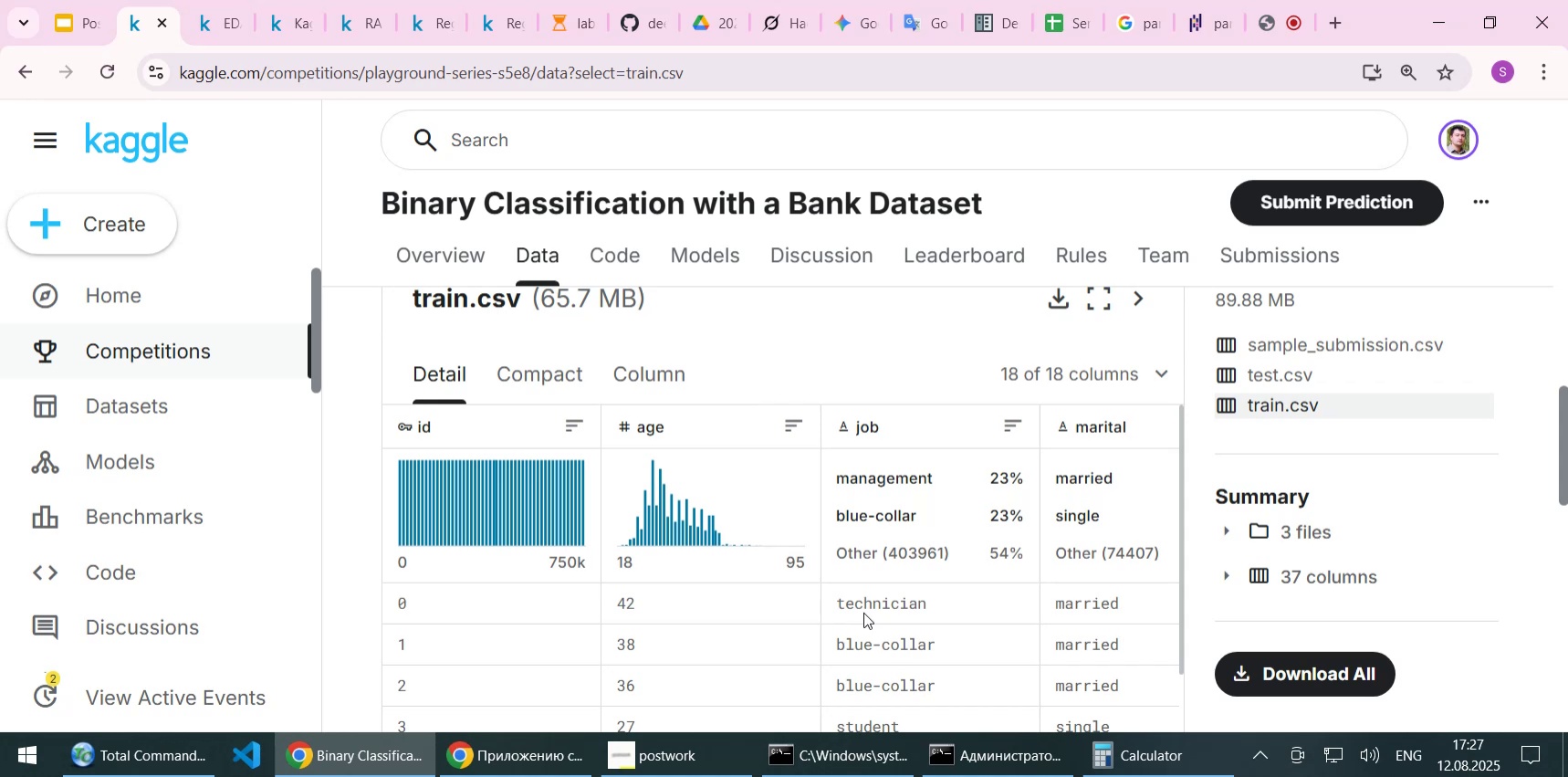 
left_click_drag(start_coordinate=[1089, 603], to_coordinate=[1108, 587])
 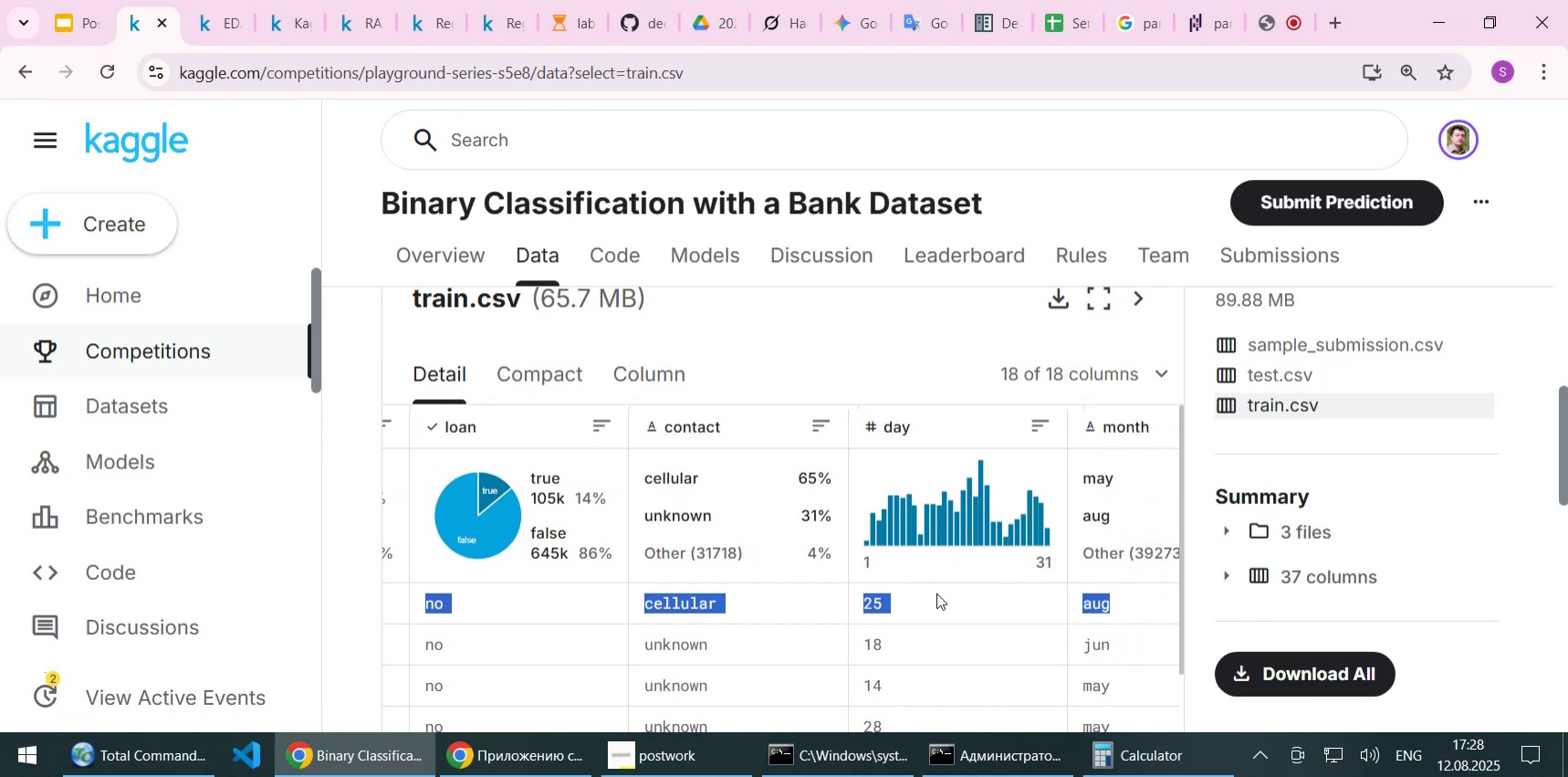 
left_click([936, 593])
 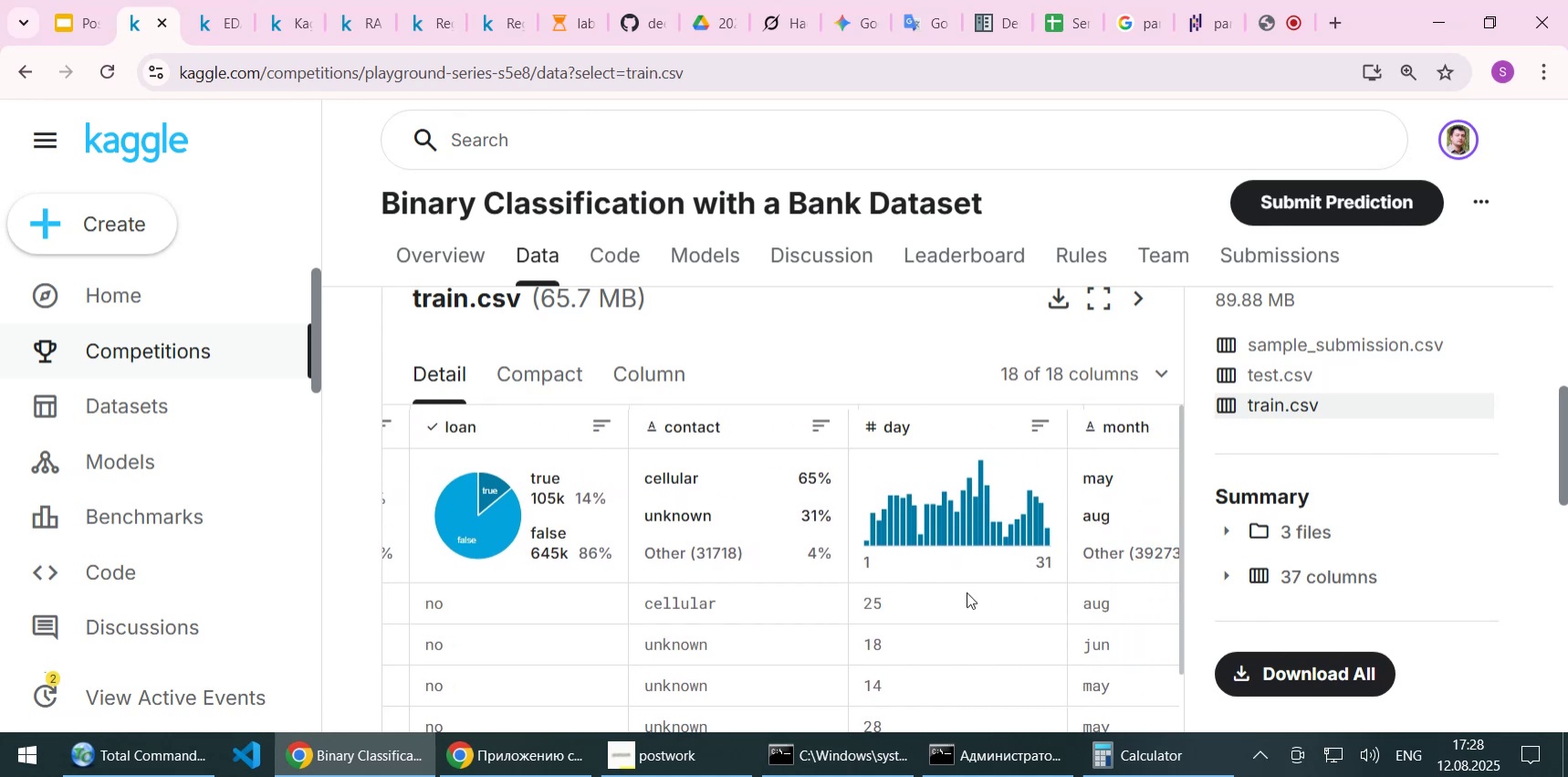 
left_click_drag(start_coordinate=[968, 592], to_coordinate=[1046, 602])
 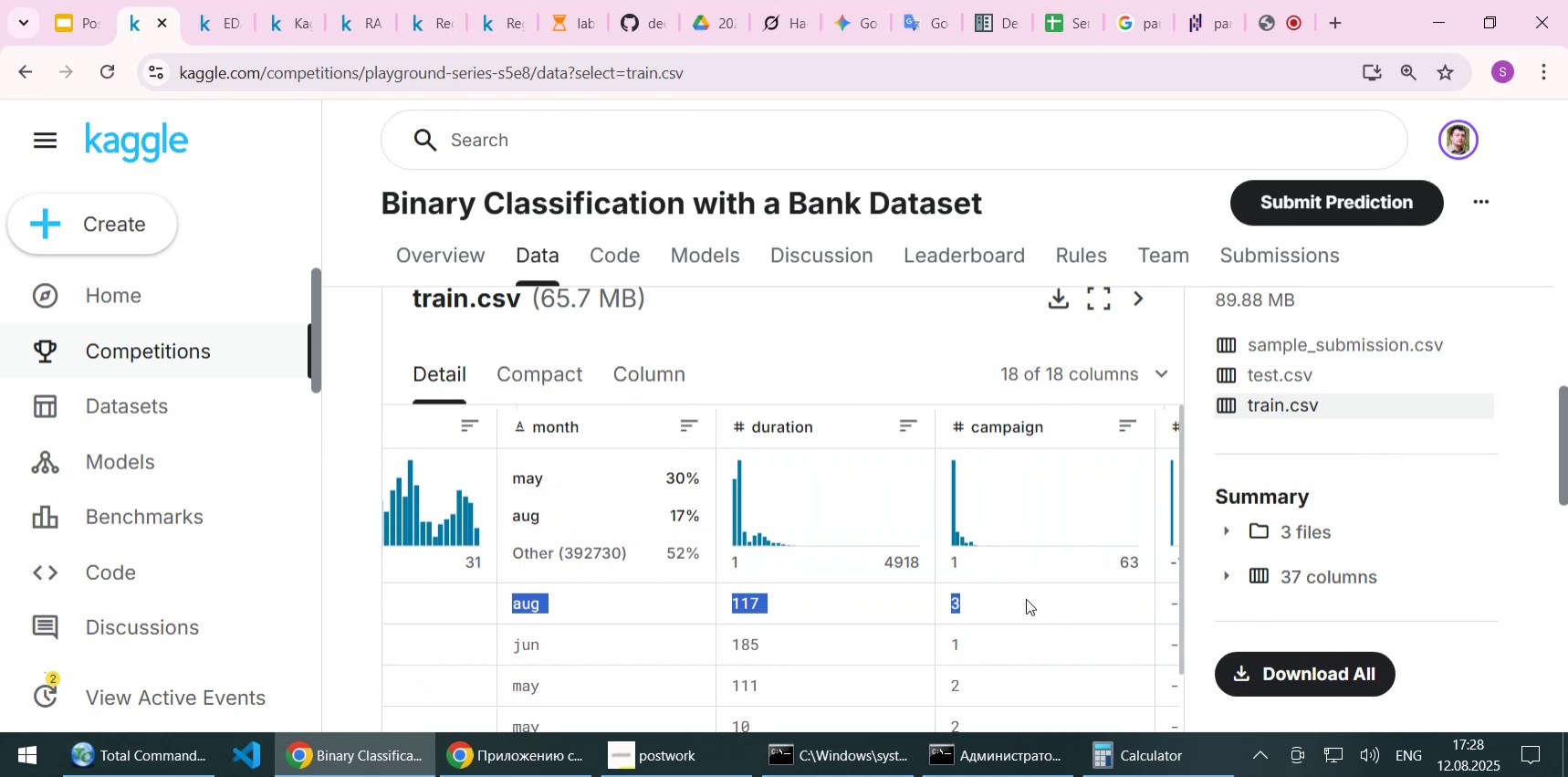 
left_click([1026, 598])
 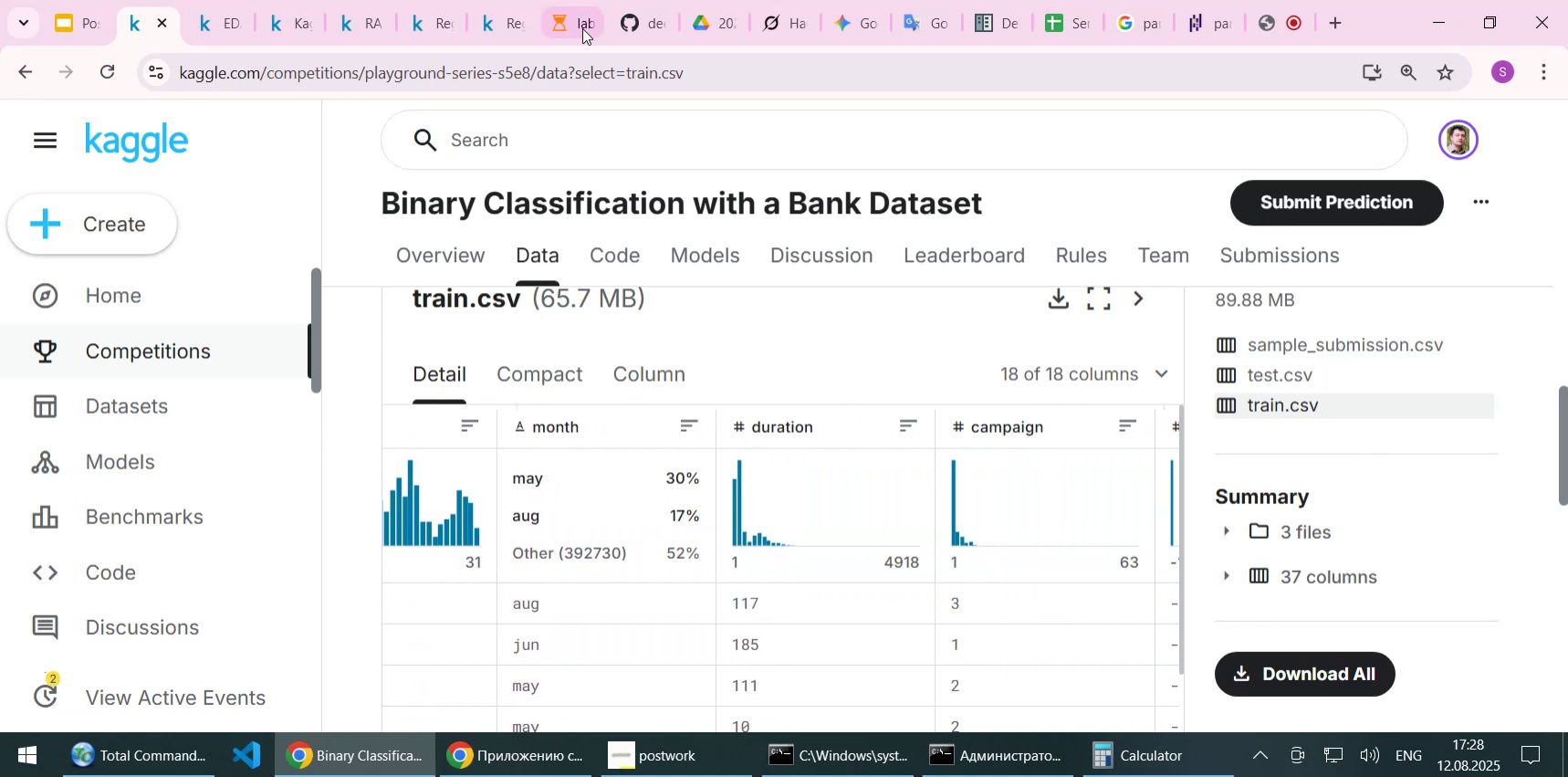 
left_click([574, 16])
 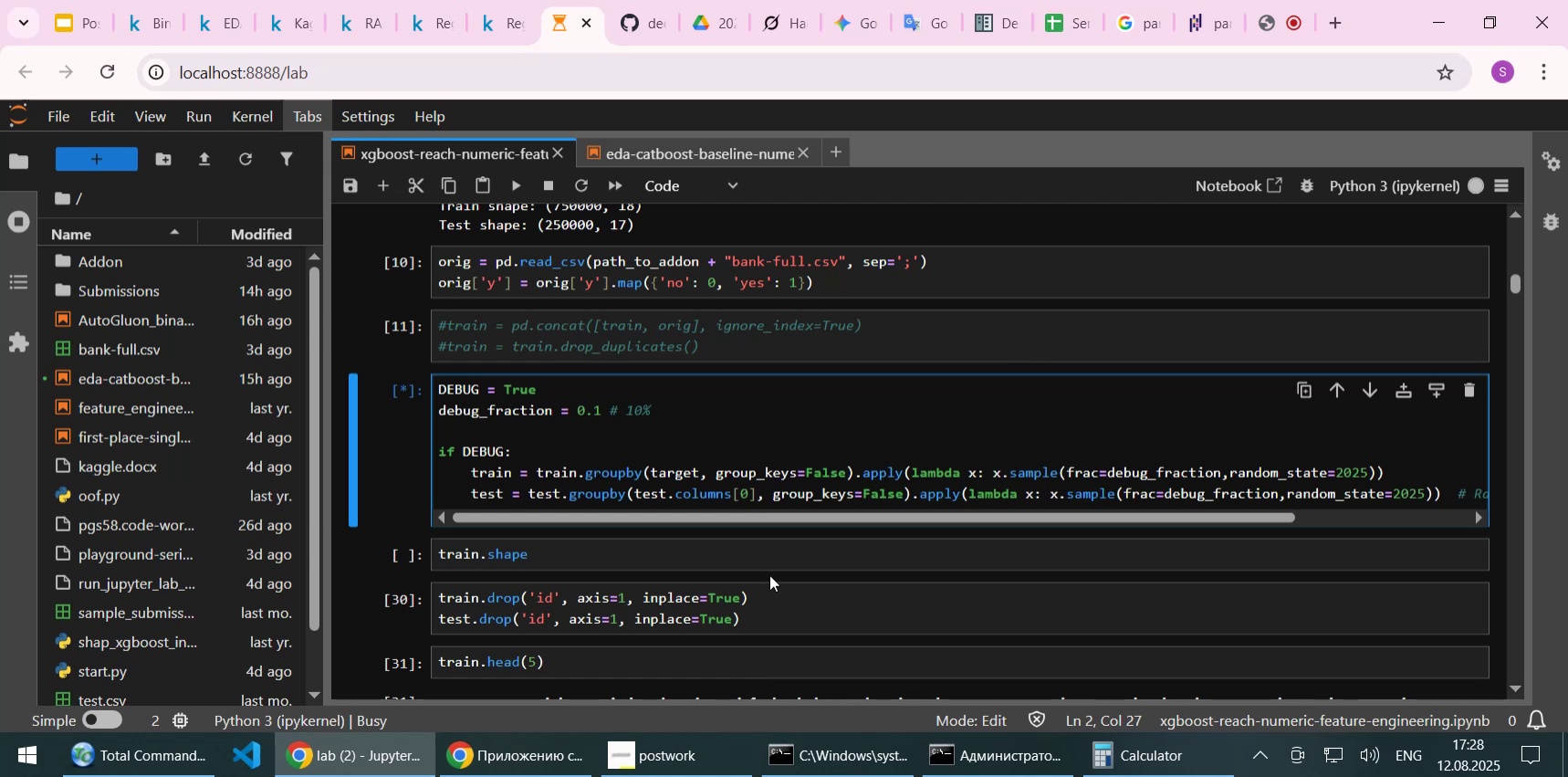 
wait(25.85)
 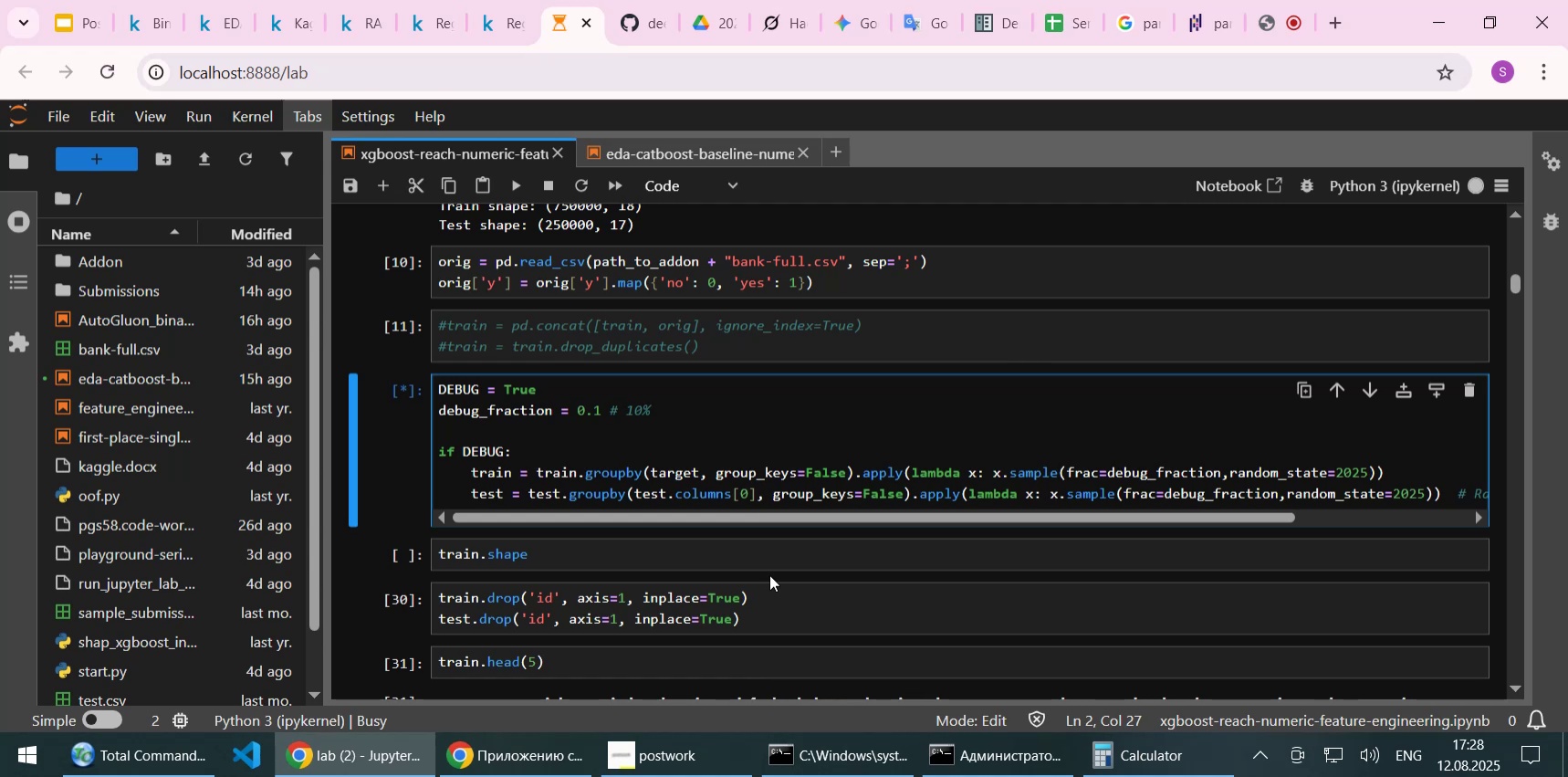 
mouse_move([968, 767])
 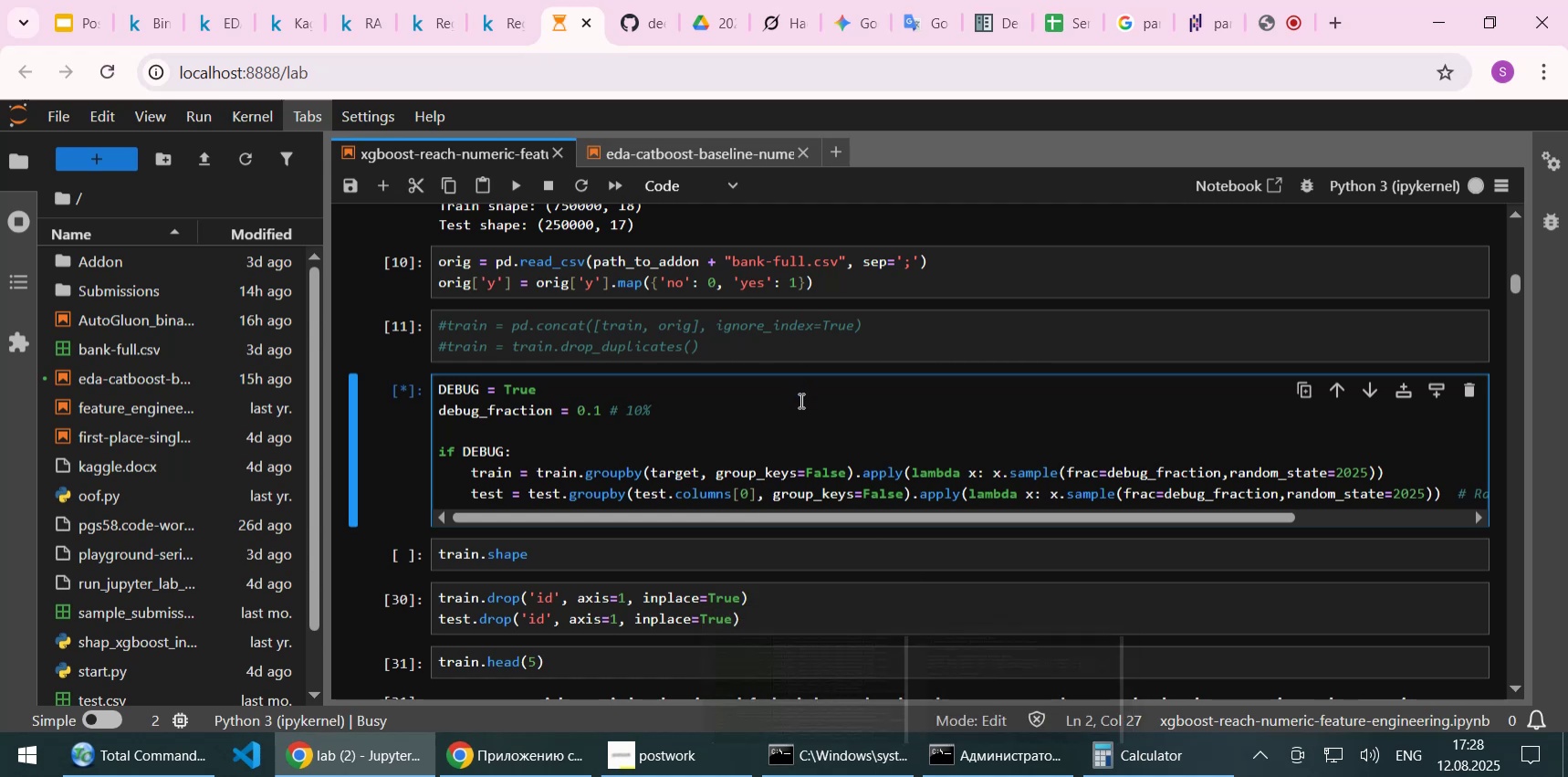 
left_click([800, 406])
 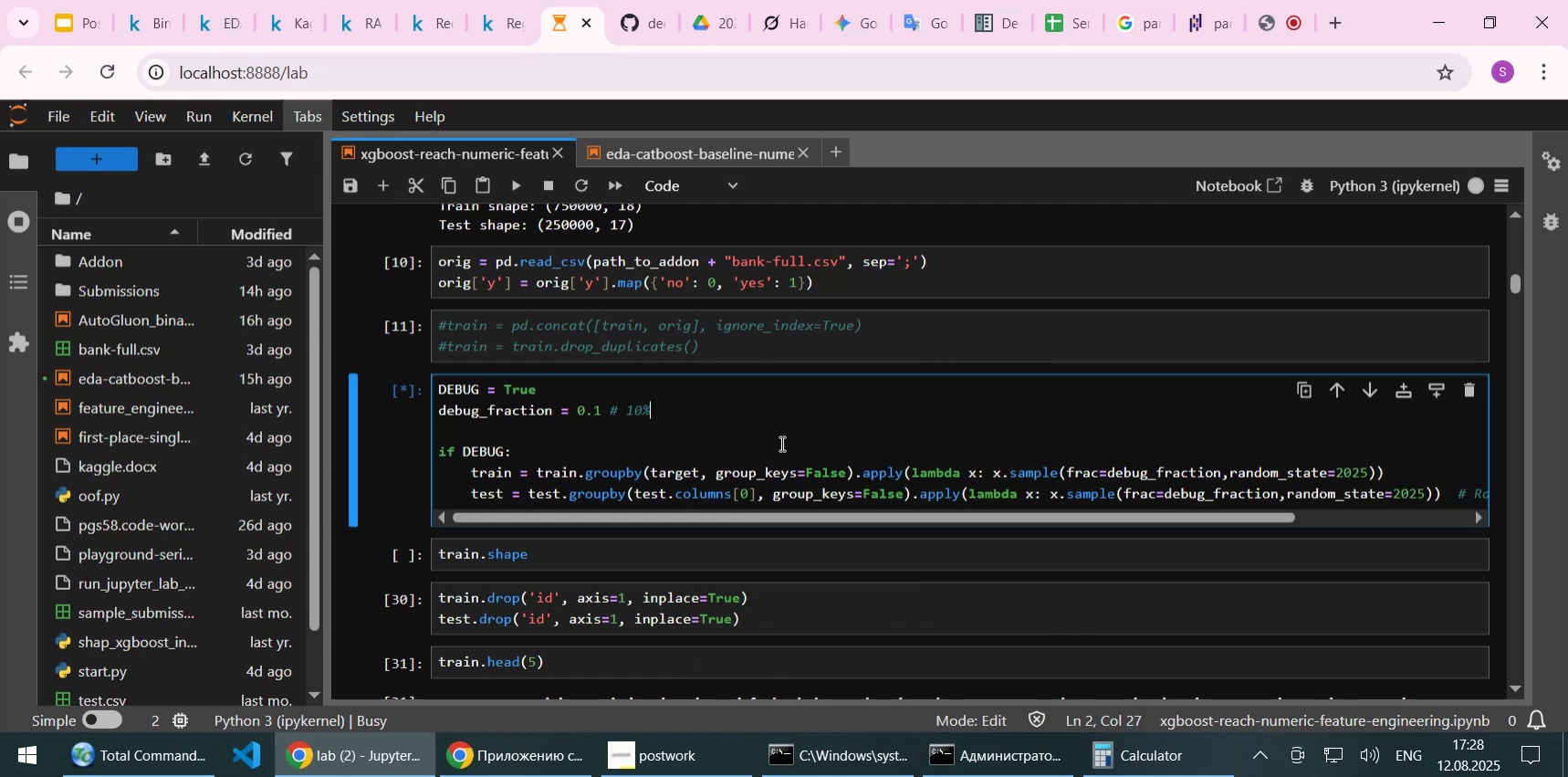 
scroll: coordinate [779, 443], scroll_direction: down, amount: 1.0
 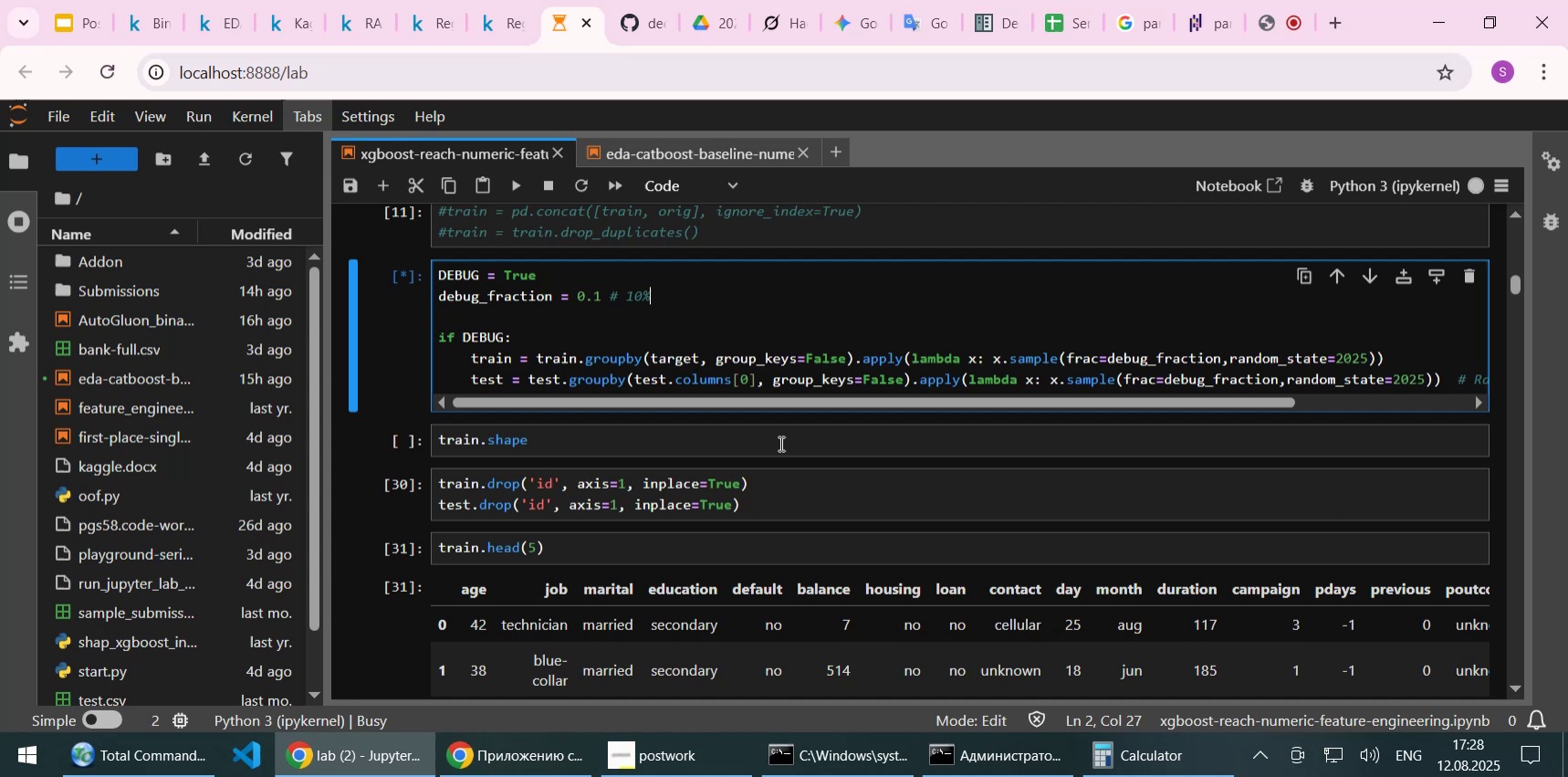 
left_click([779, 443])
 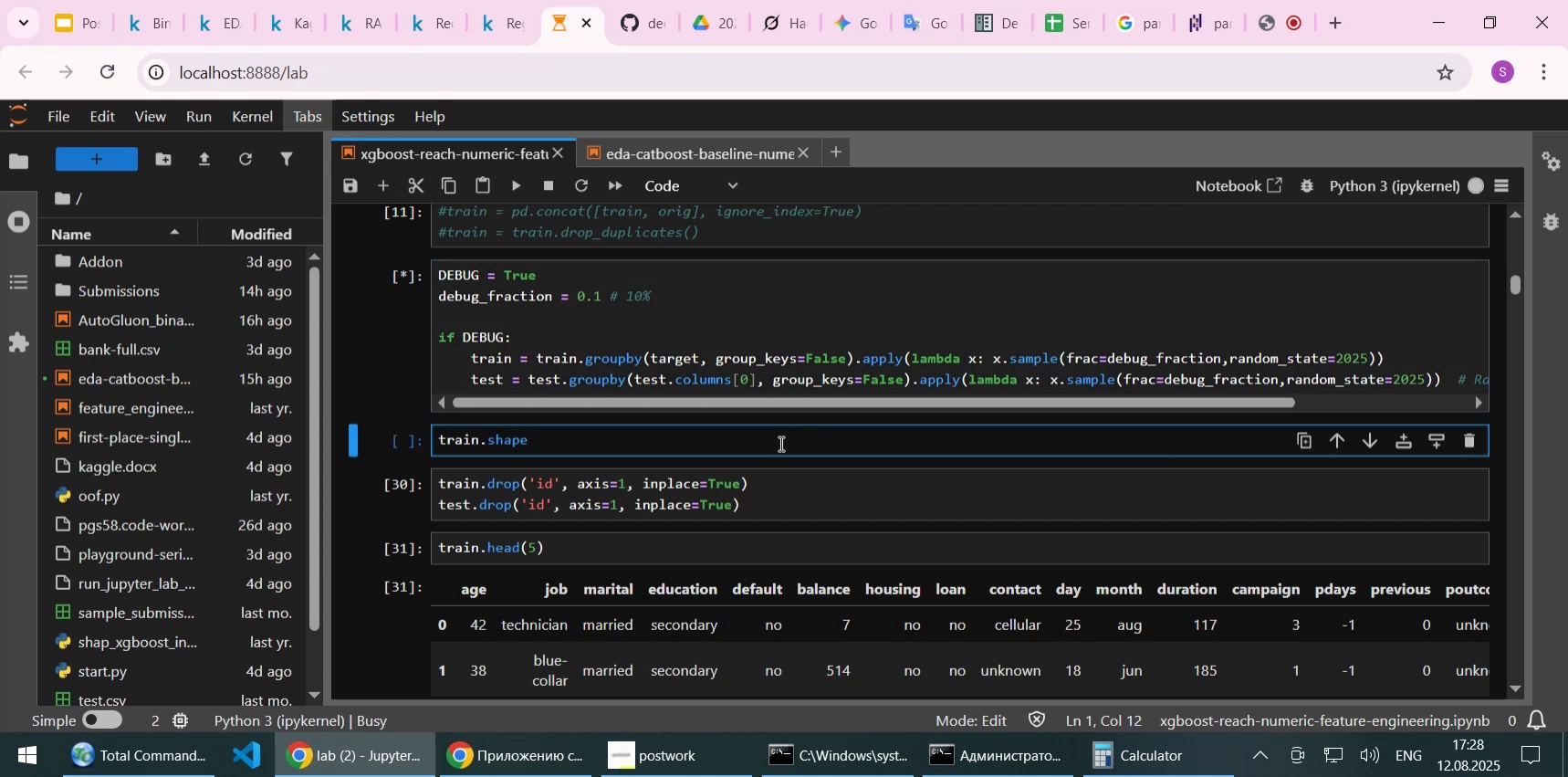 
key(Shift+Enter)
 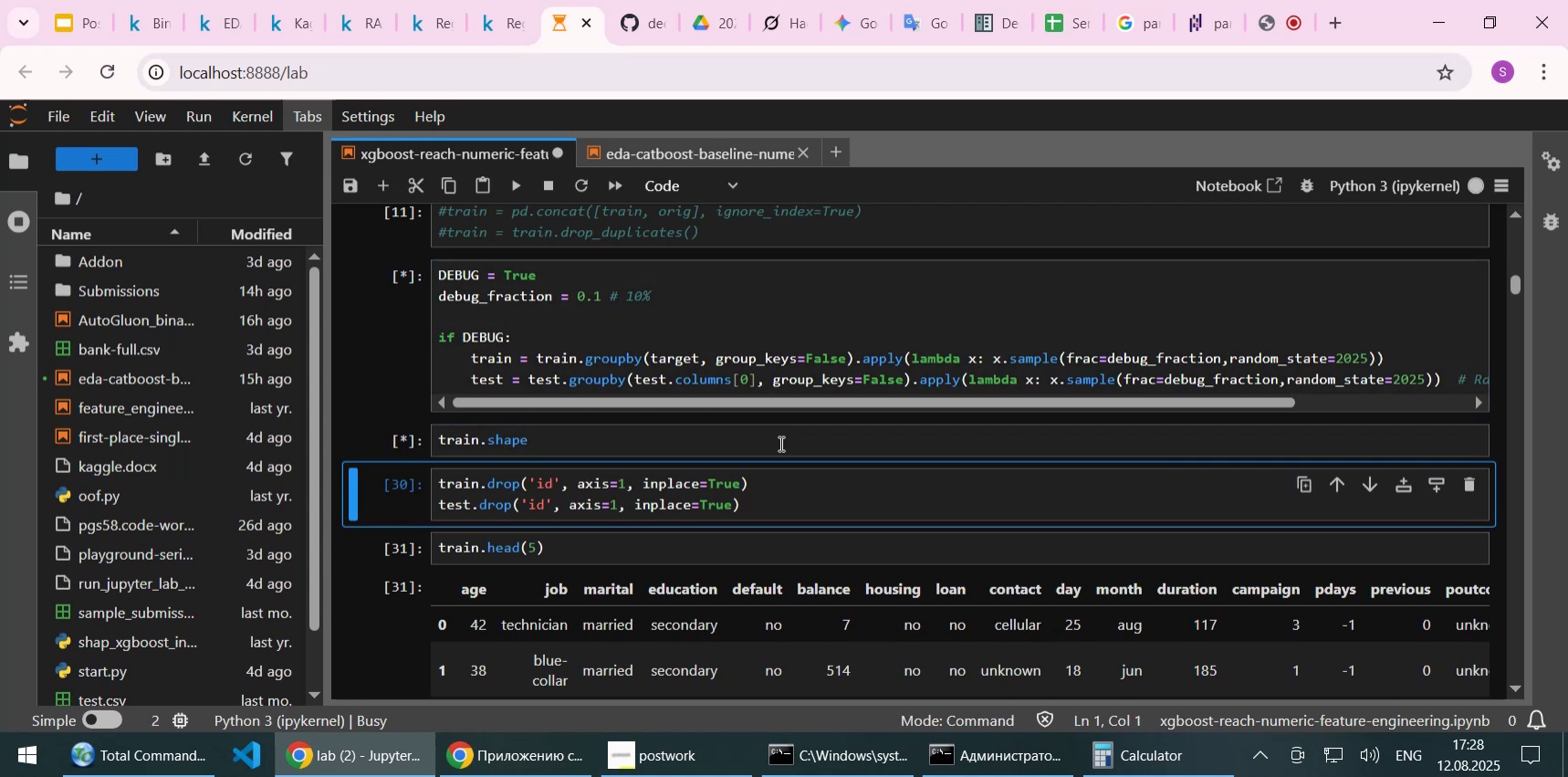 
wait(8.02)
 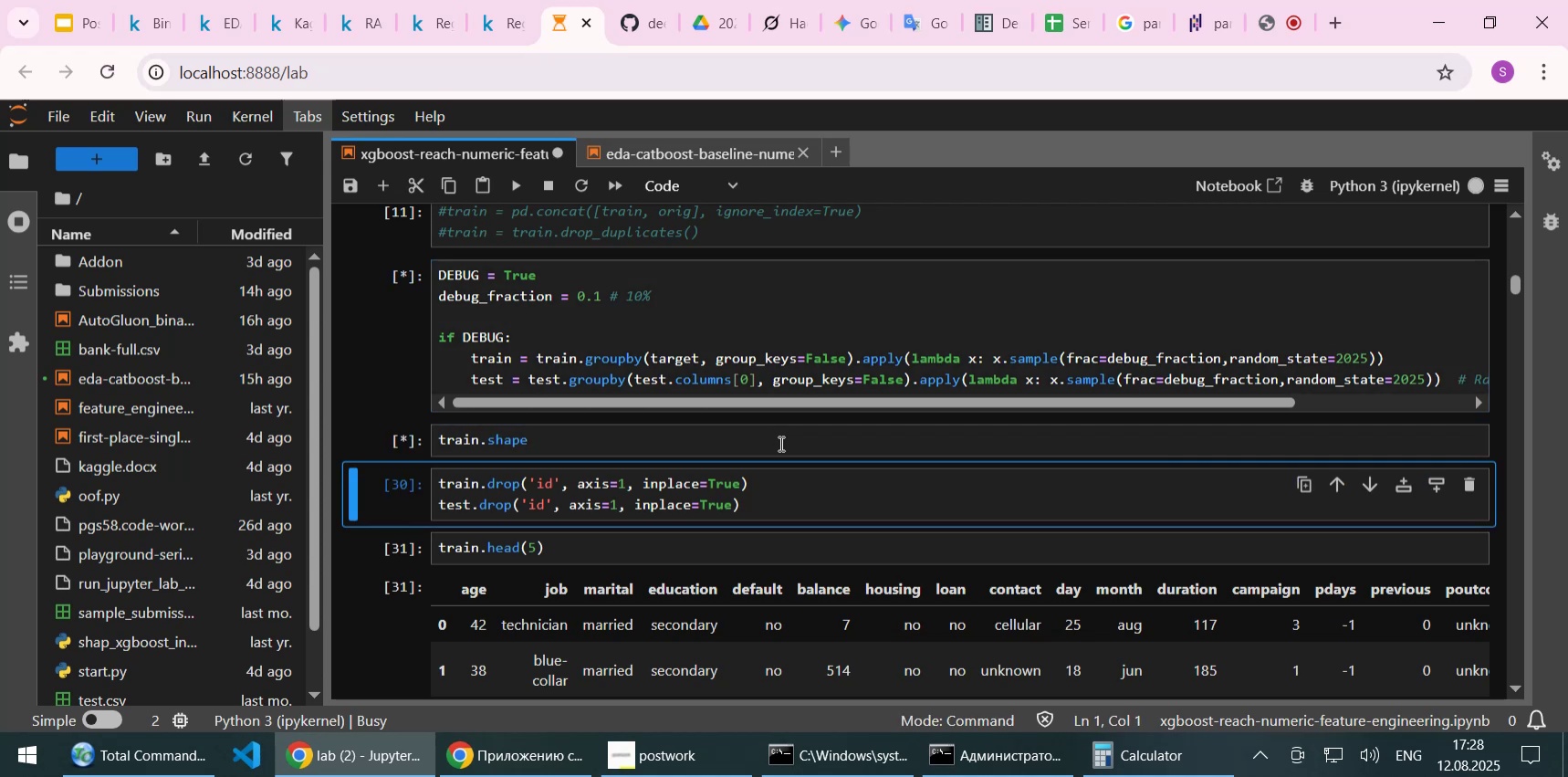 
left_click([283, 20])
 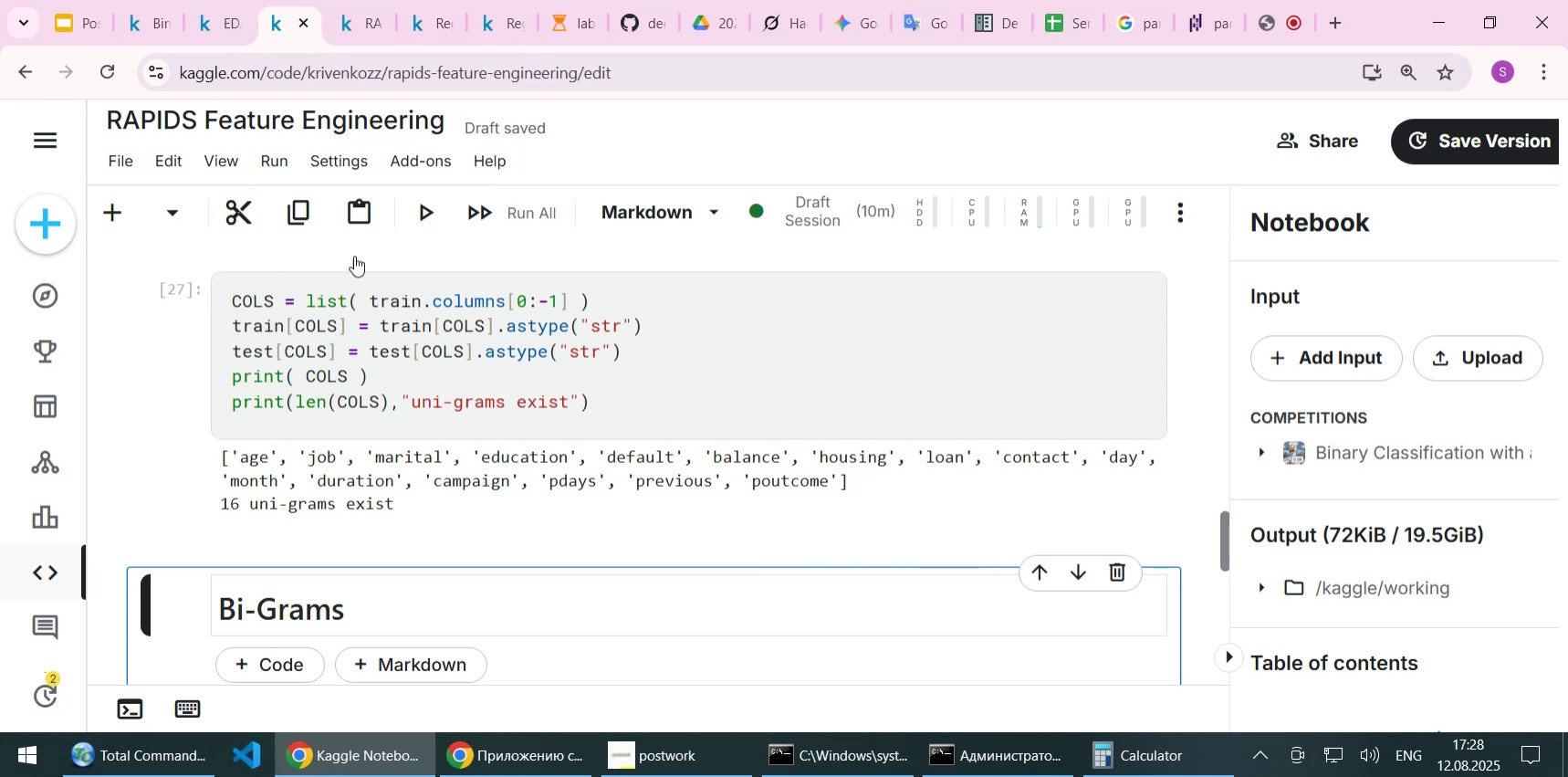 
scroll: coordinate [453, 482], scroll_direction: down, amount: 2.0
 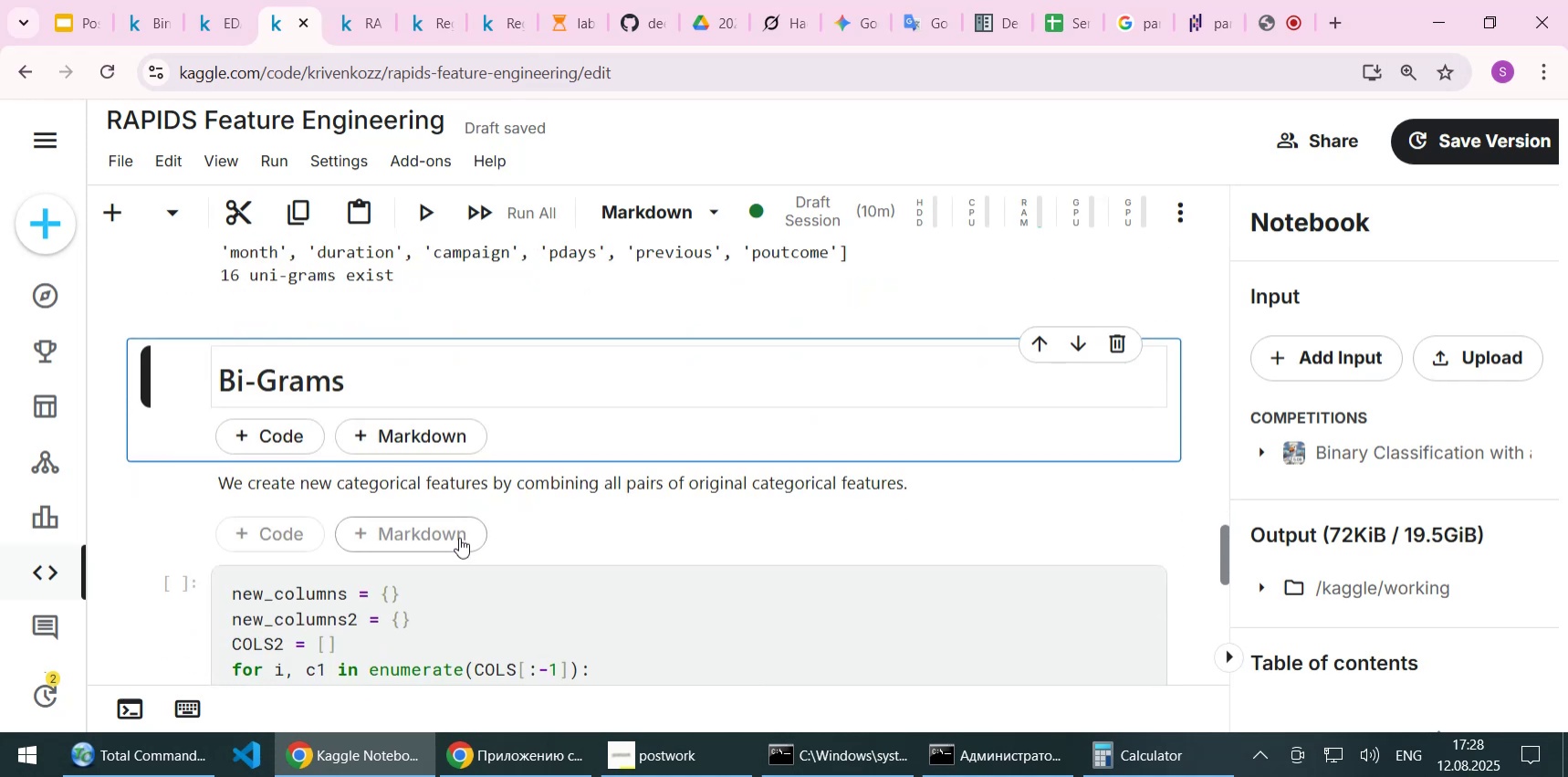 
key(Shift+Enter)
 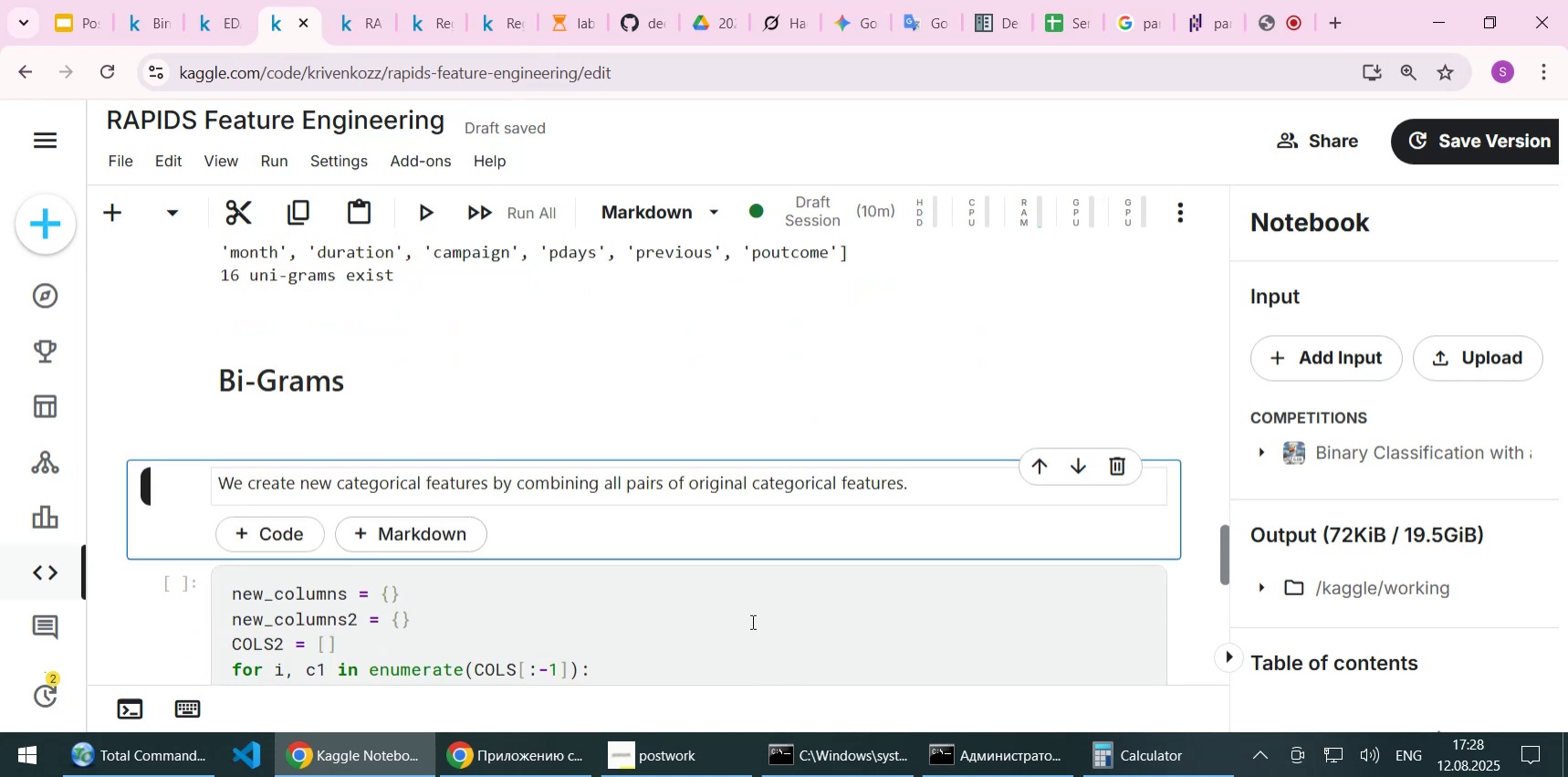 
key(Shift+Enter)
 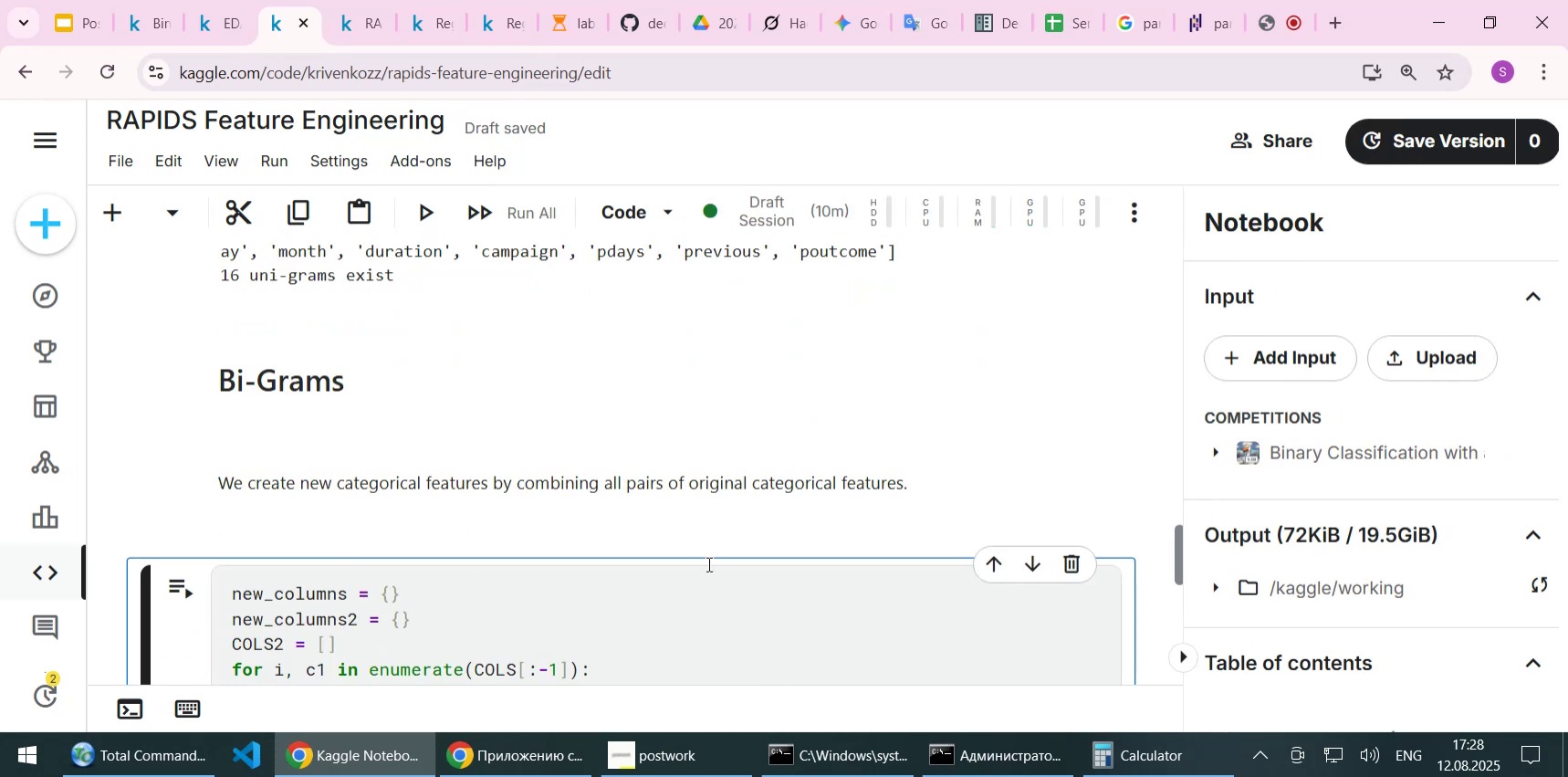 
scroll: coordinate [733, 463], scroll_direction: down, amount: 2.0
 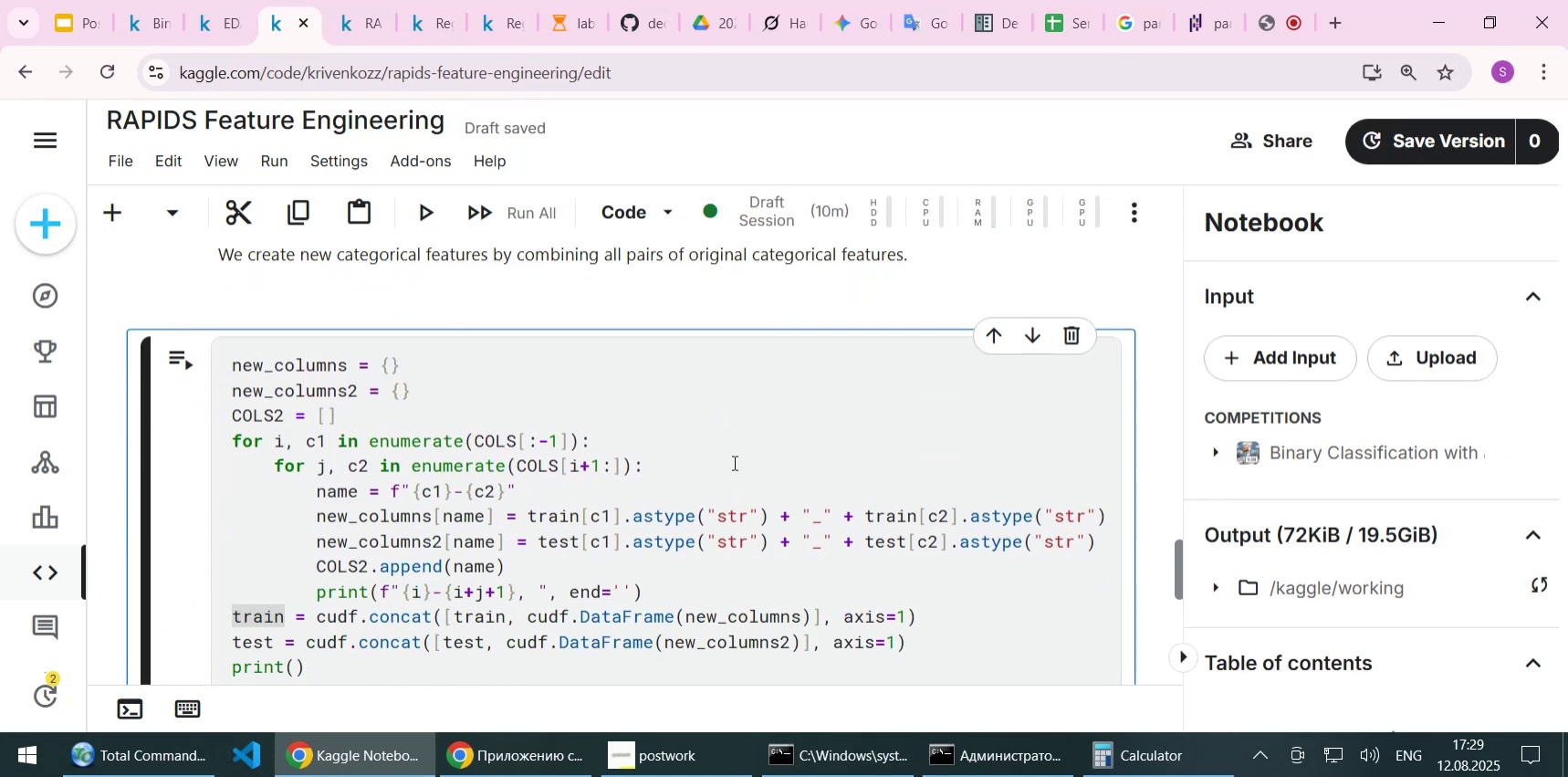 
scroll: coordinate [729, 451], scroll_direction: up, amount: 1.0
 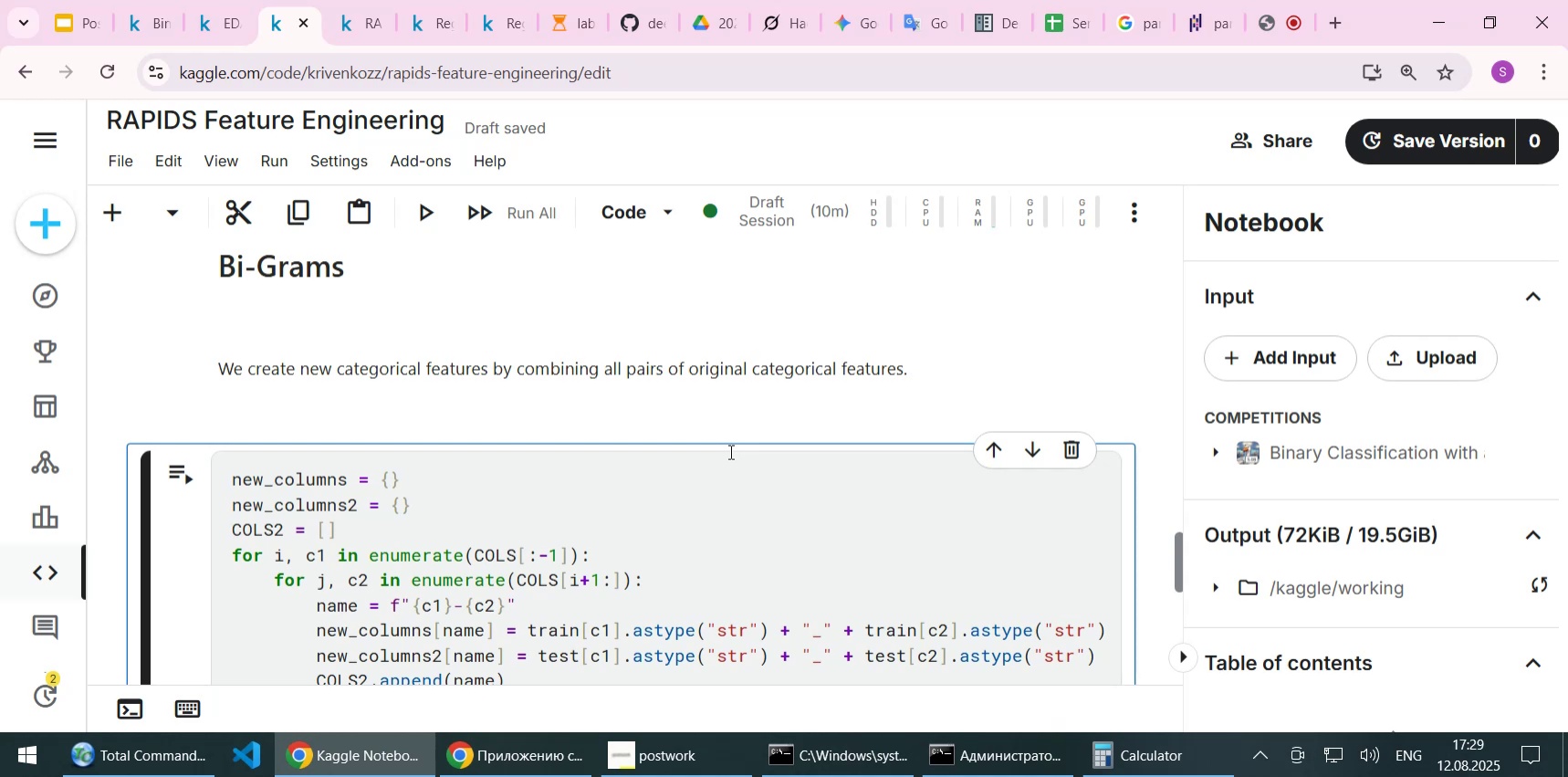 
wait(6.75)
 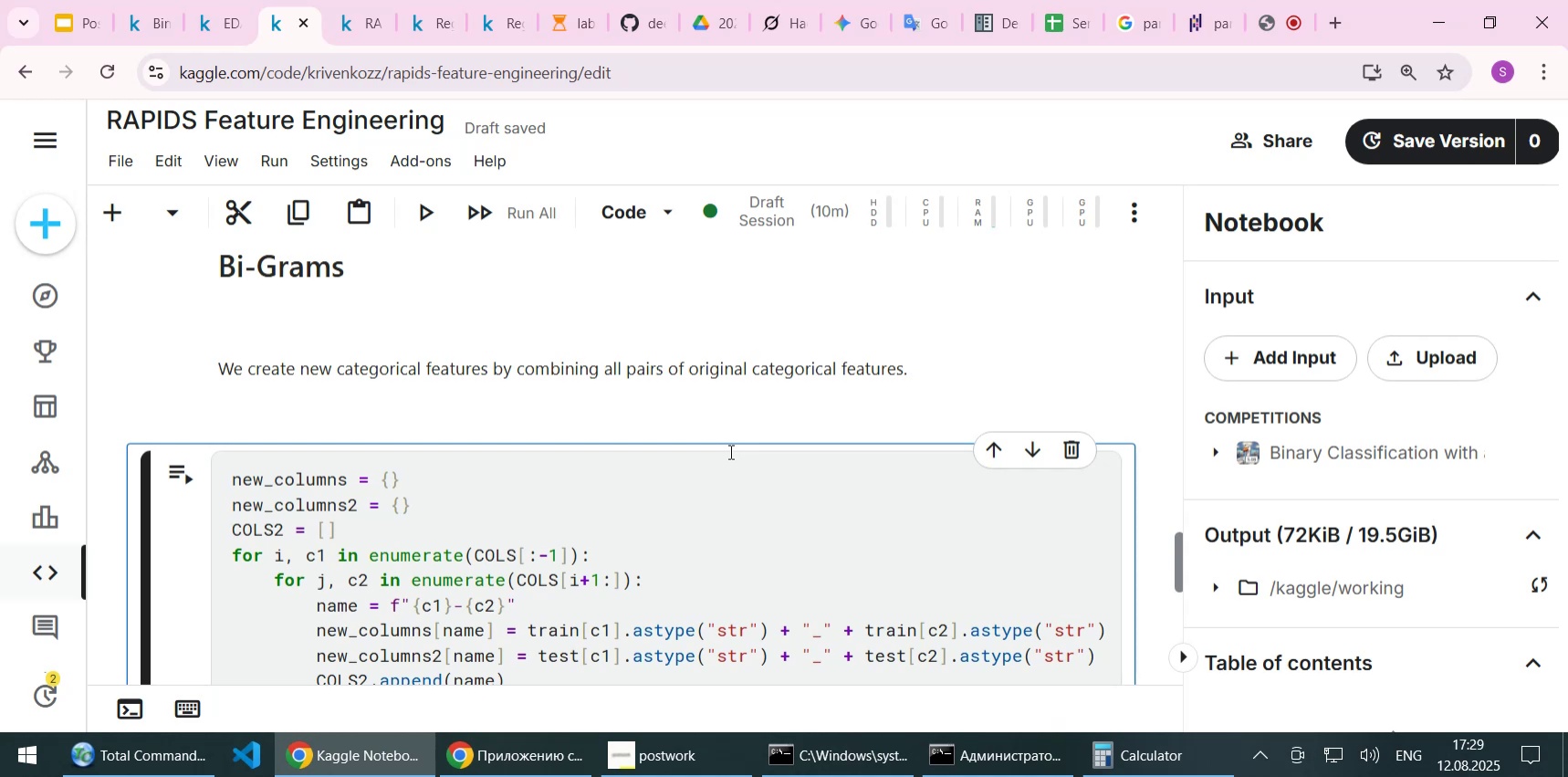 
scroll: coordinate [727, 479], scroll_direction: down, amount: 3.0
 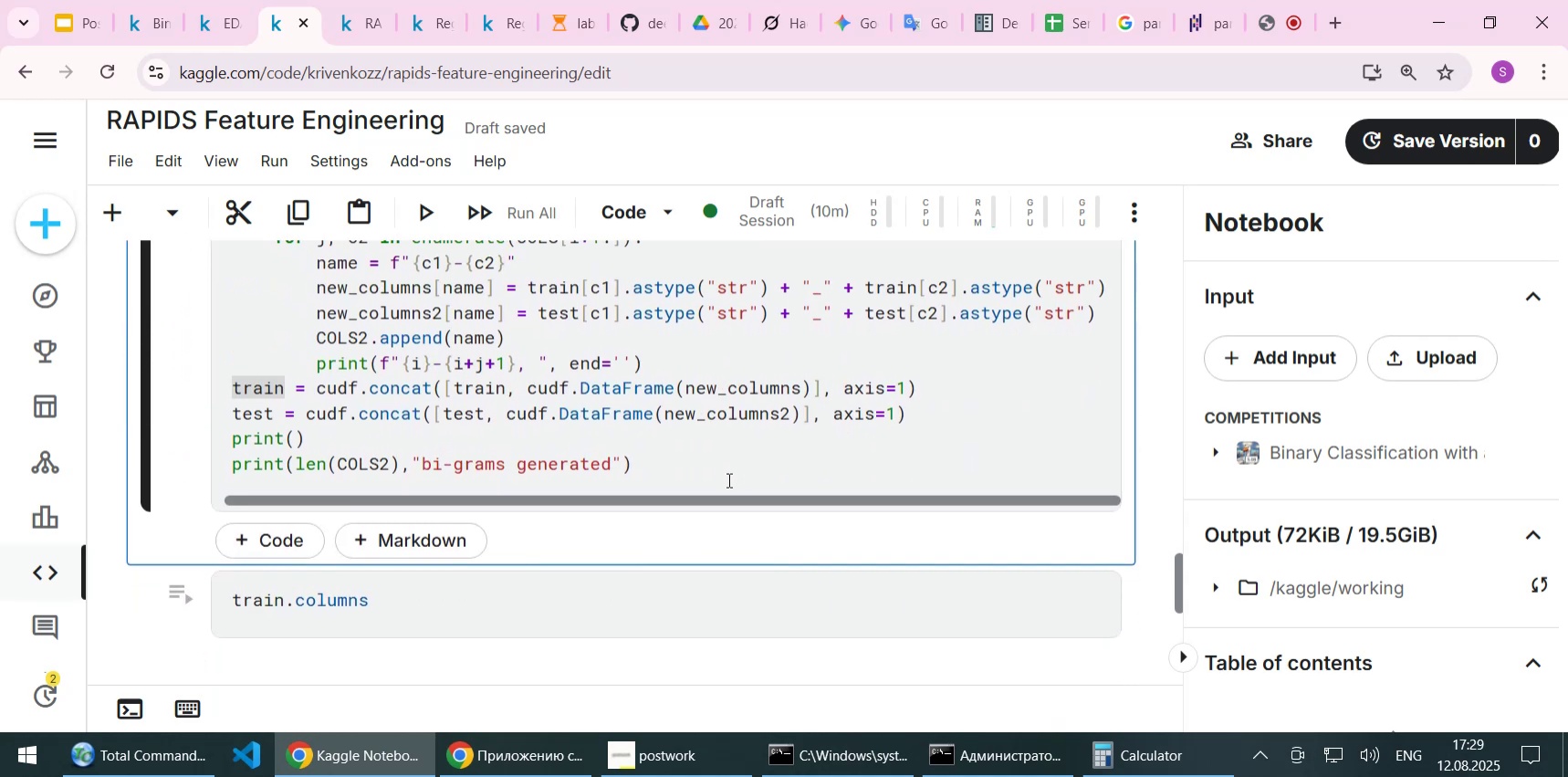 
key(Shift+Enter)
 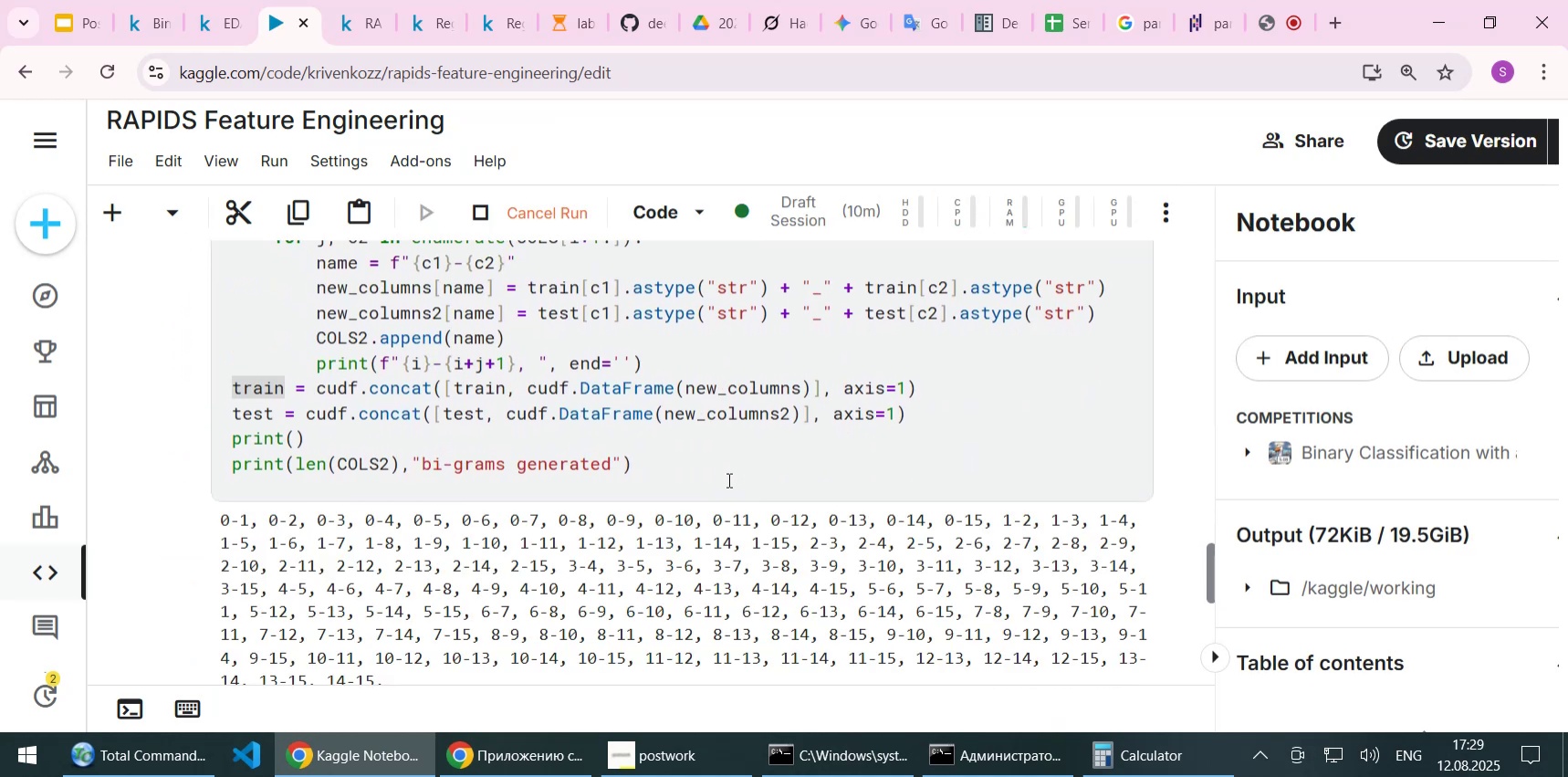 
scroll: coordinate [727, 479], scroll_direction: down, amount: 1.0
 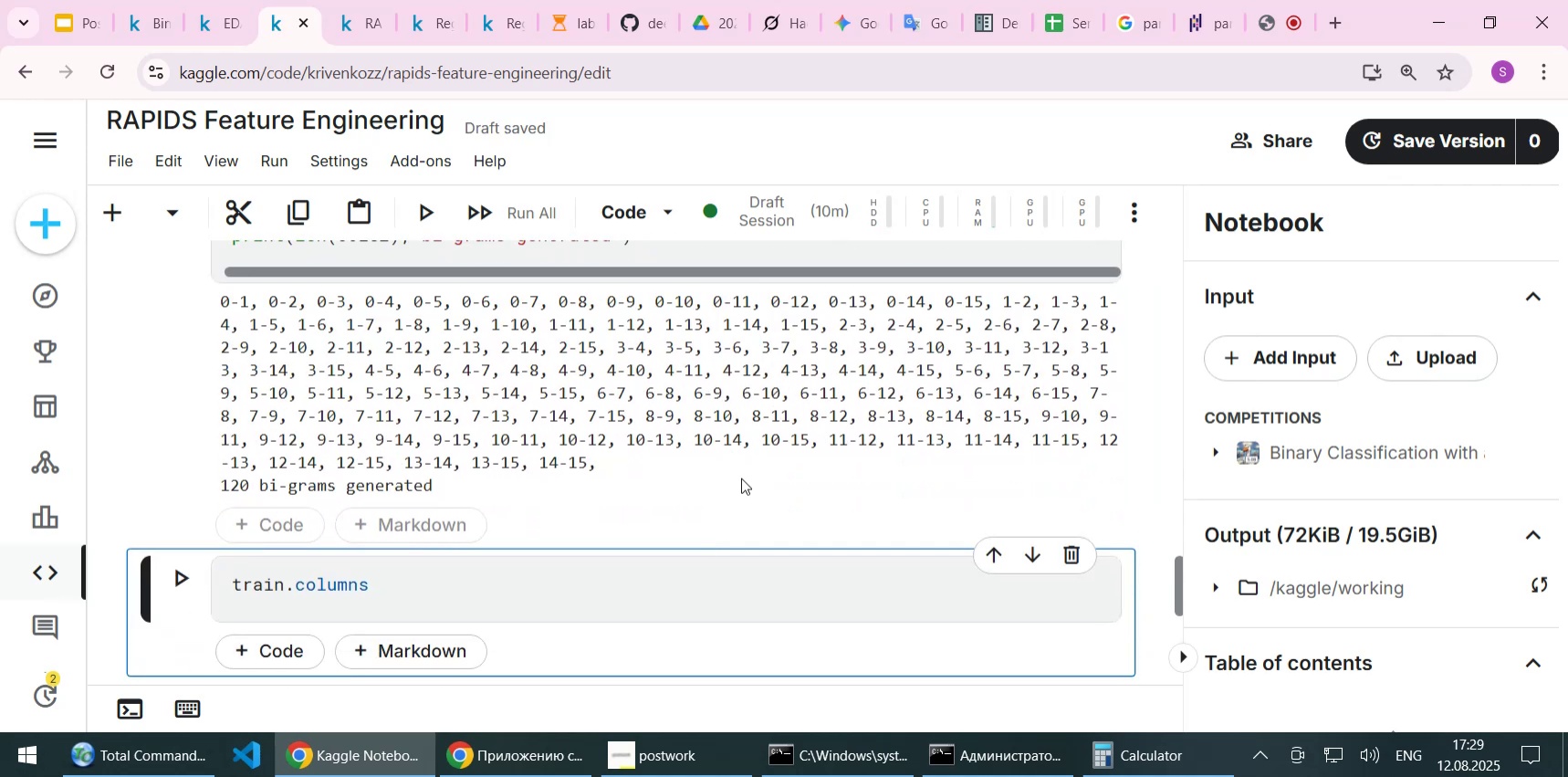 
wait(8.1)
 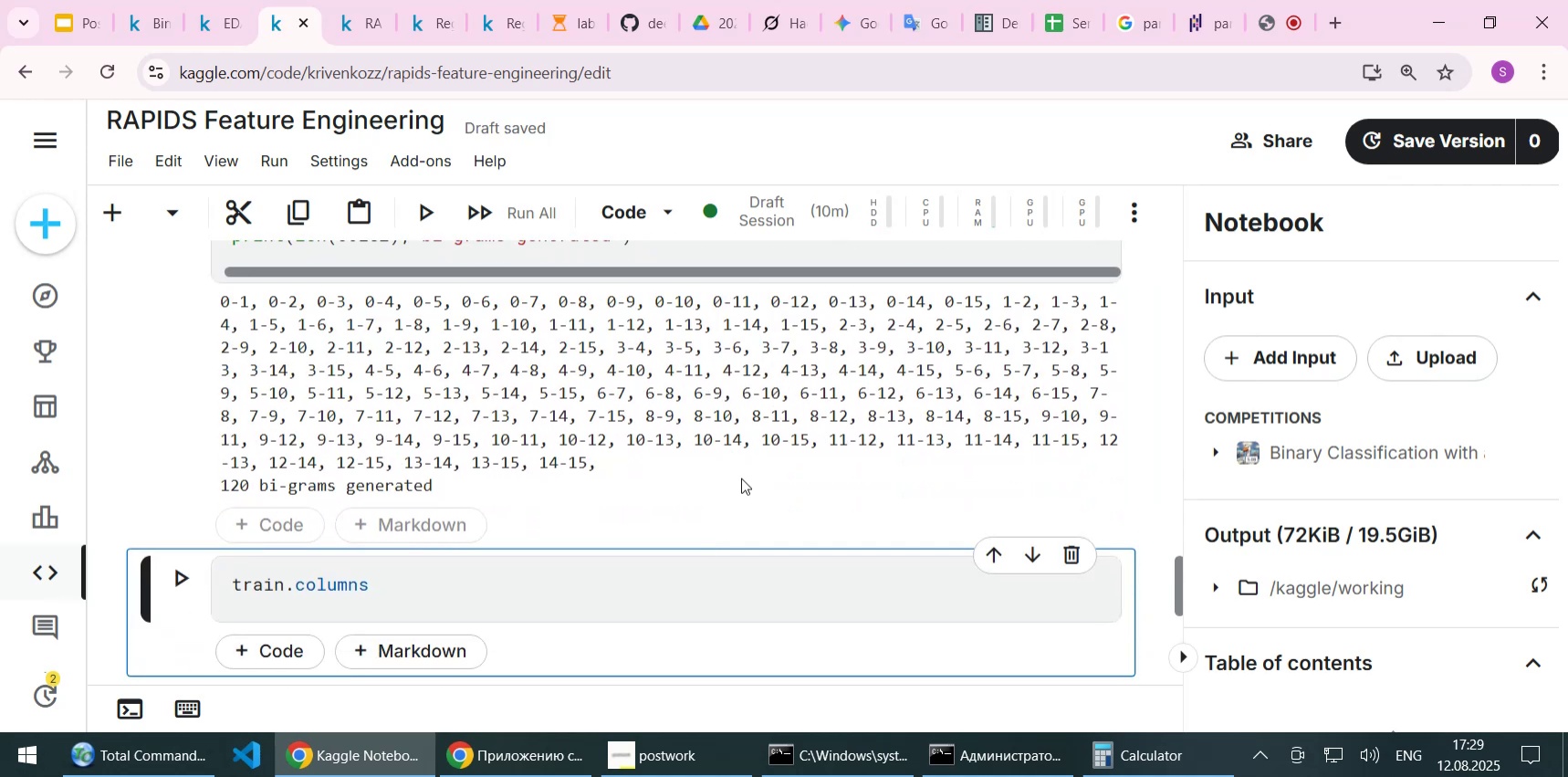 
scroll: coordinate [742, 473], scroll_direction: down, amount: 1.0
 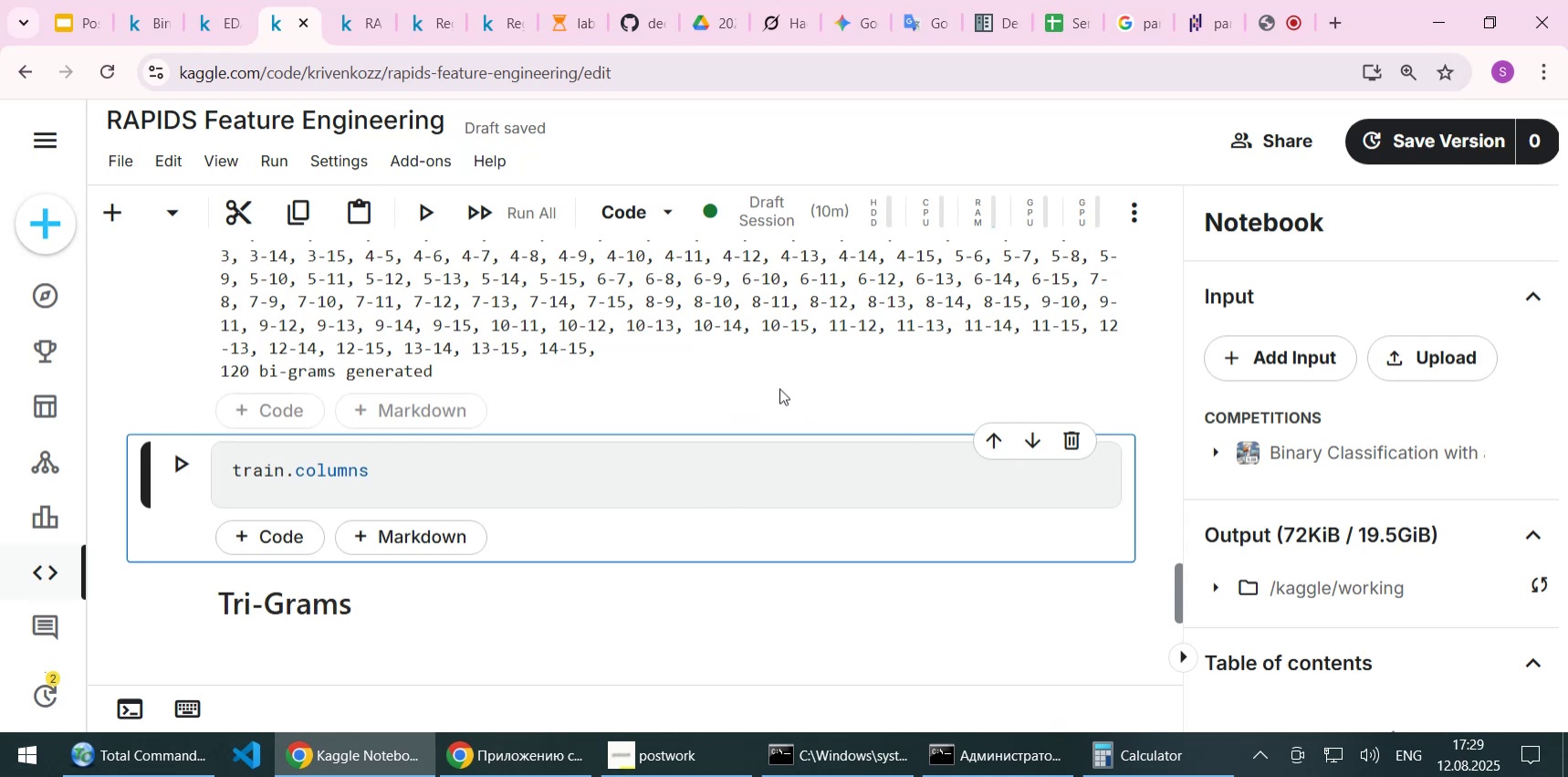 
wait(15.22)
 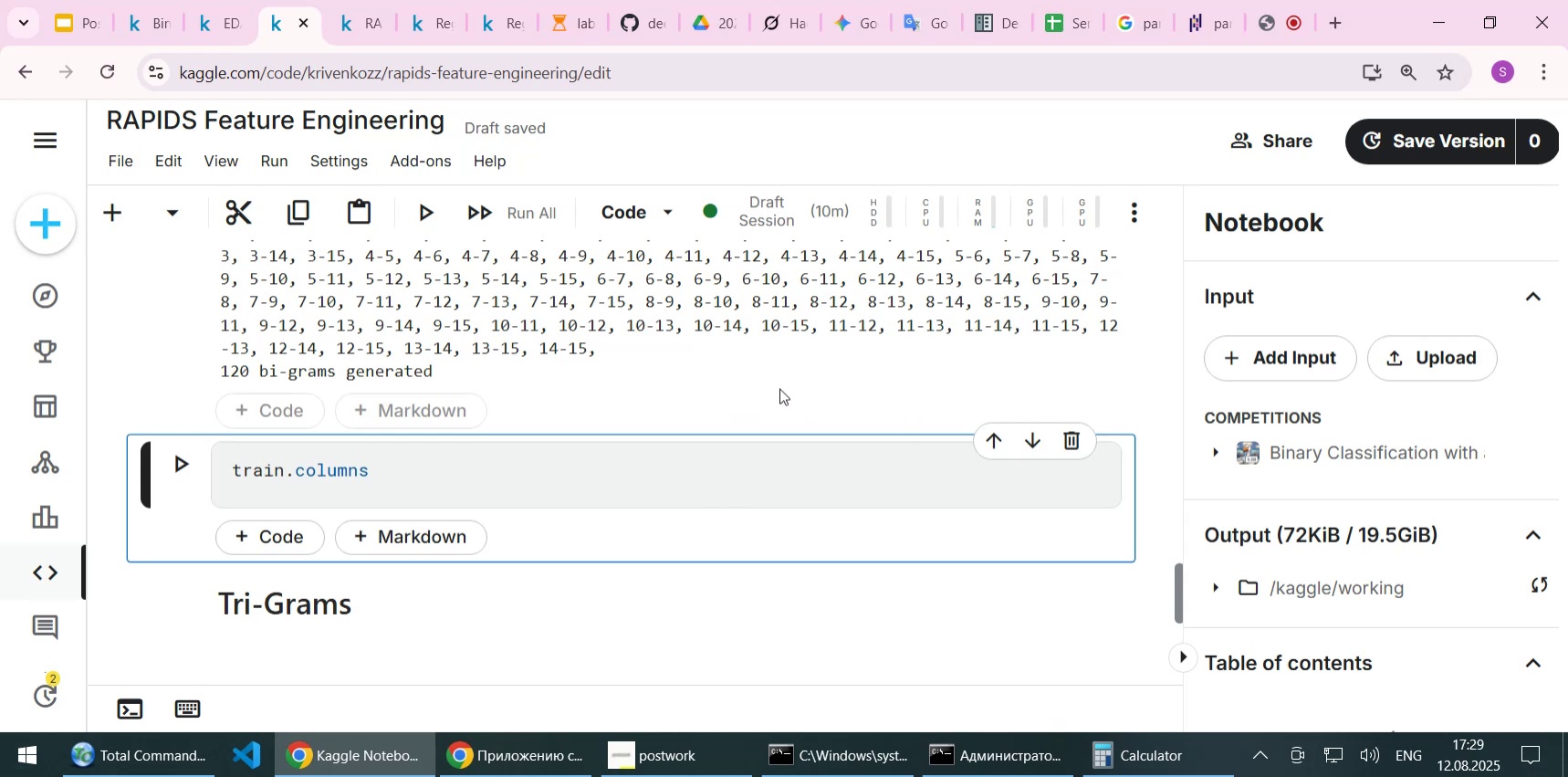 
scroll: coordinate [720, 395], scroll_direction: down, amount: 1.0
 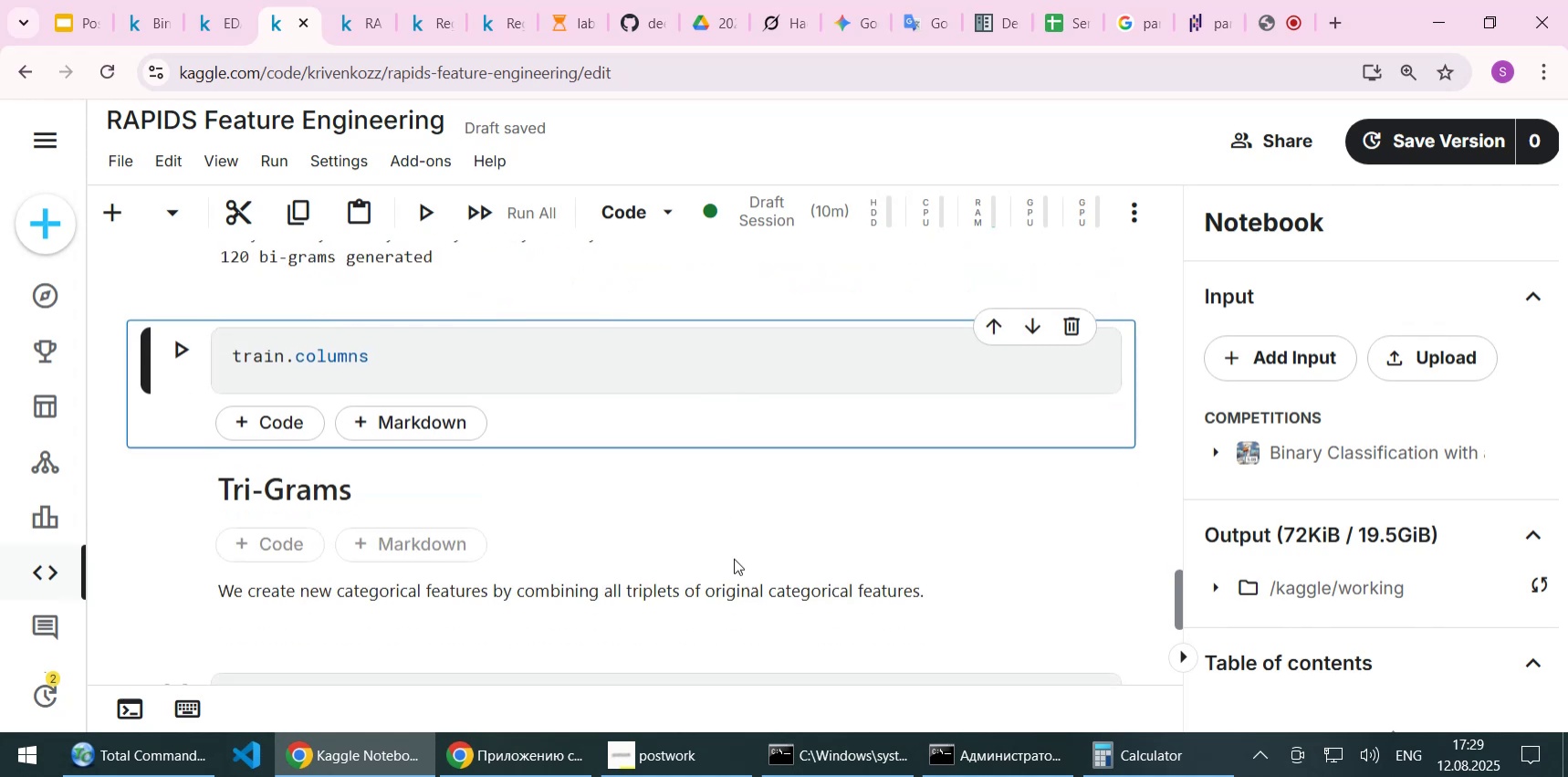 
scroll: coordinate [752, 459], scroll_direction: up, amount: 2.0
 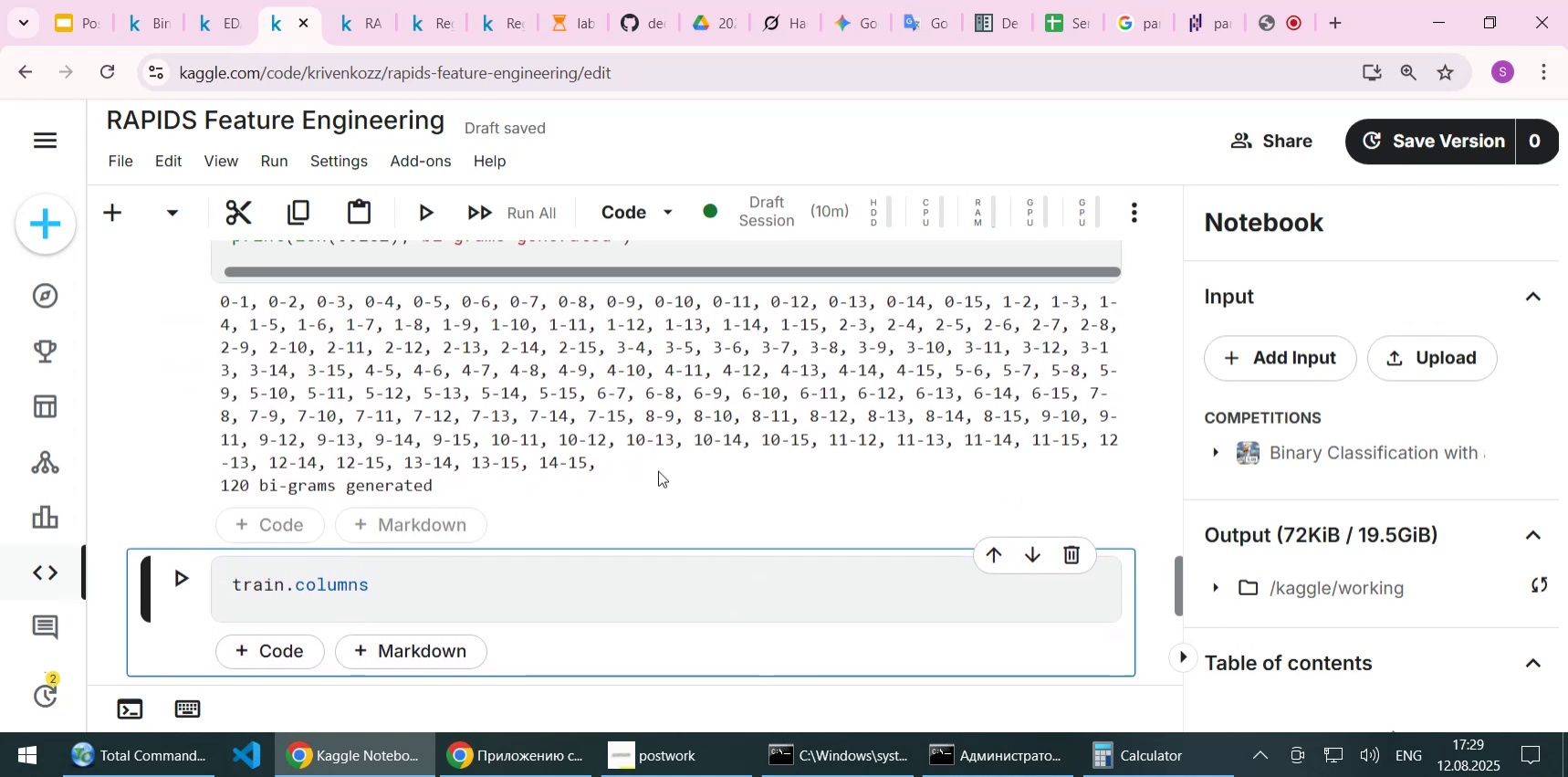 
left_click([570, 470])
 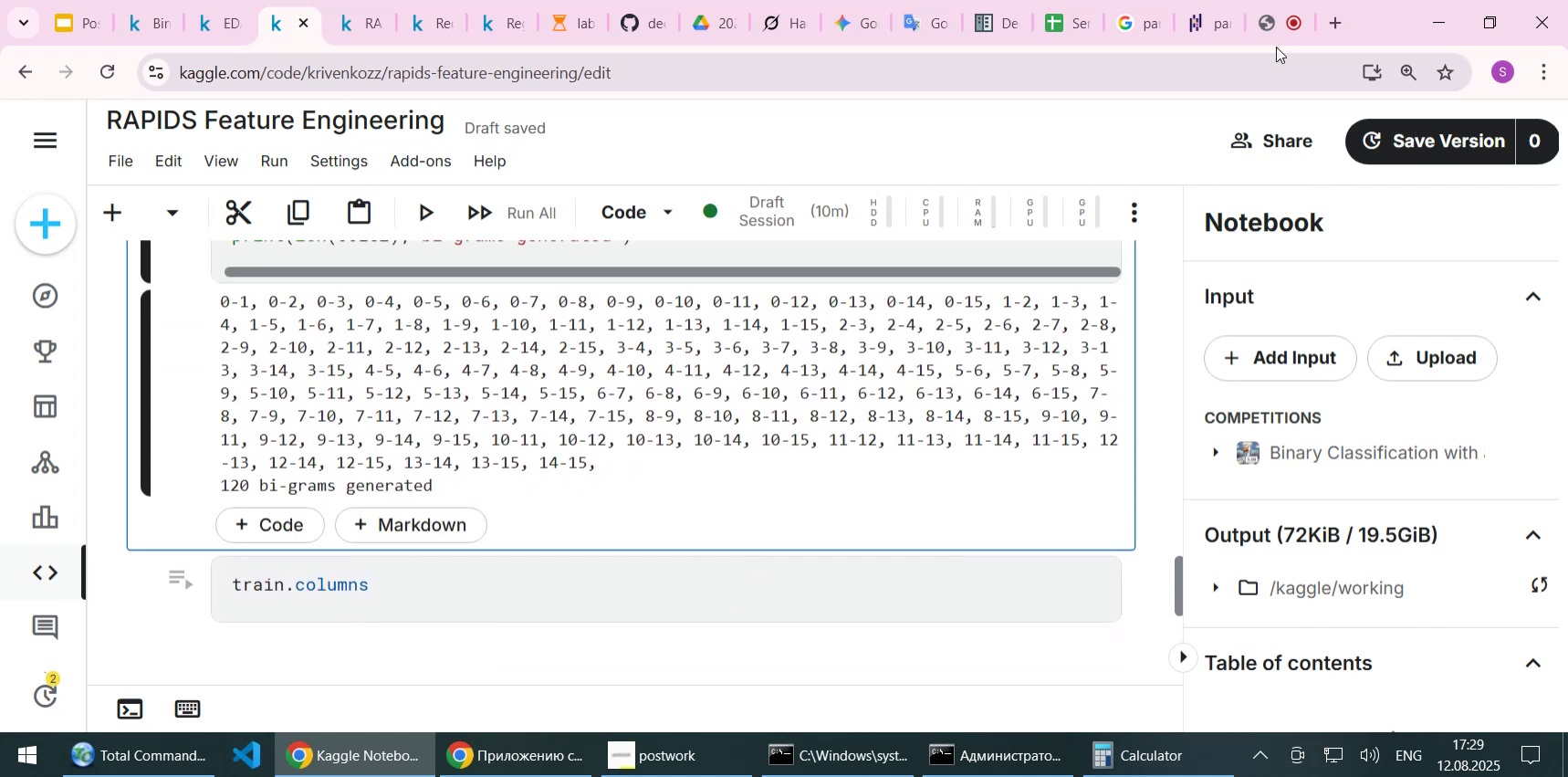 
left_click([1275, 29])
 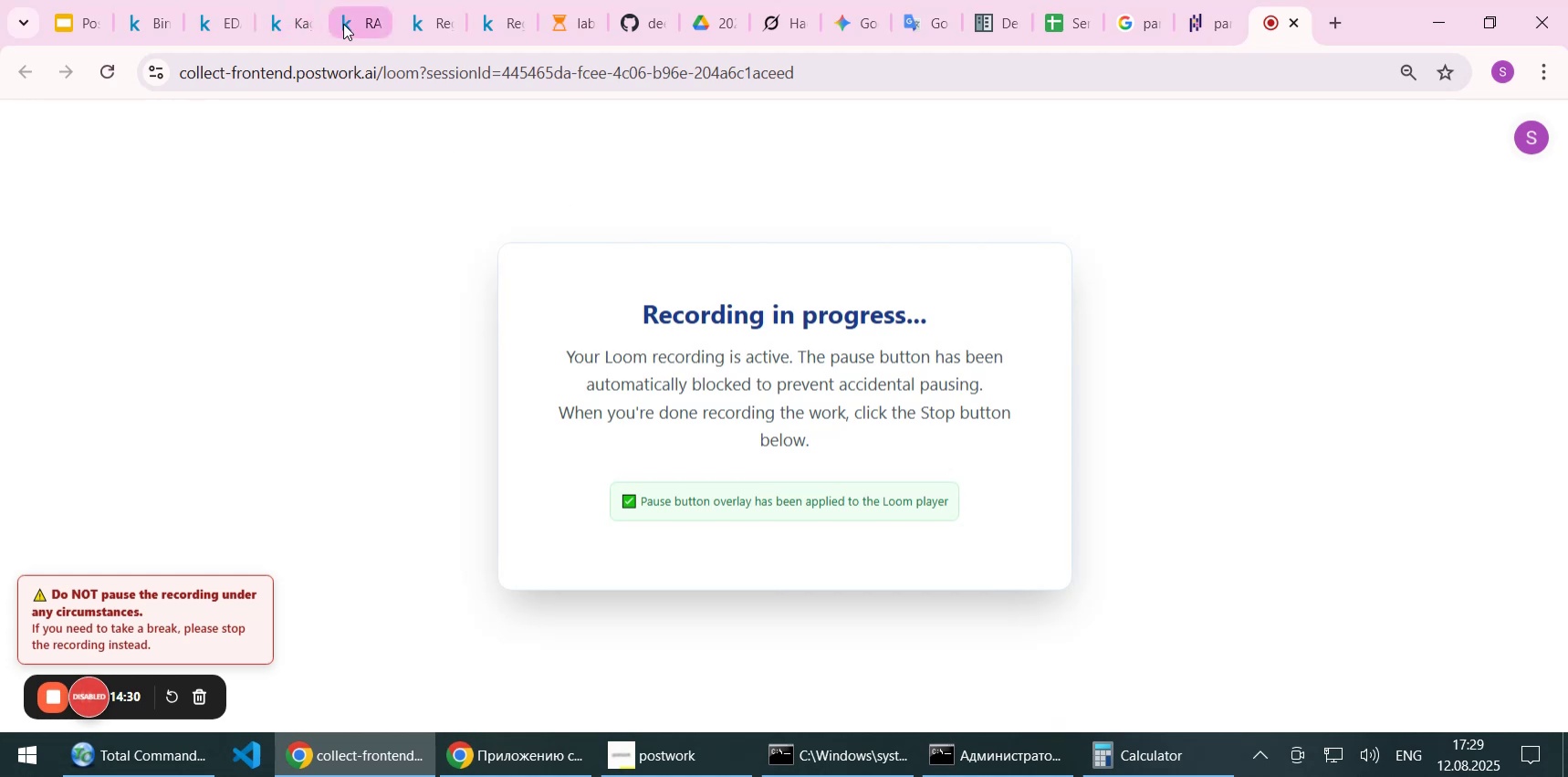 
left_click([280, 21])
 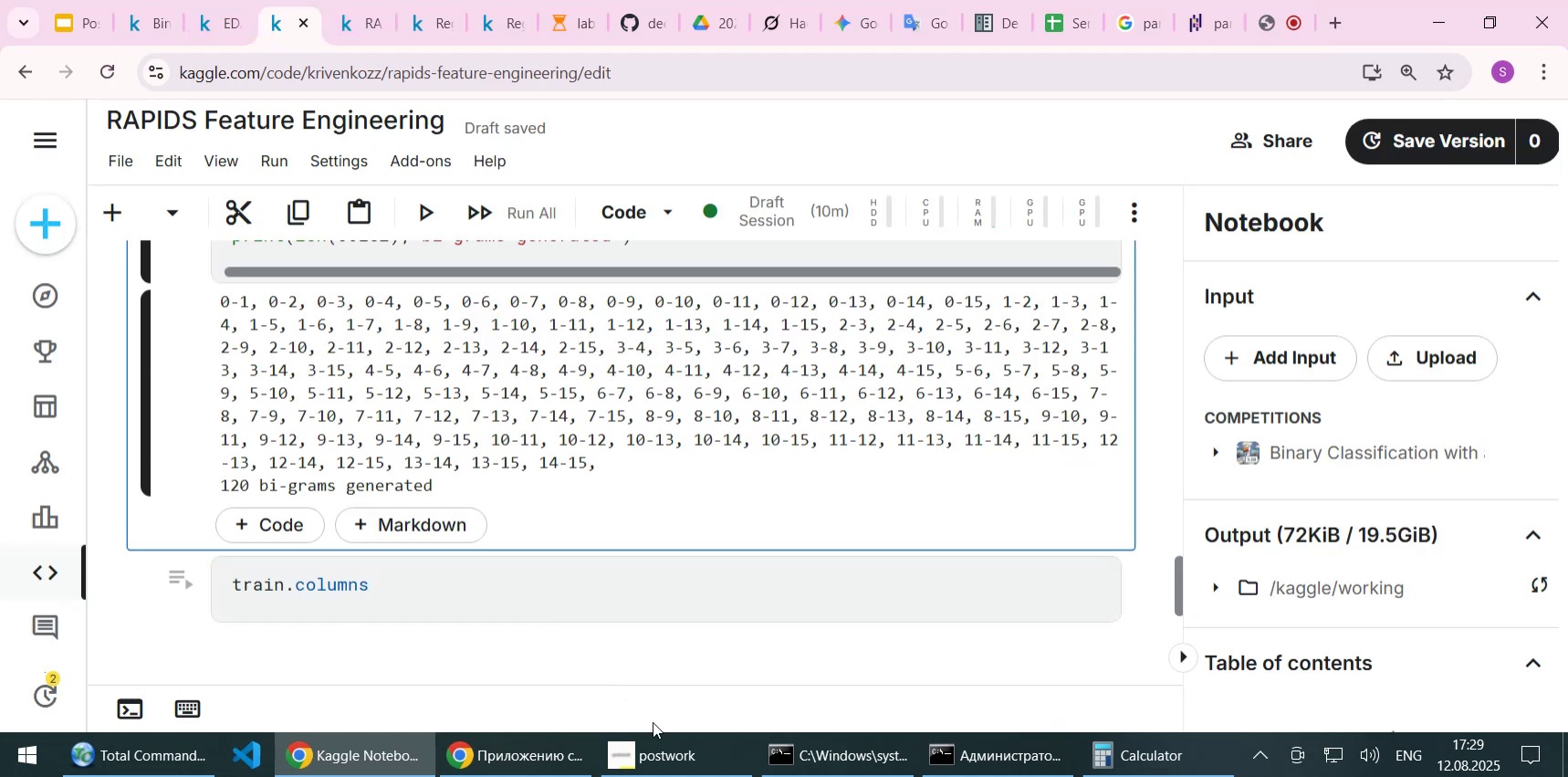 
left_click([676, 763])
 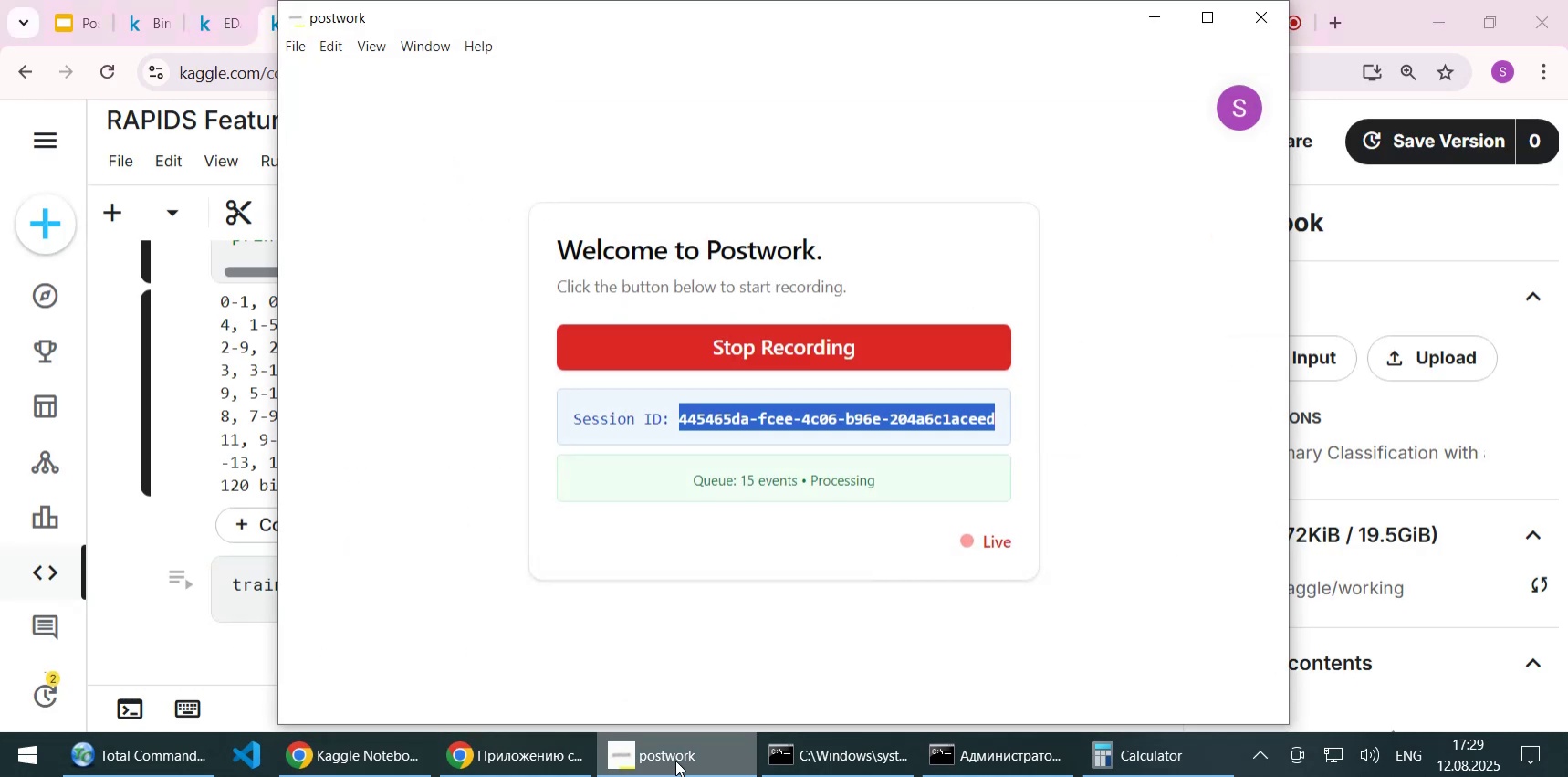 
left_click([675, 760])
 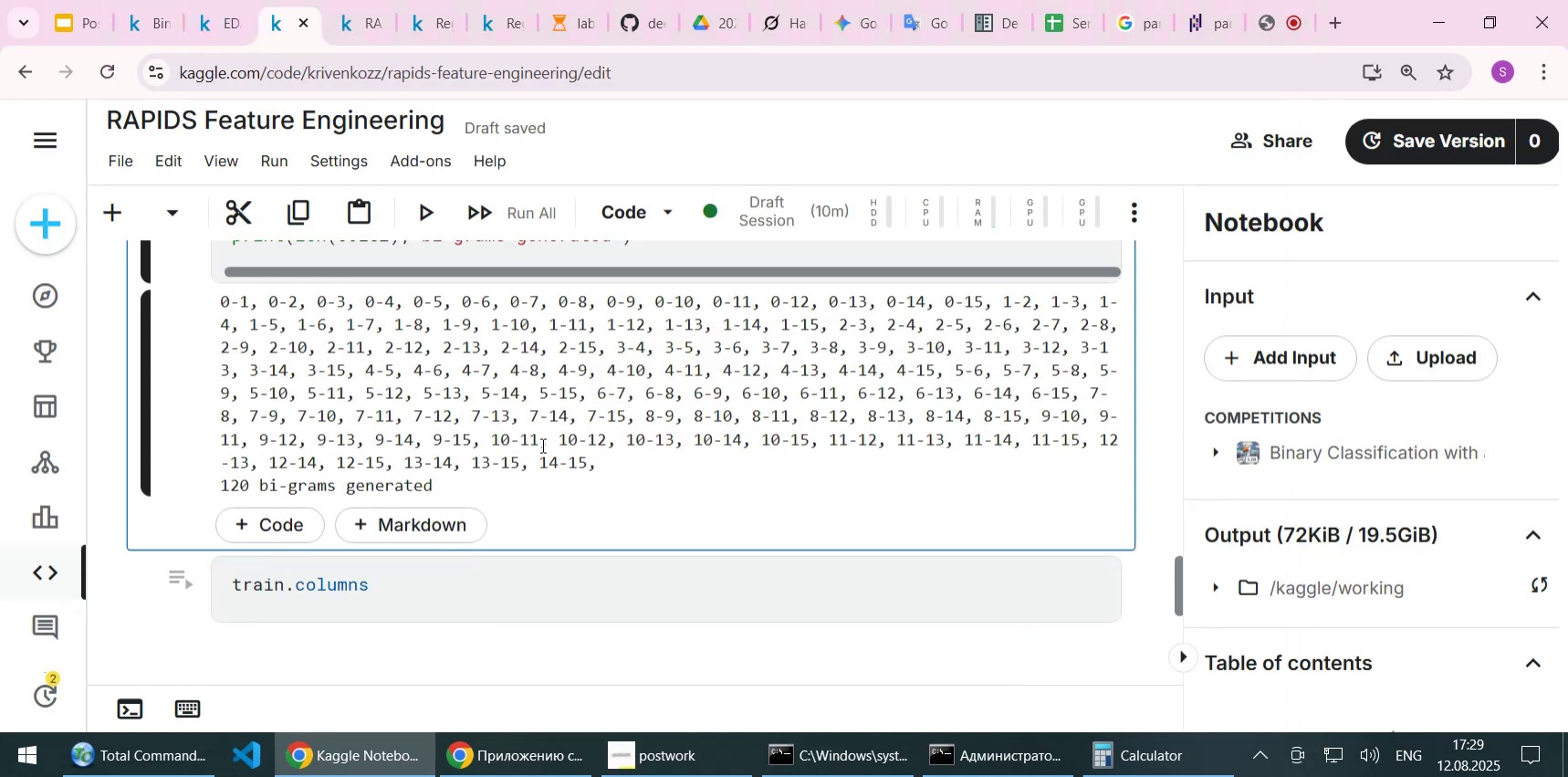 
left_click([540, 442])
 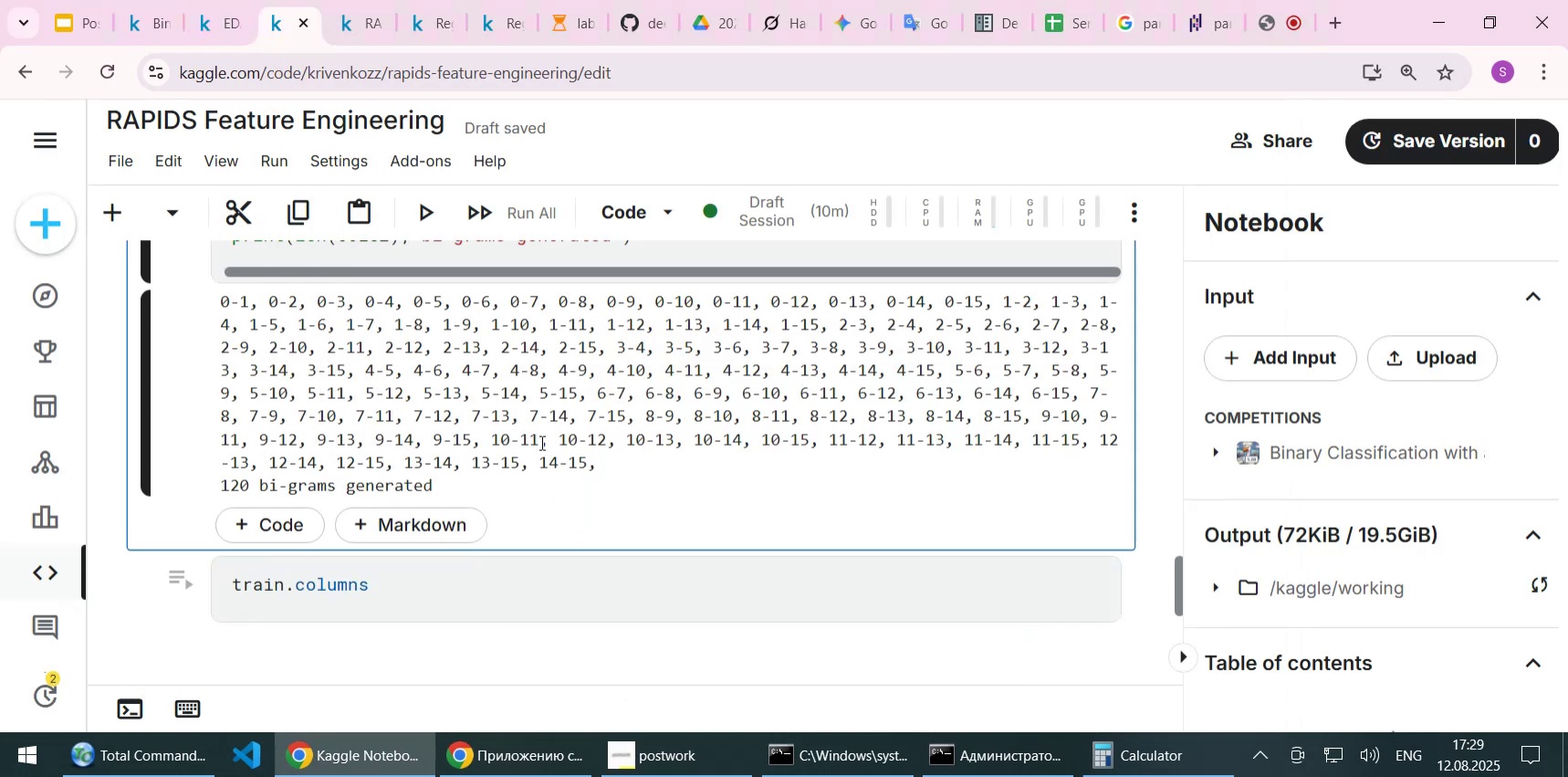 
scroll: coordinate [540, 442], scroll_direction: up, amount: 2.0
 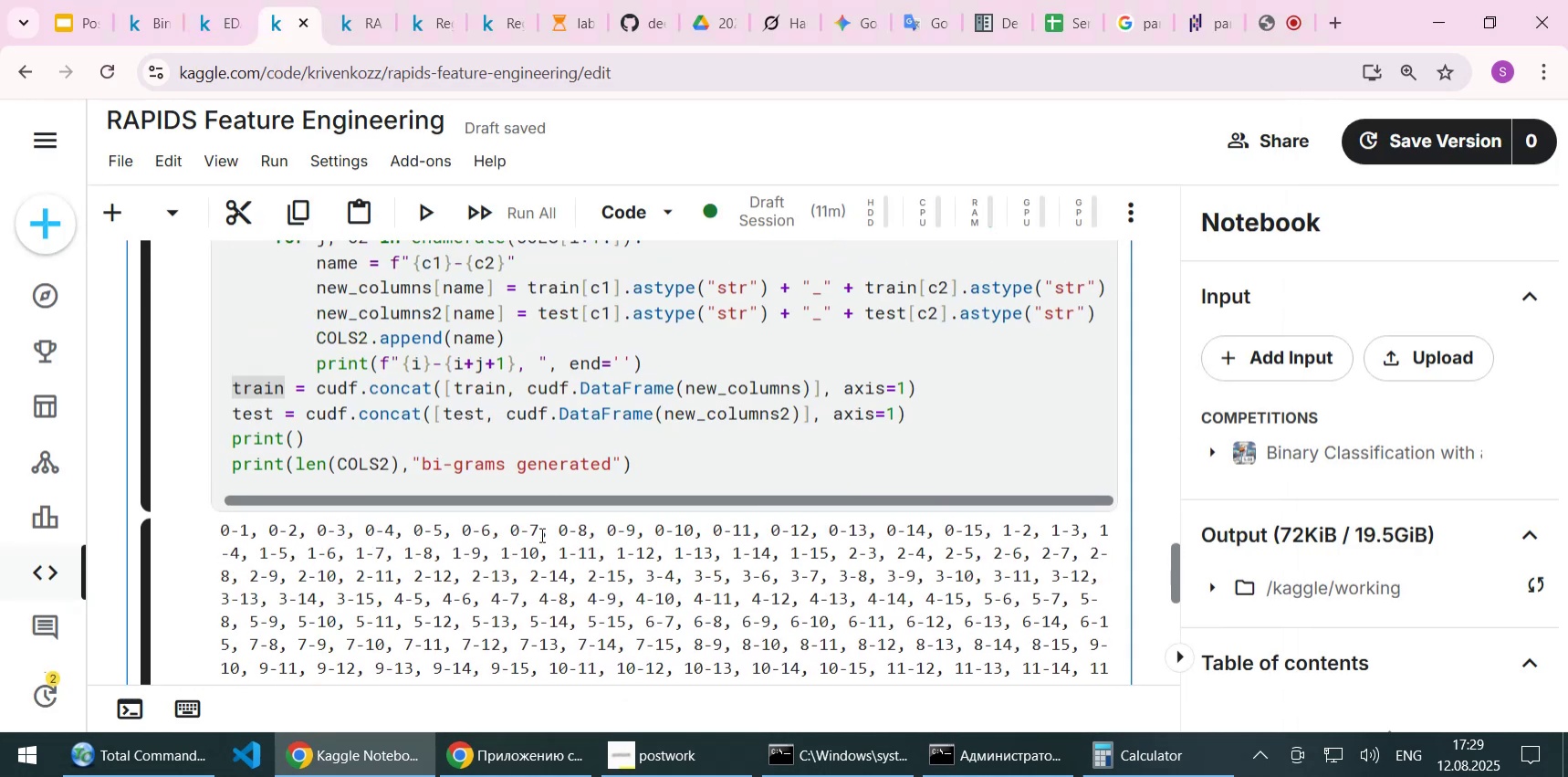 
scroll: coordinate [540, 540], scroll_direction: down, amount: 1.0
 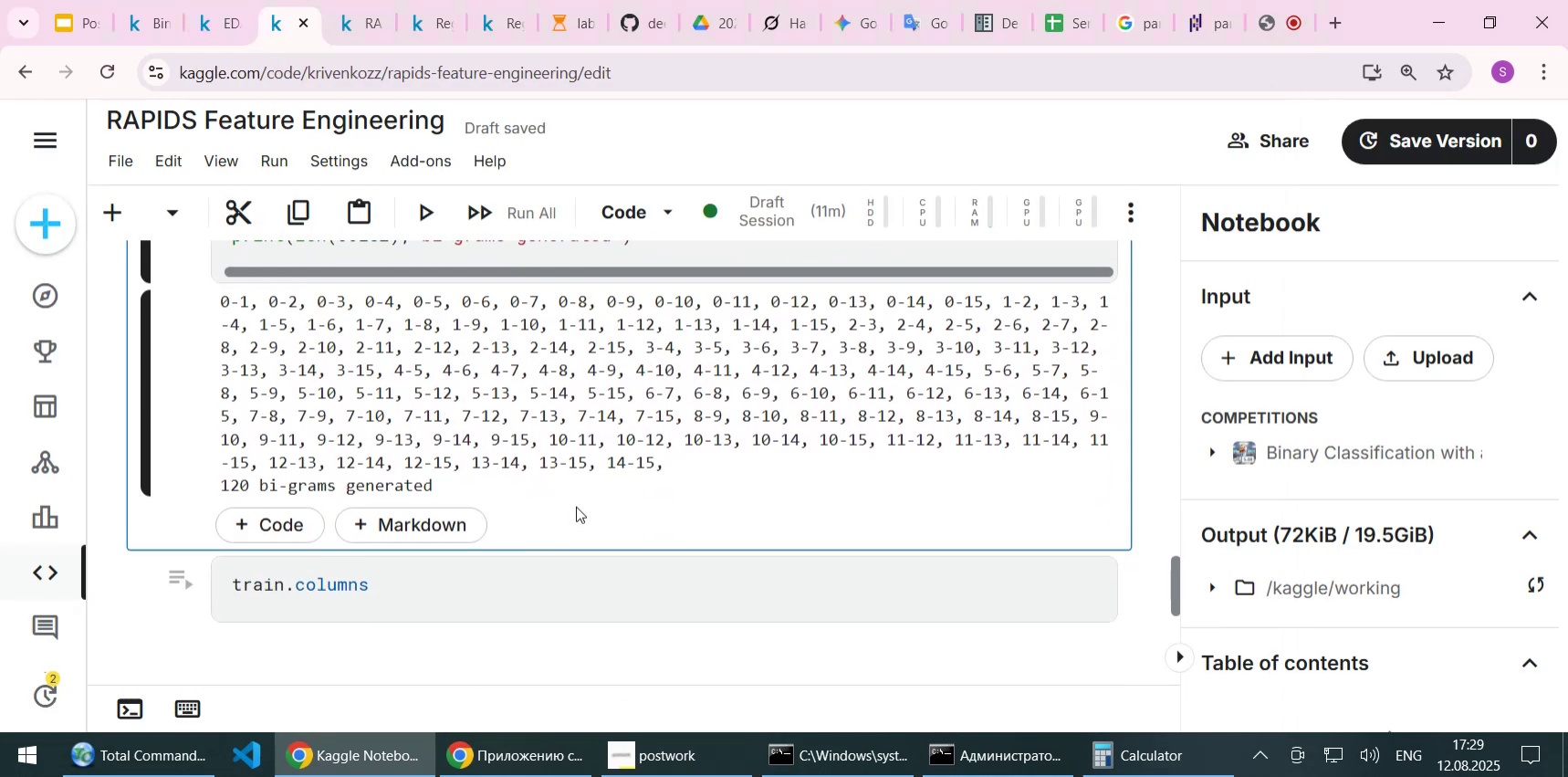 
scroll: coordinate [579, 503], scroll_direction: up, amount: 1.0
 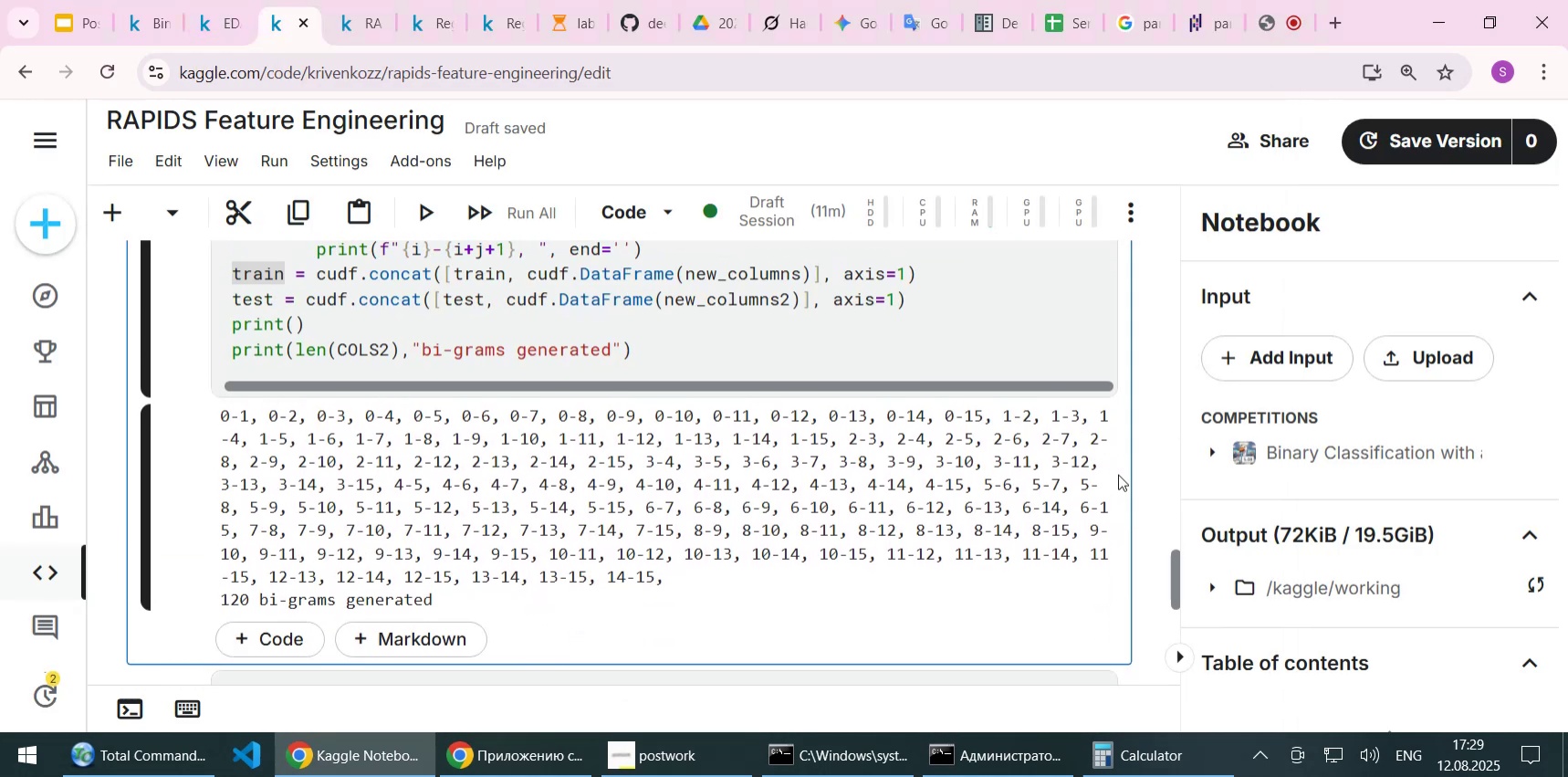 
left_click([1137, 474])
 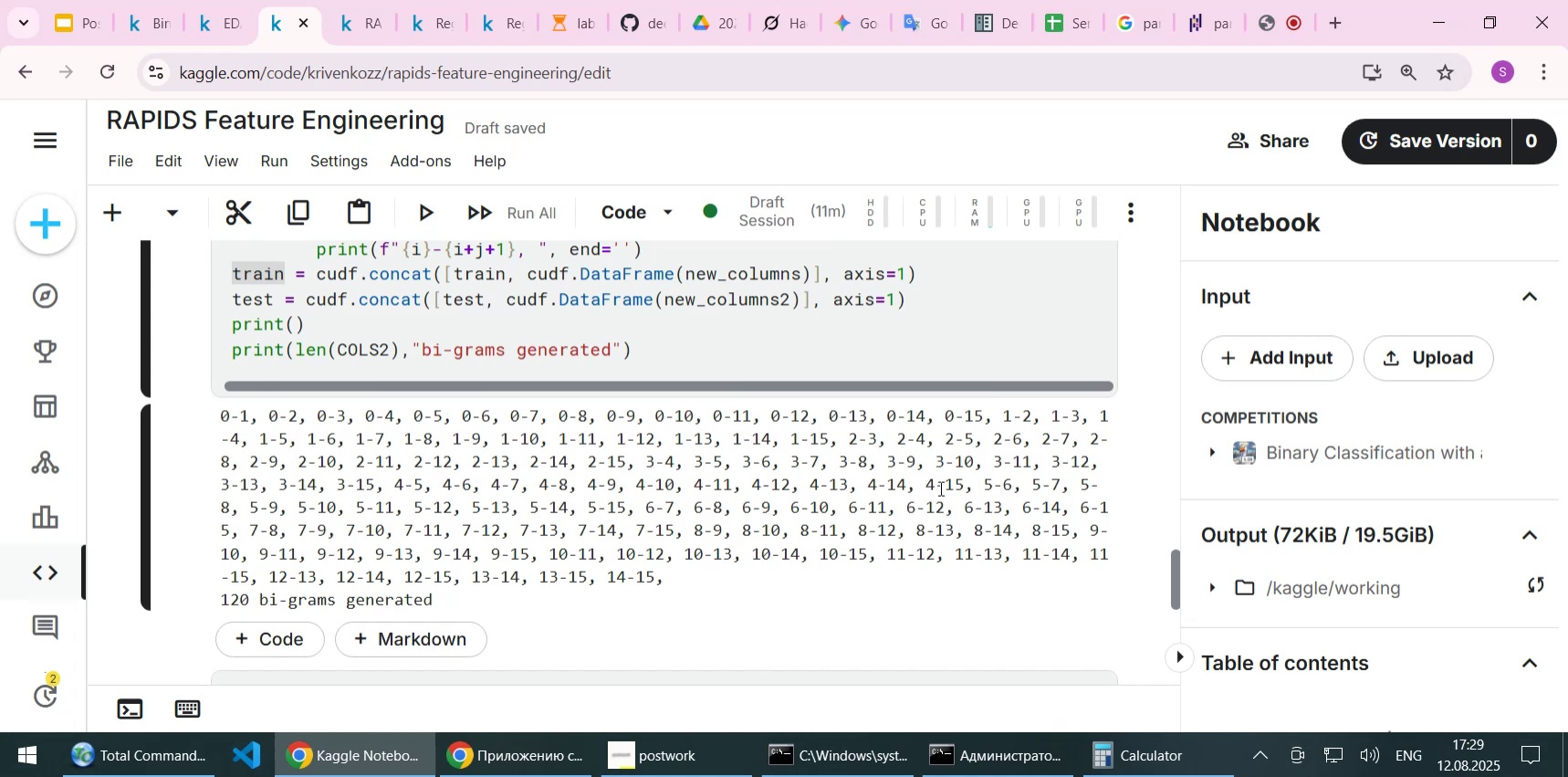 
scroll: coordinate [604, 525], scroll_direction: down, amount: 1.0
 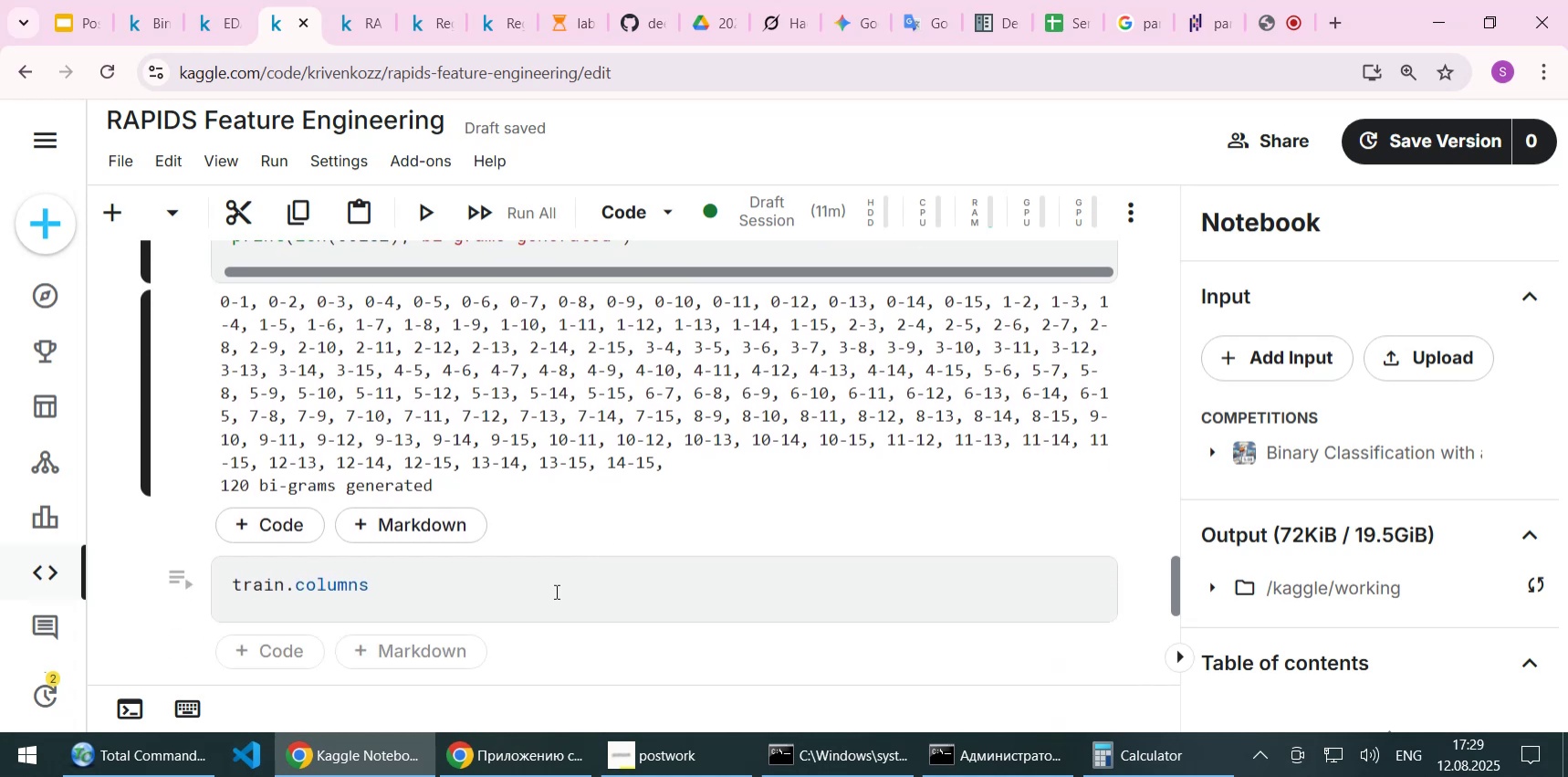 
left_click([555, 592])
 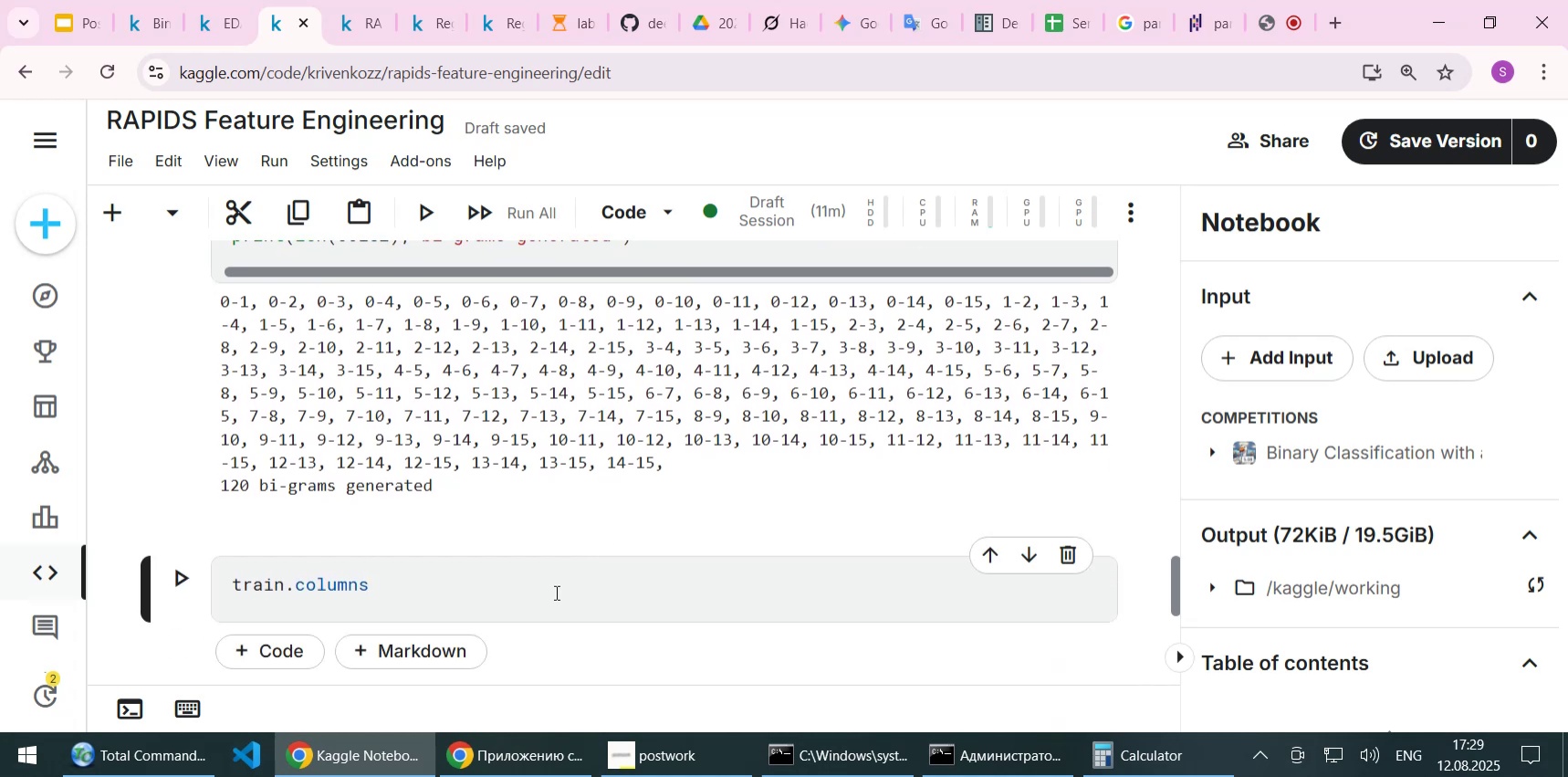 
scroll: coordinate [555, 592], scroll_direction: down, amount: 1.0
 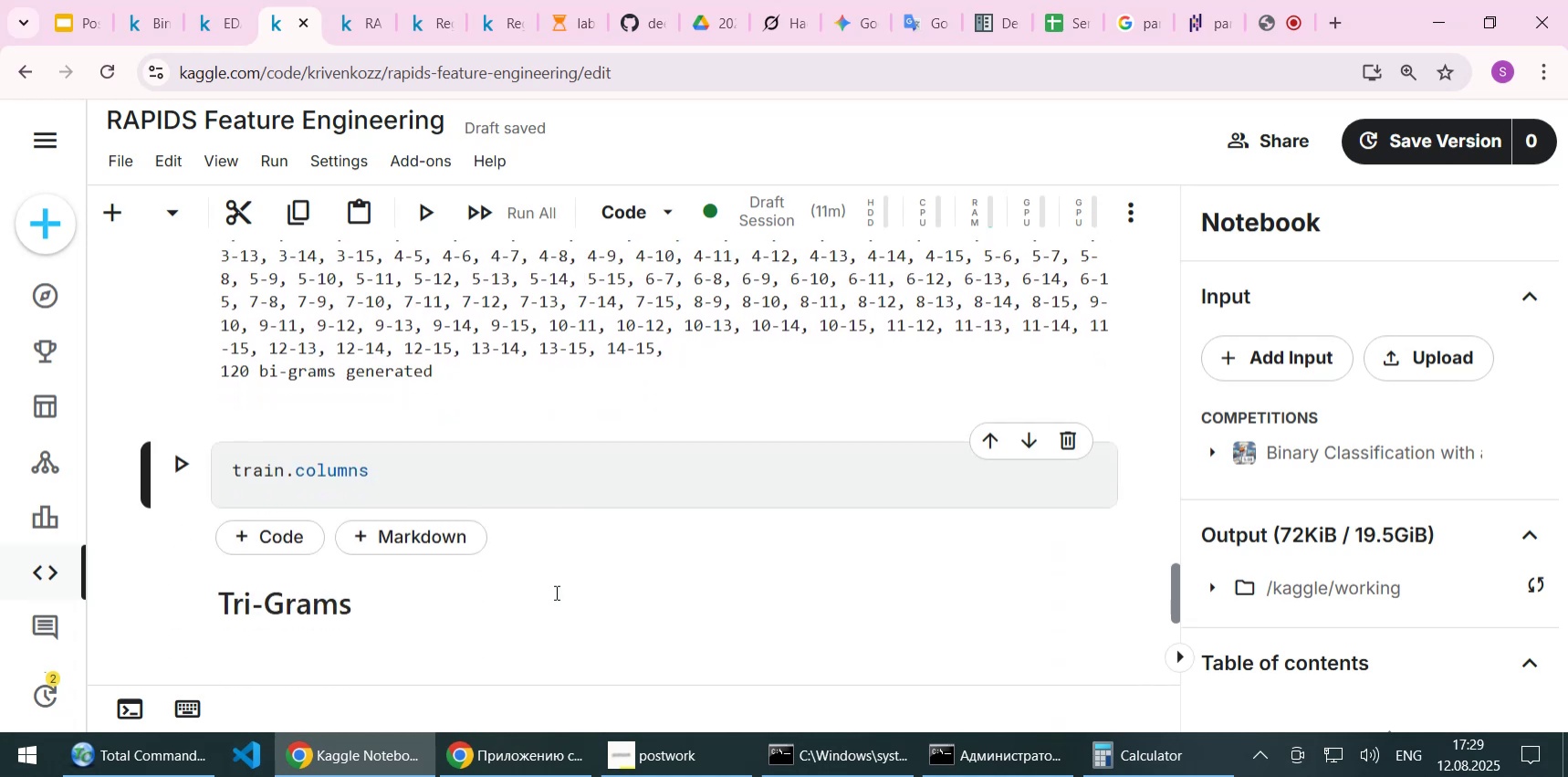 
scroll: coordinate [555, 592], scroll_direction: up, amount: 1.0
 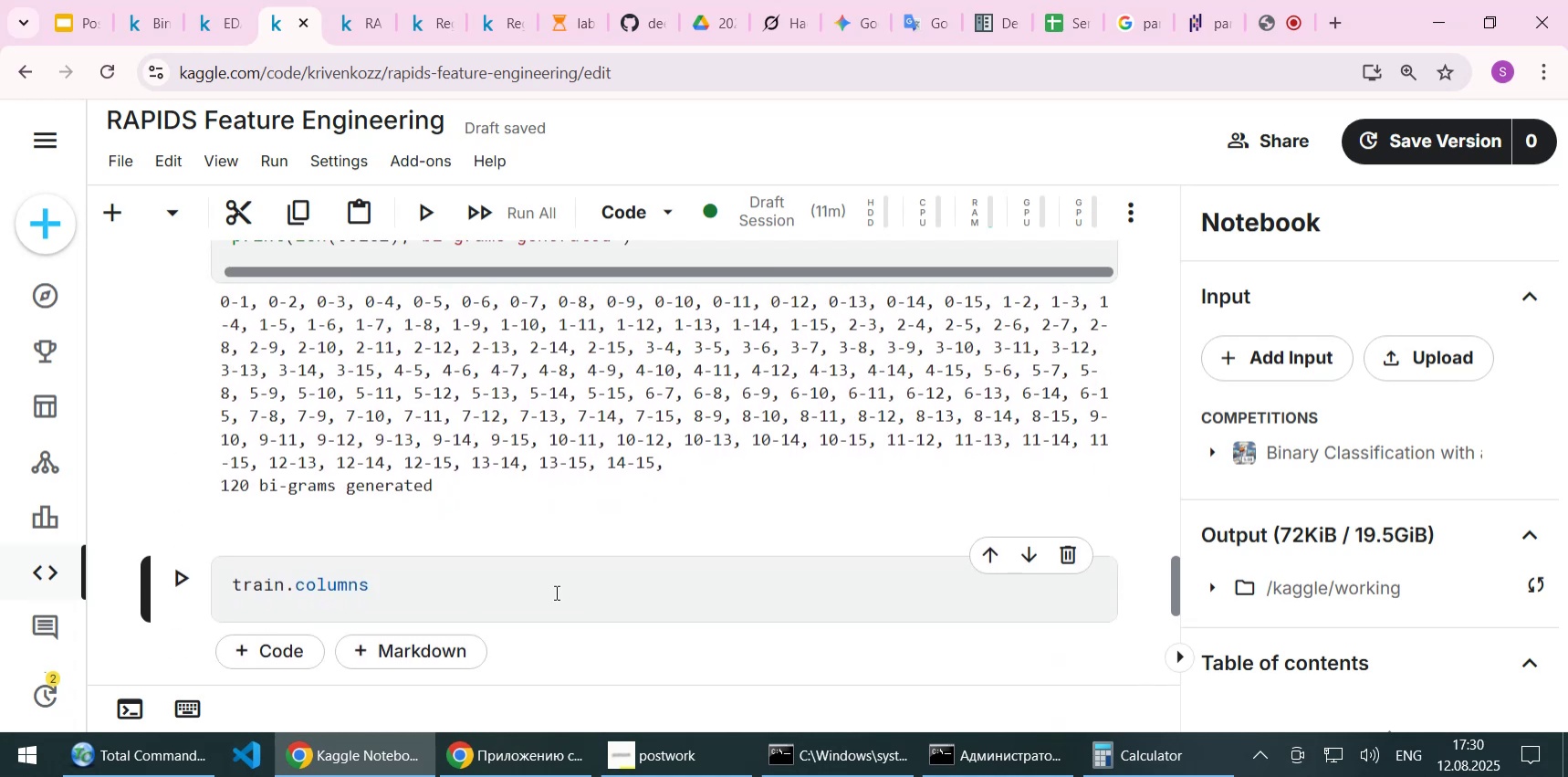 
scroll: coordinate [555, 592], scroll_direction: none, amount: 0.0
 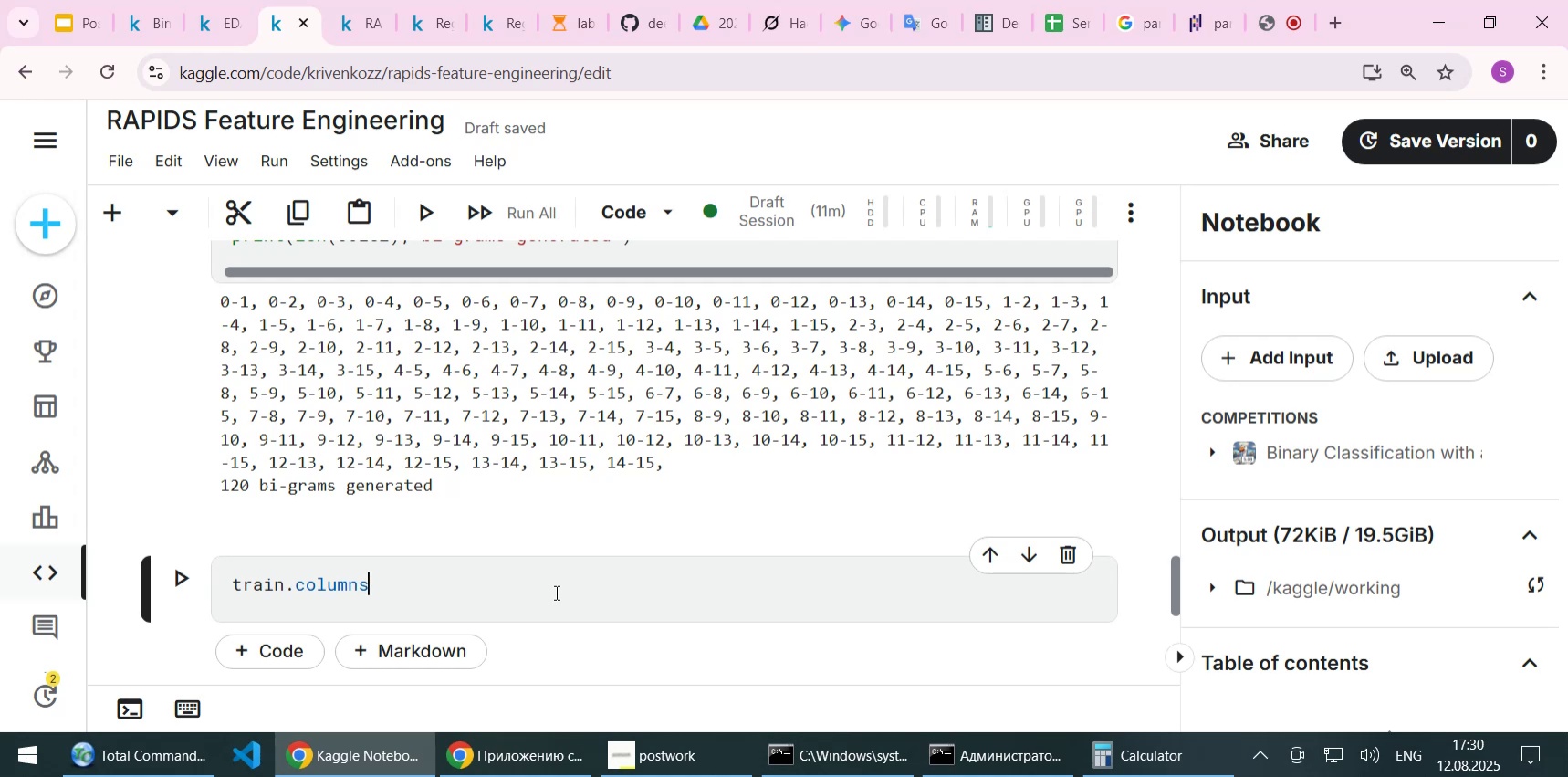 
wait(8.97)
 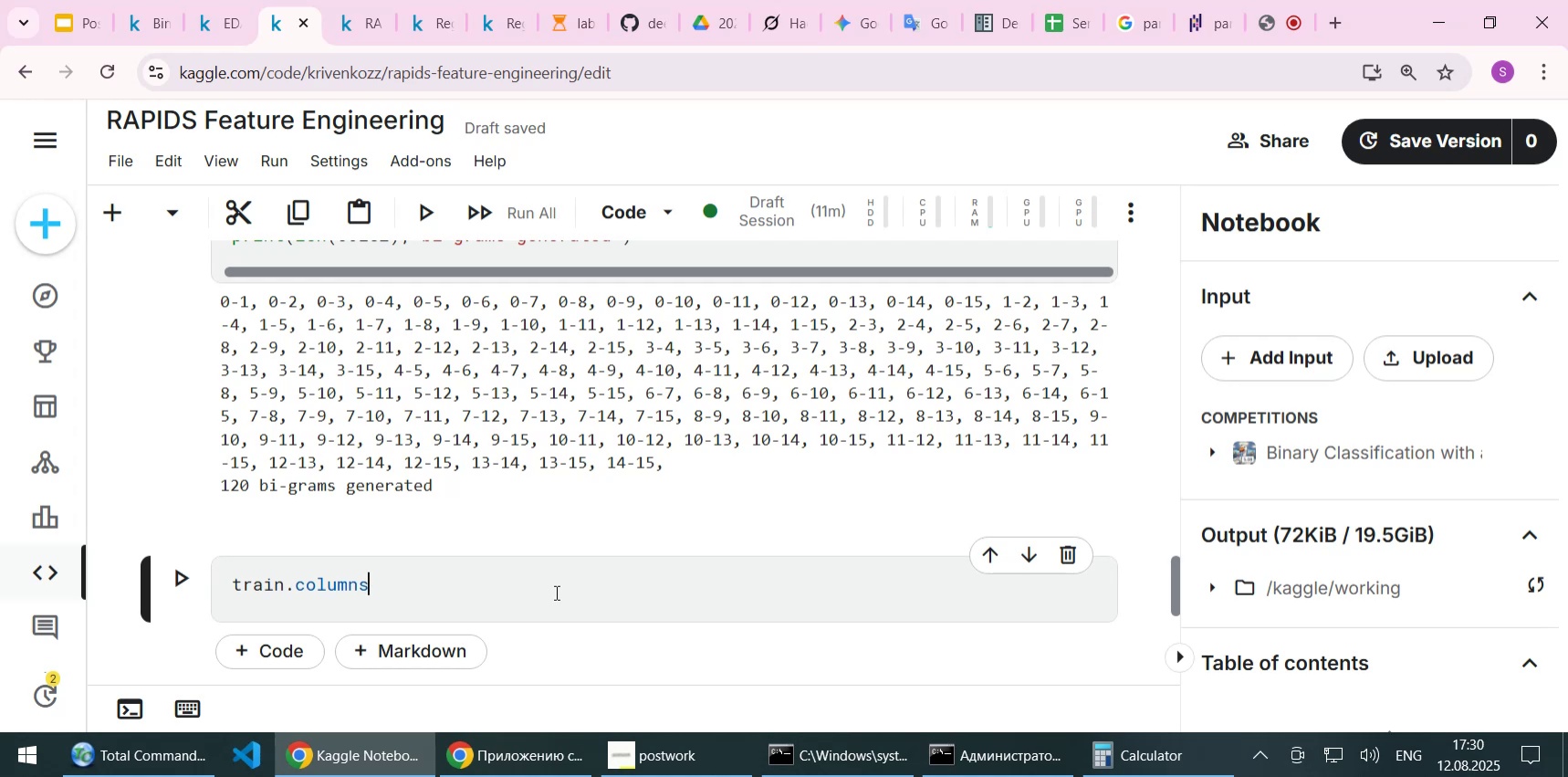 
scroll: coordinate [555, 592], scroll_direction: up, amount: 4.0
 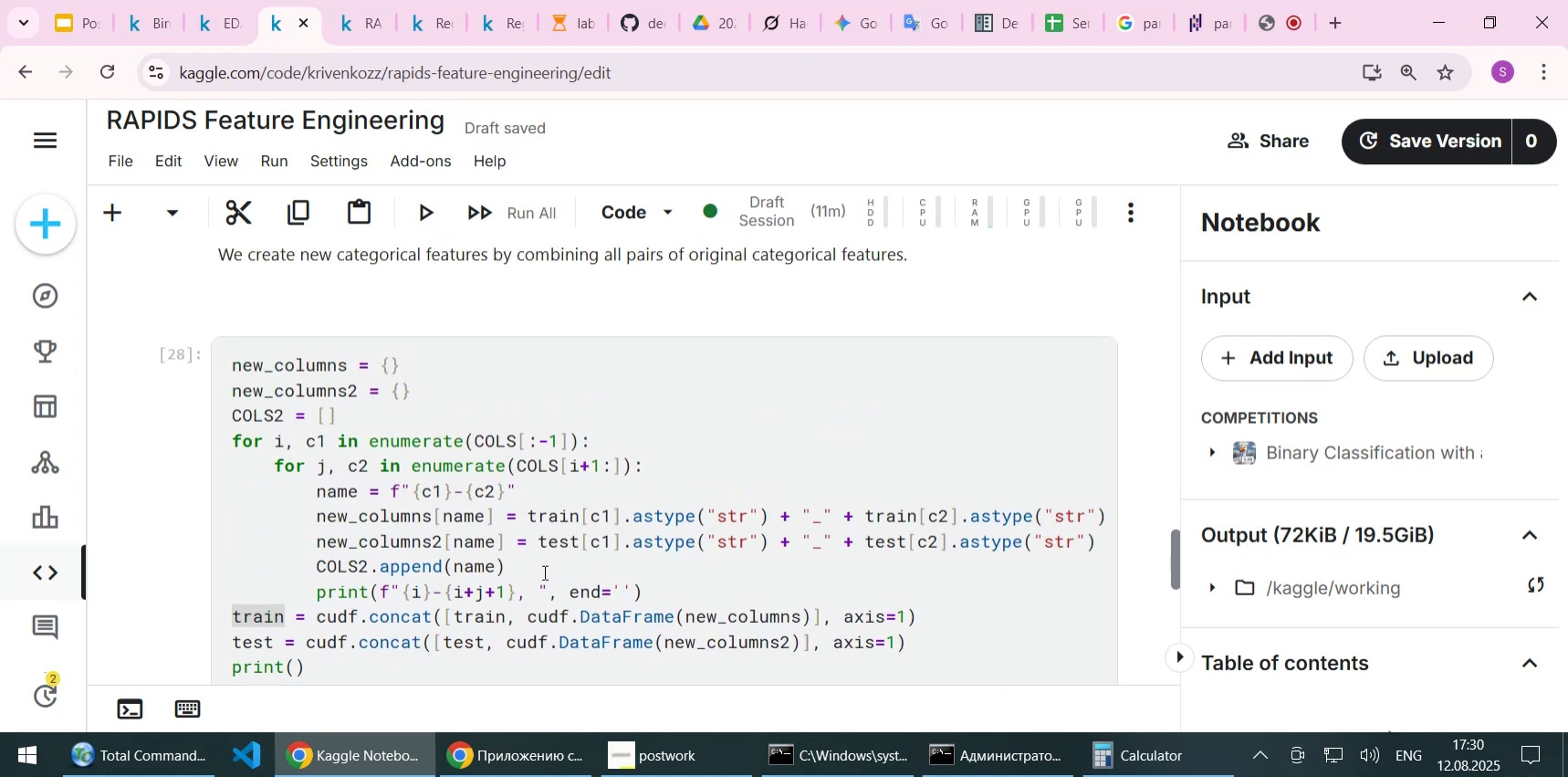 
left_click([541, 559])
 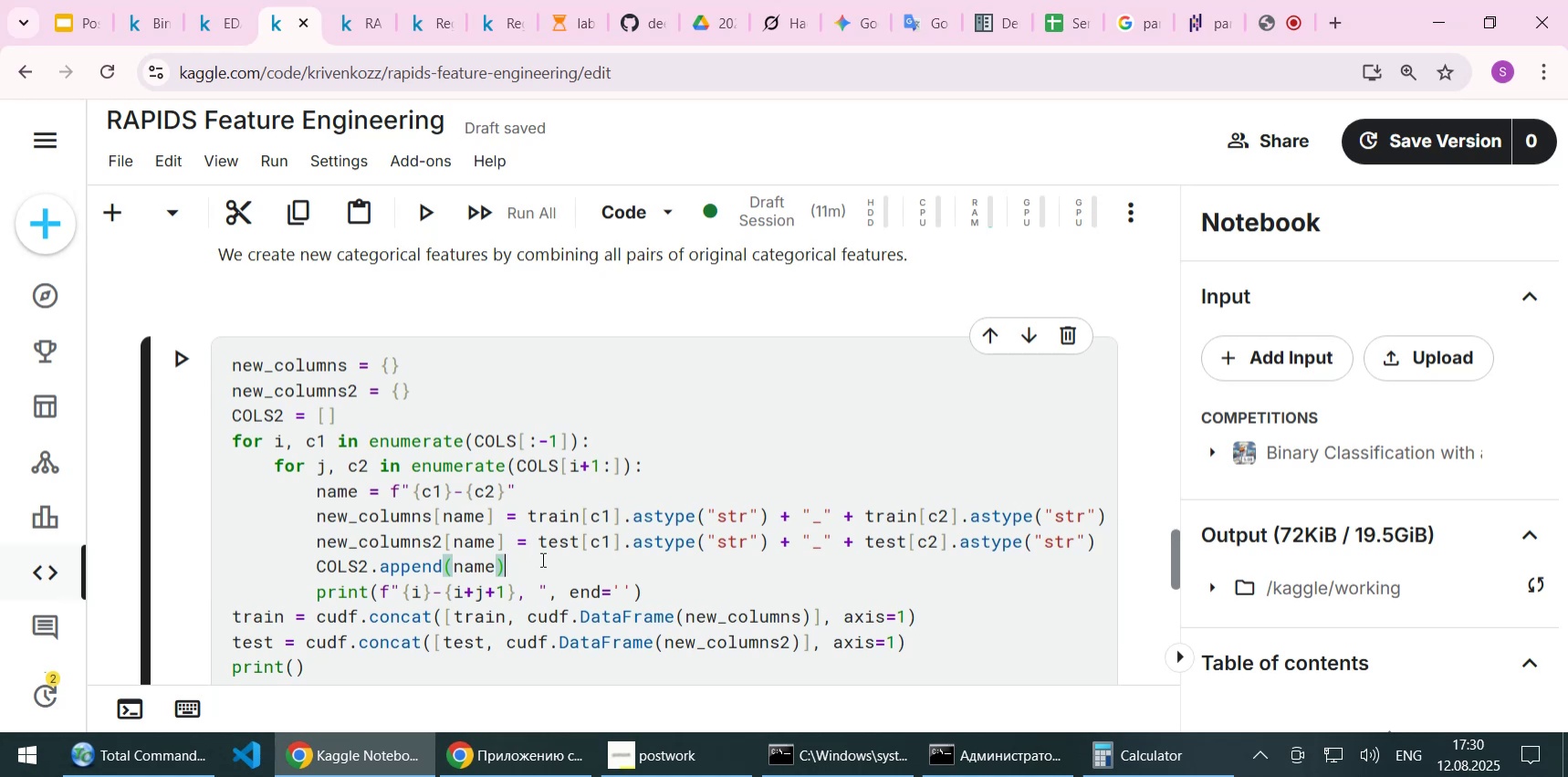 
scroll: coordinate [554, 559], scroll_direction: down, amount: 5.0
 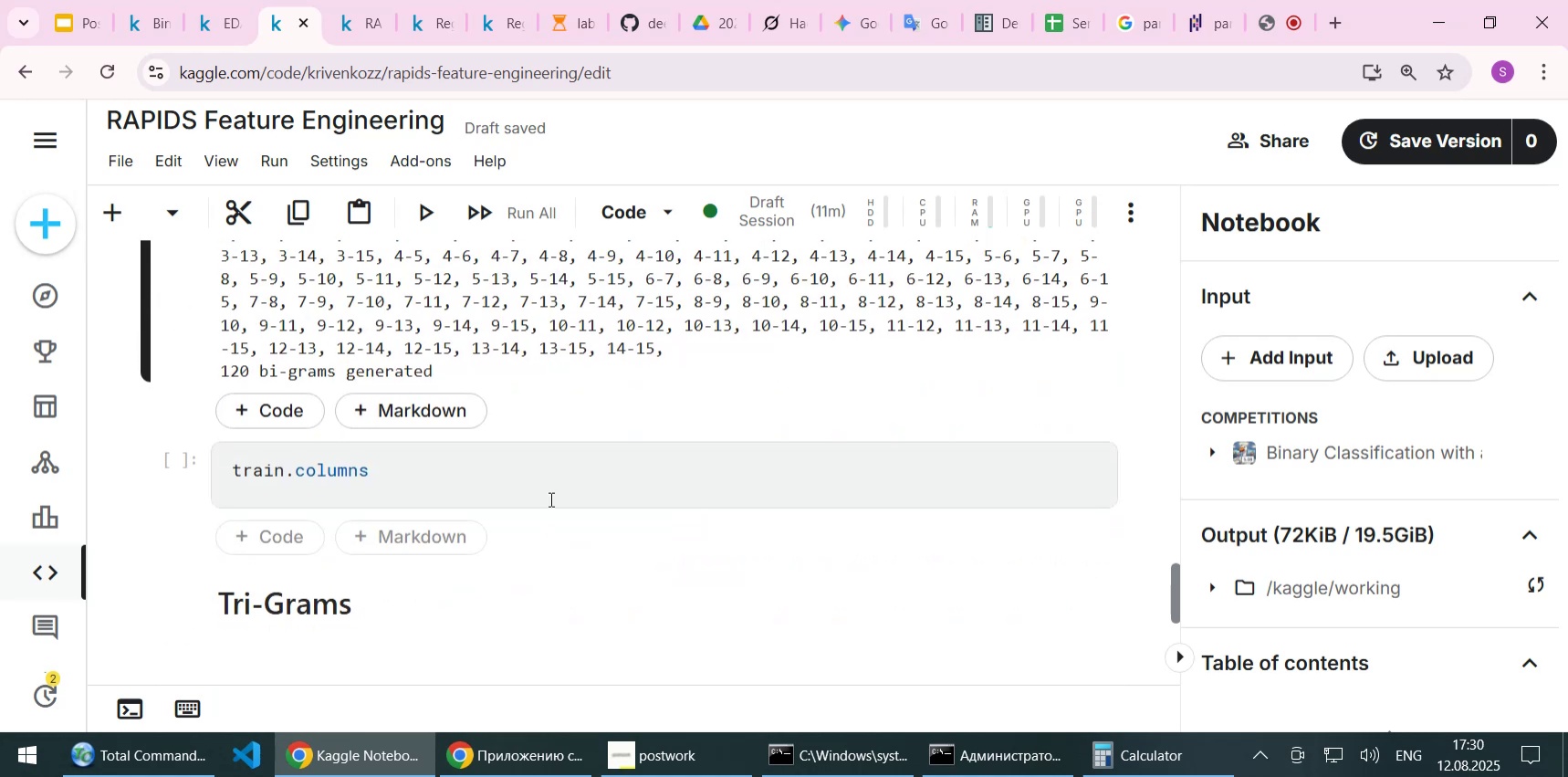 
left_click([546, 482])
 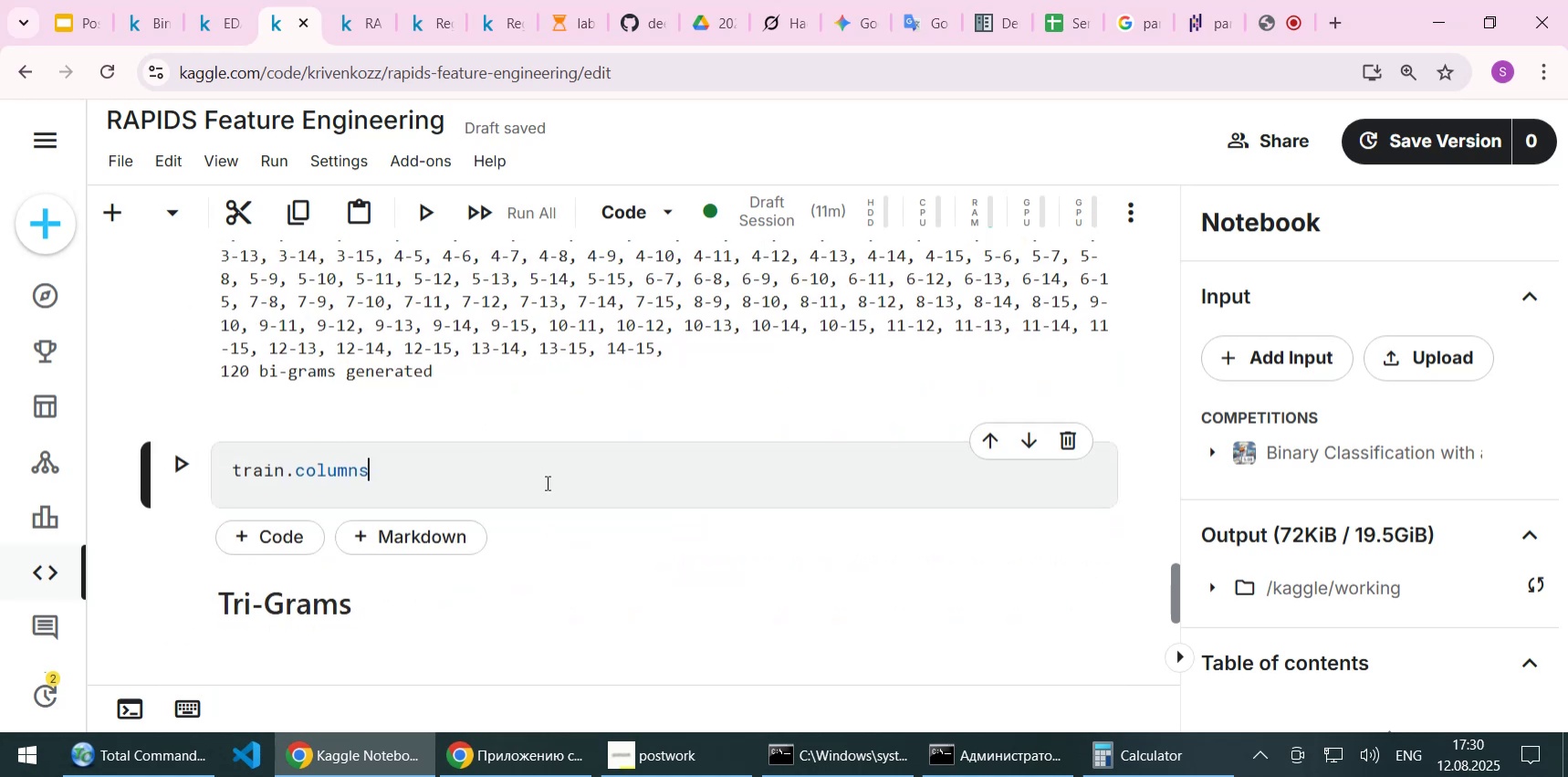 
key(Shift+Enter)
 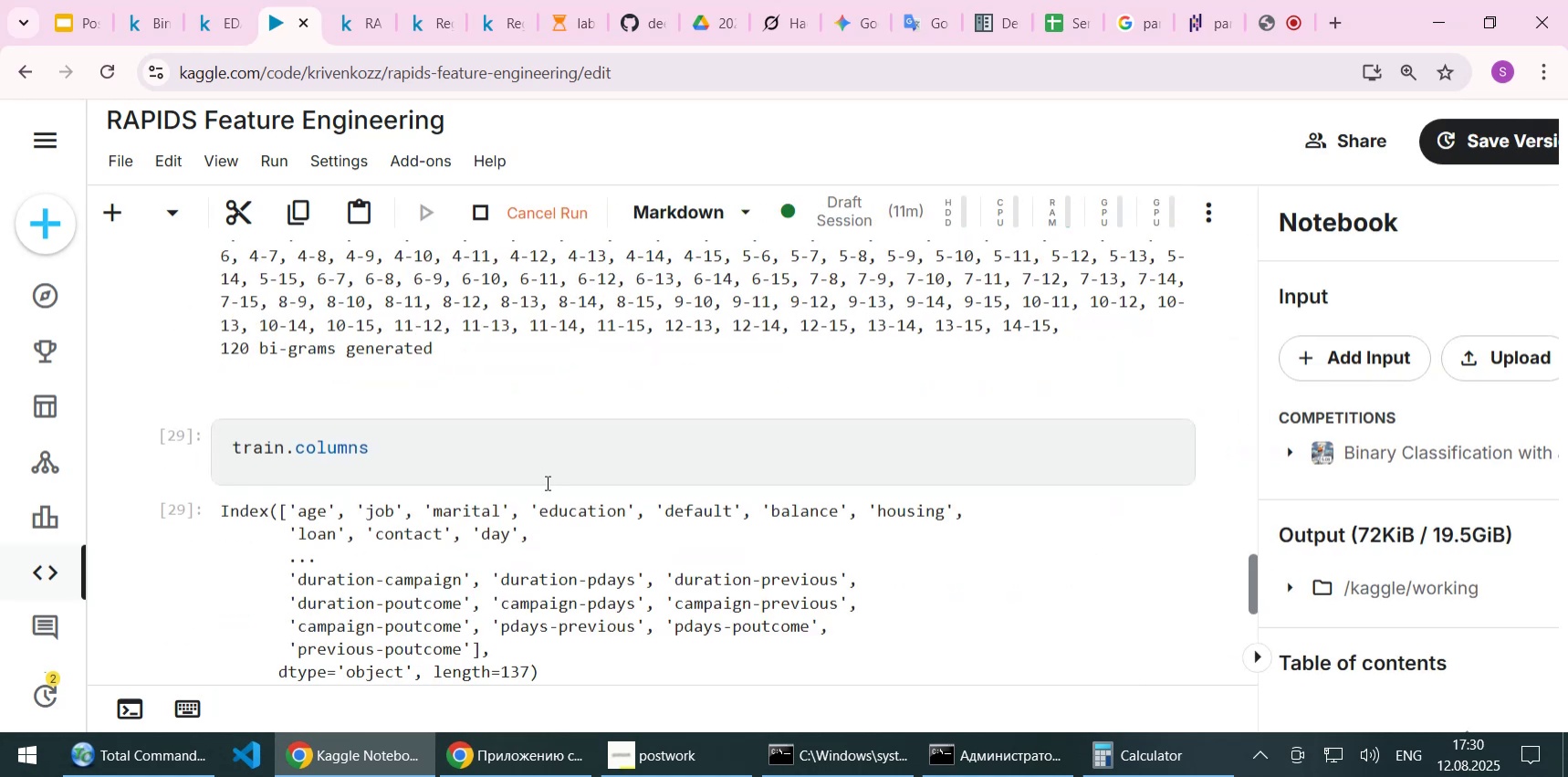 
scroll: coordinate [546, 482], scroll_direction: down, amount: 2.0
 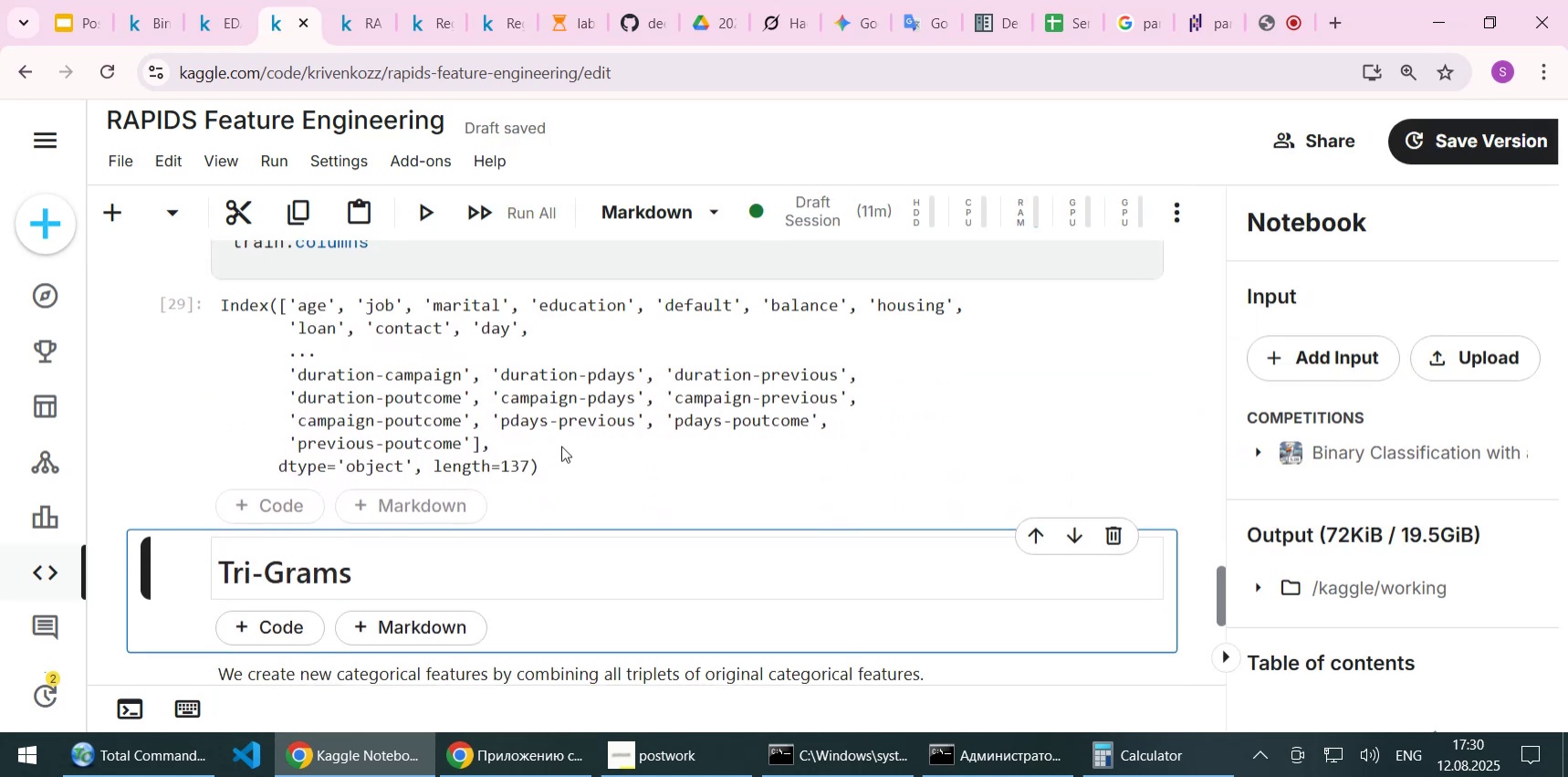 
scroll: coordinate [627, 513], scroll_direction: up, amount: 2.0
 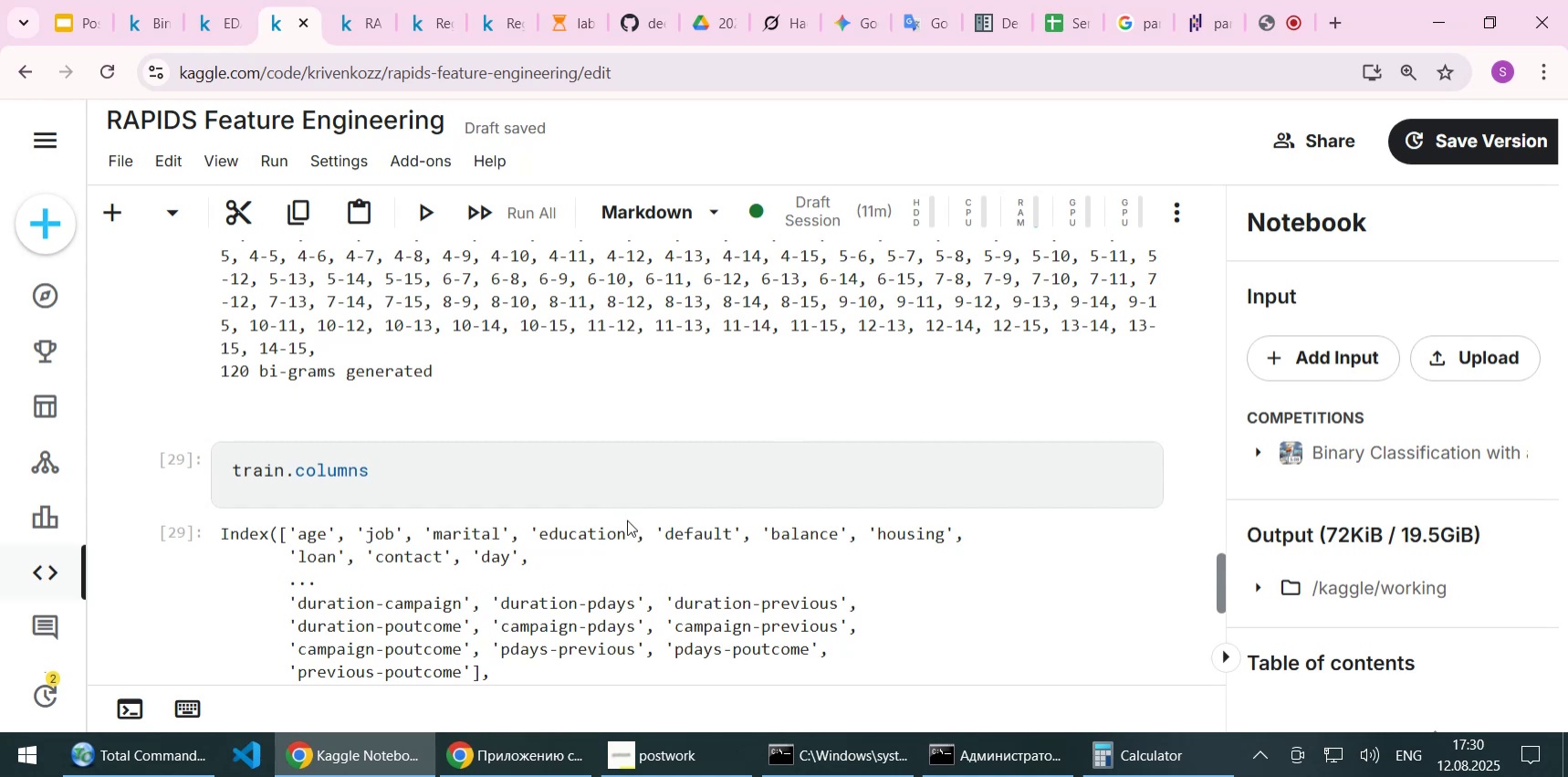 
wait(13.81)
 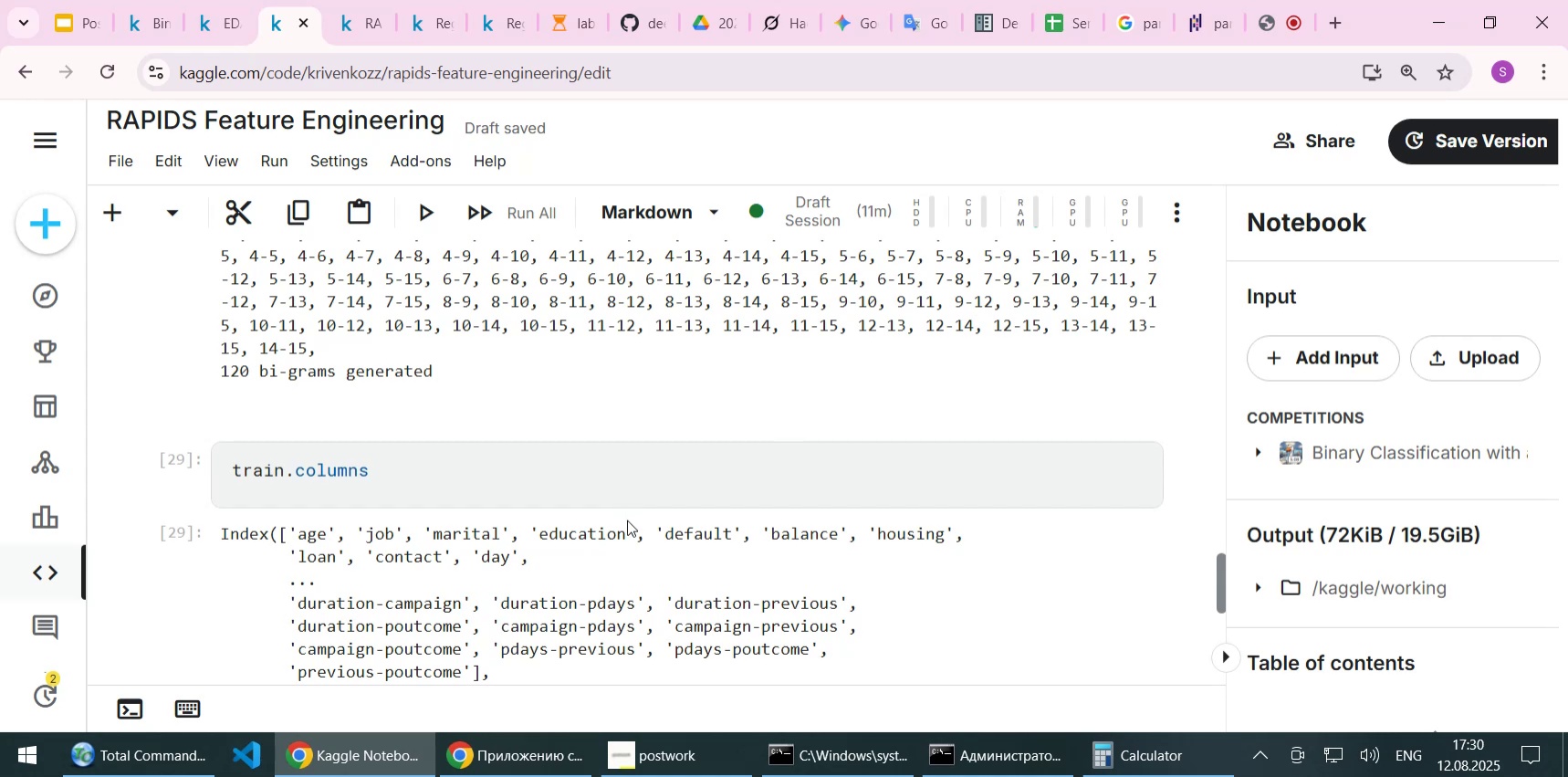 
scroll: coordinate [625, 520], scroll_direction: down, amount: 1.0
 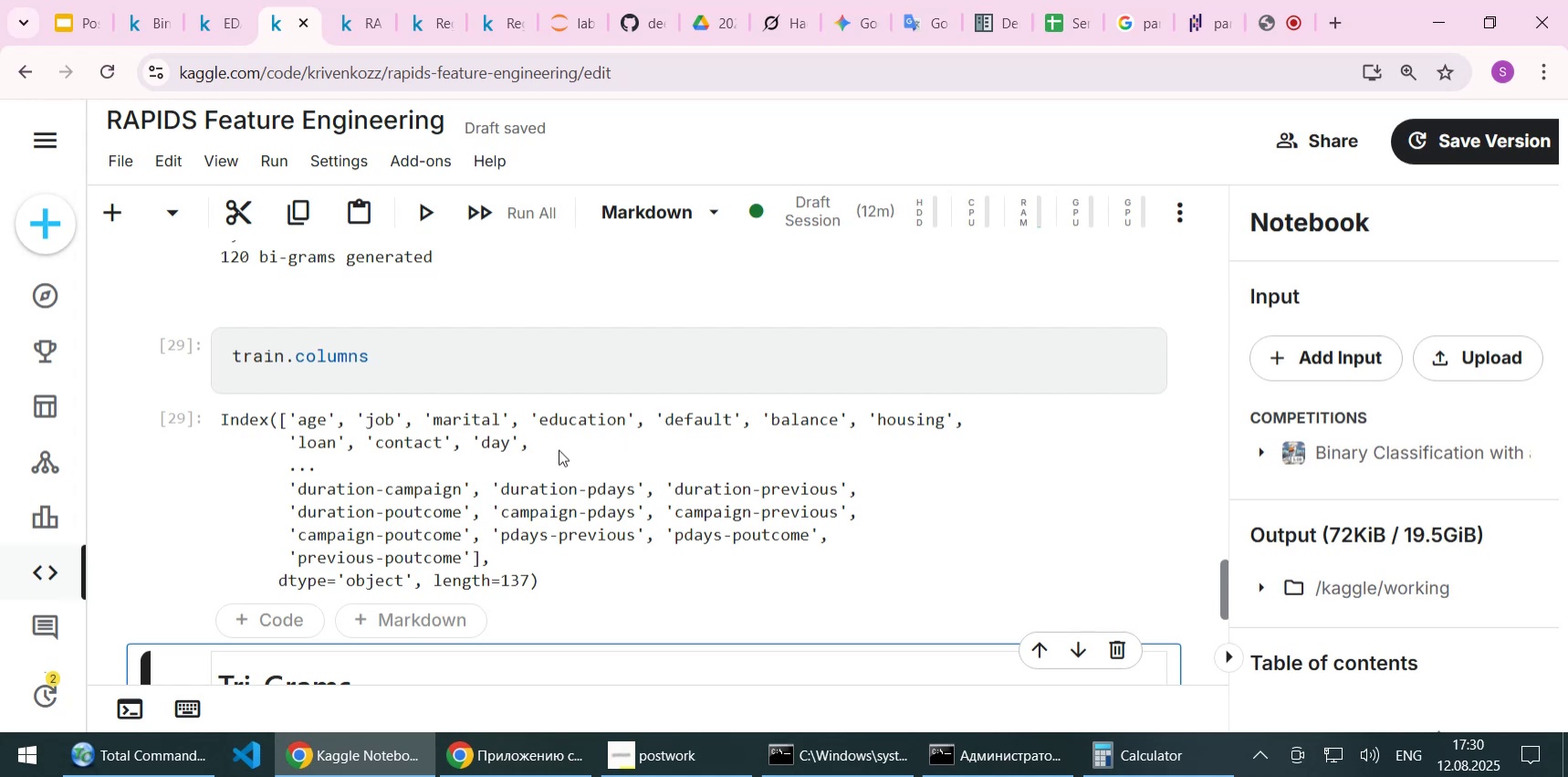 
wait(17.17)
 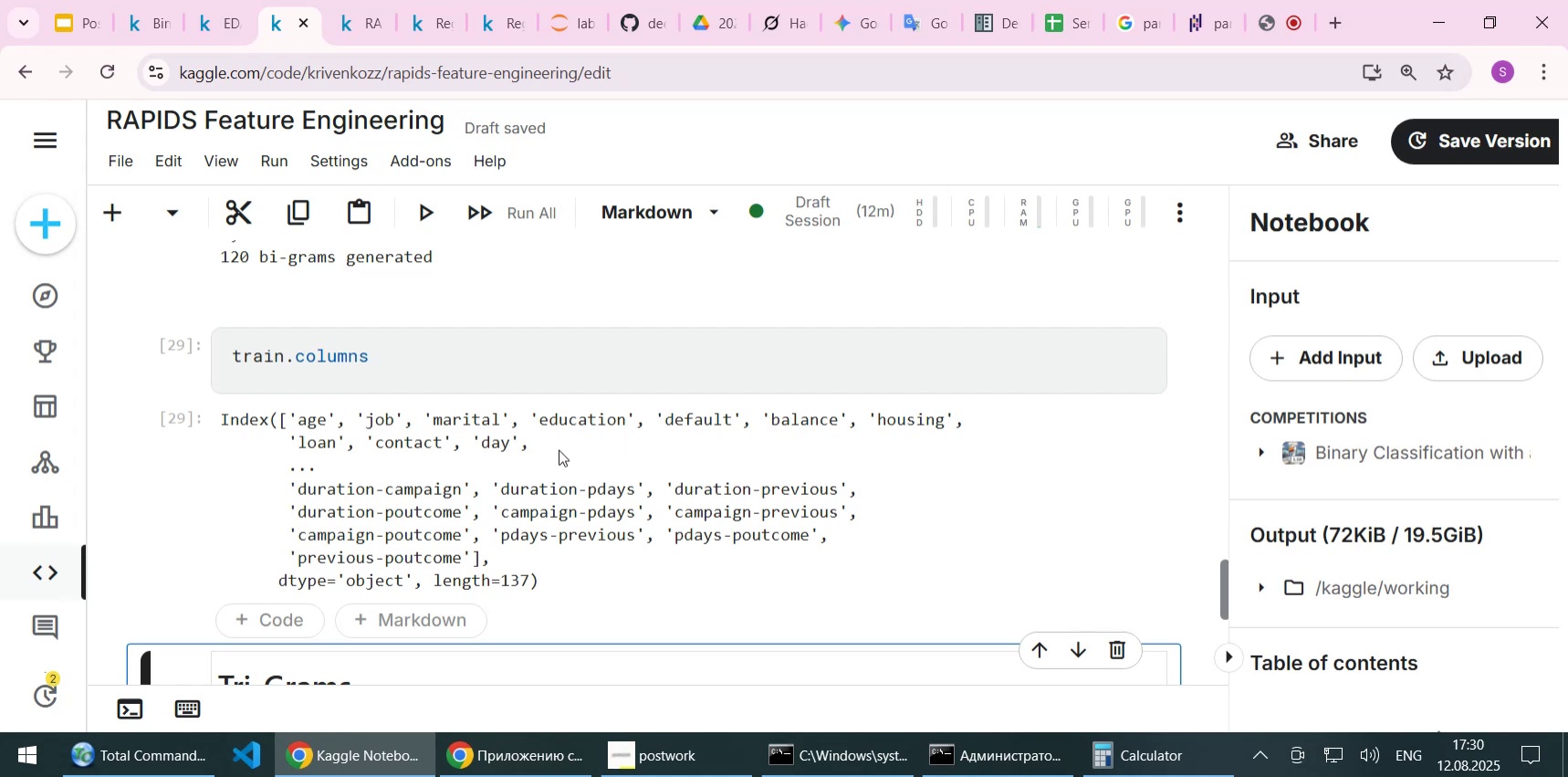 
scroll: coordinate [559, 449], scroll_direction: down, amount: 1.0
 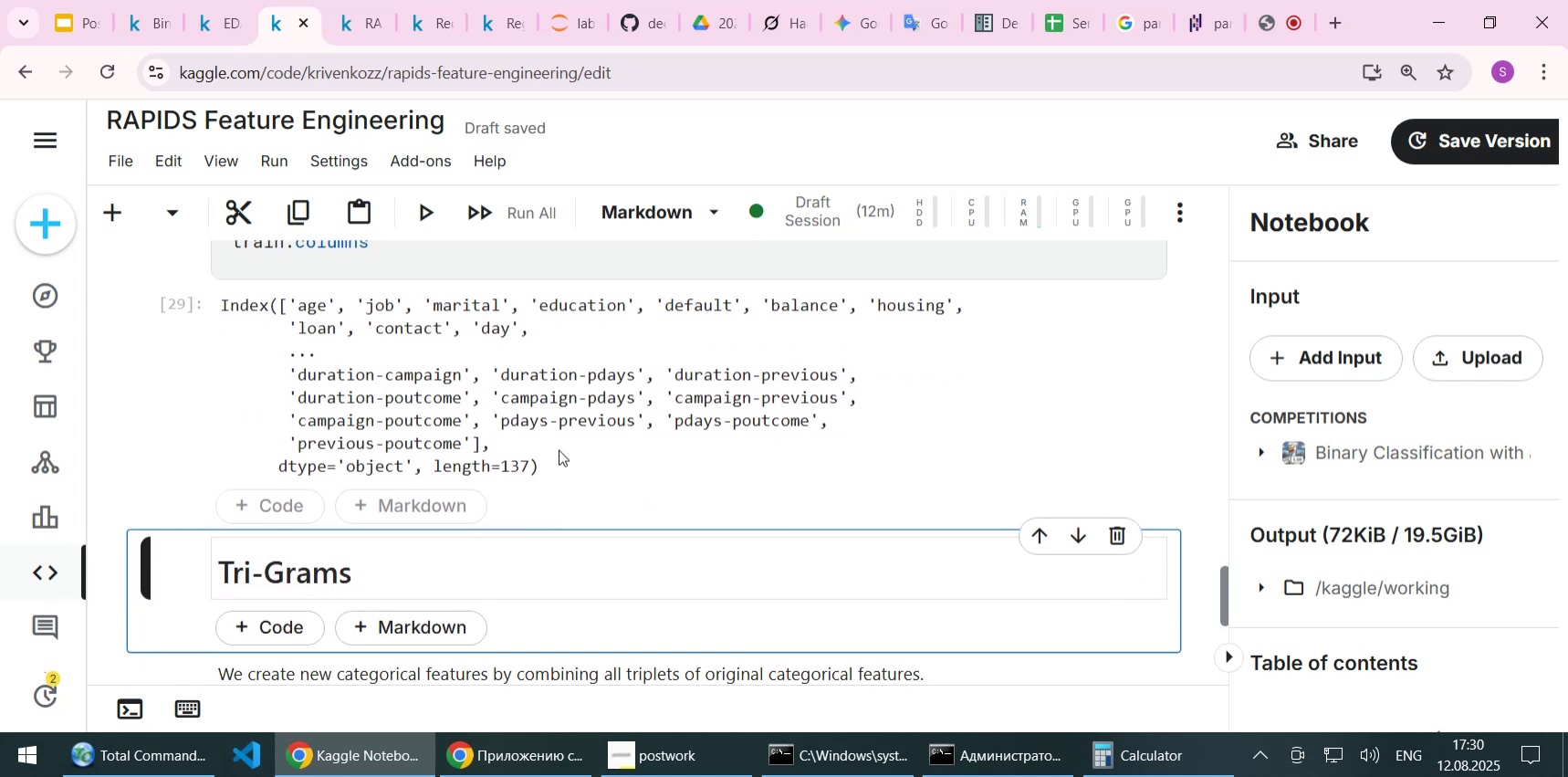 
scroll: coordinate [559, 449], scroll_direction: up, amount: 1.0
 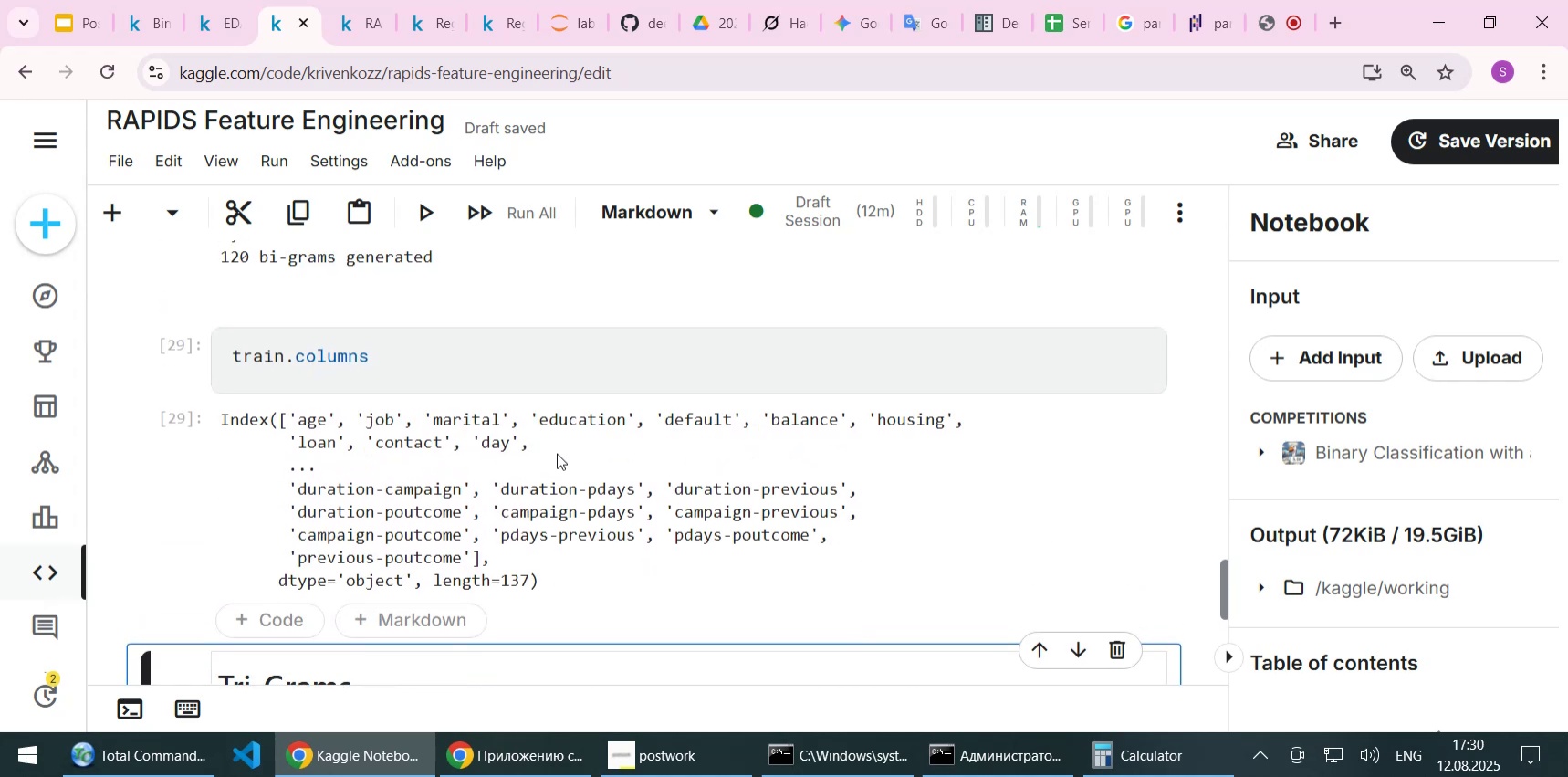 
scroll: coordinate [555, 458], scroll_direction: down, amount: 3.0
 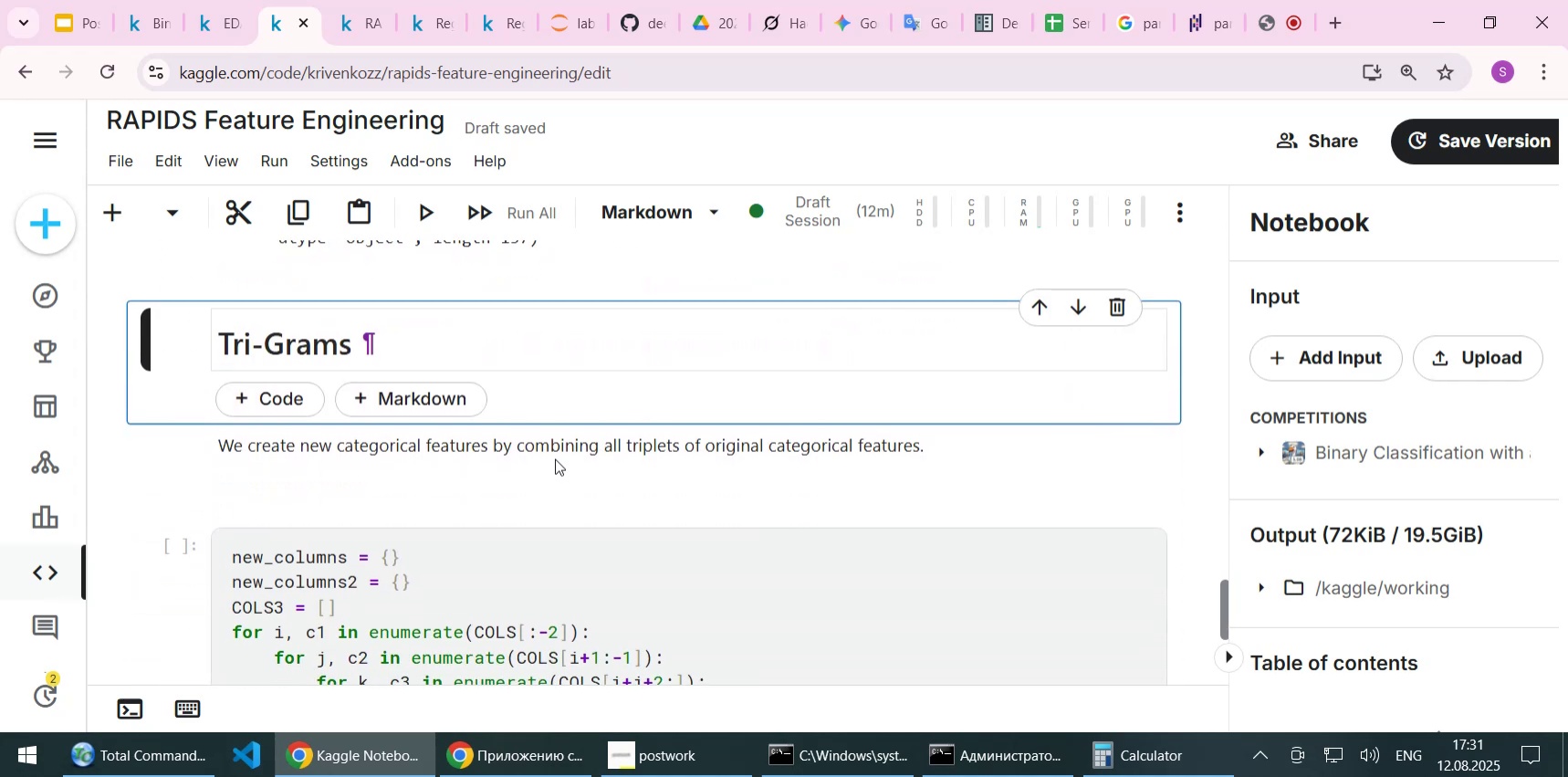 
scroll: coordinate [555, 458], scroll_direction: up, amount: 3.0
 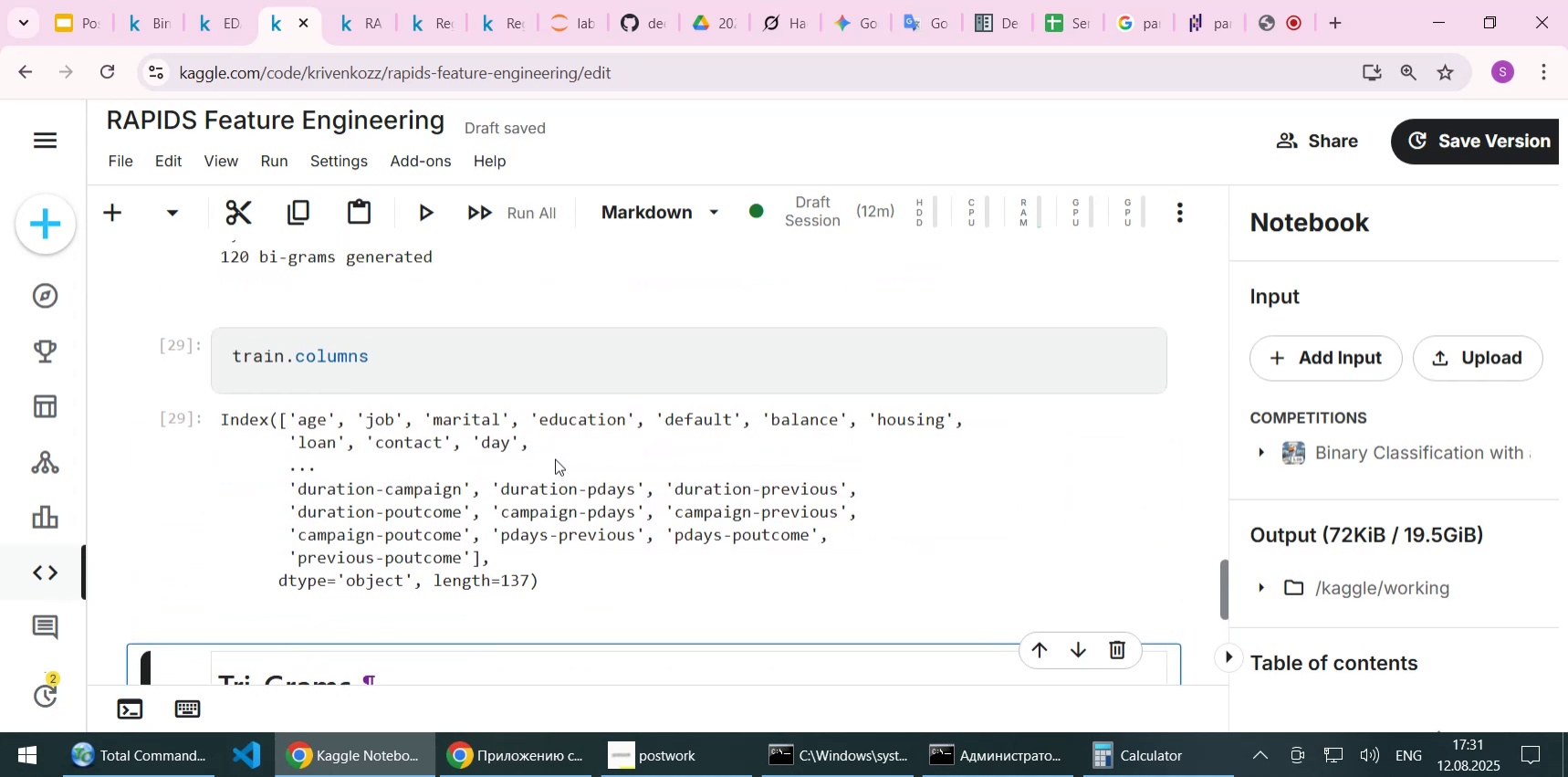 
scroll: coordinate [552, 462], scroll_direction: down, amount: 1.0
 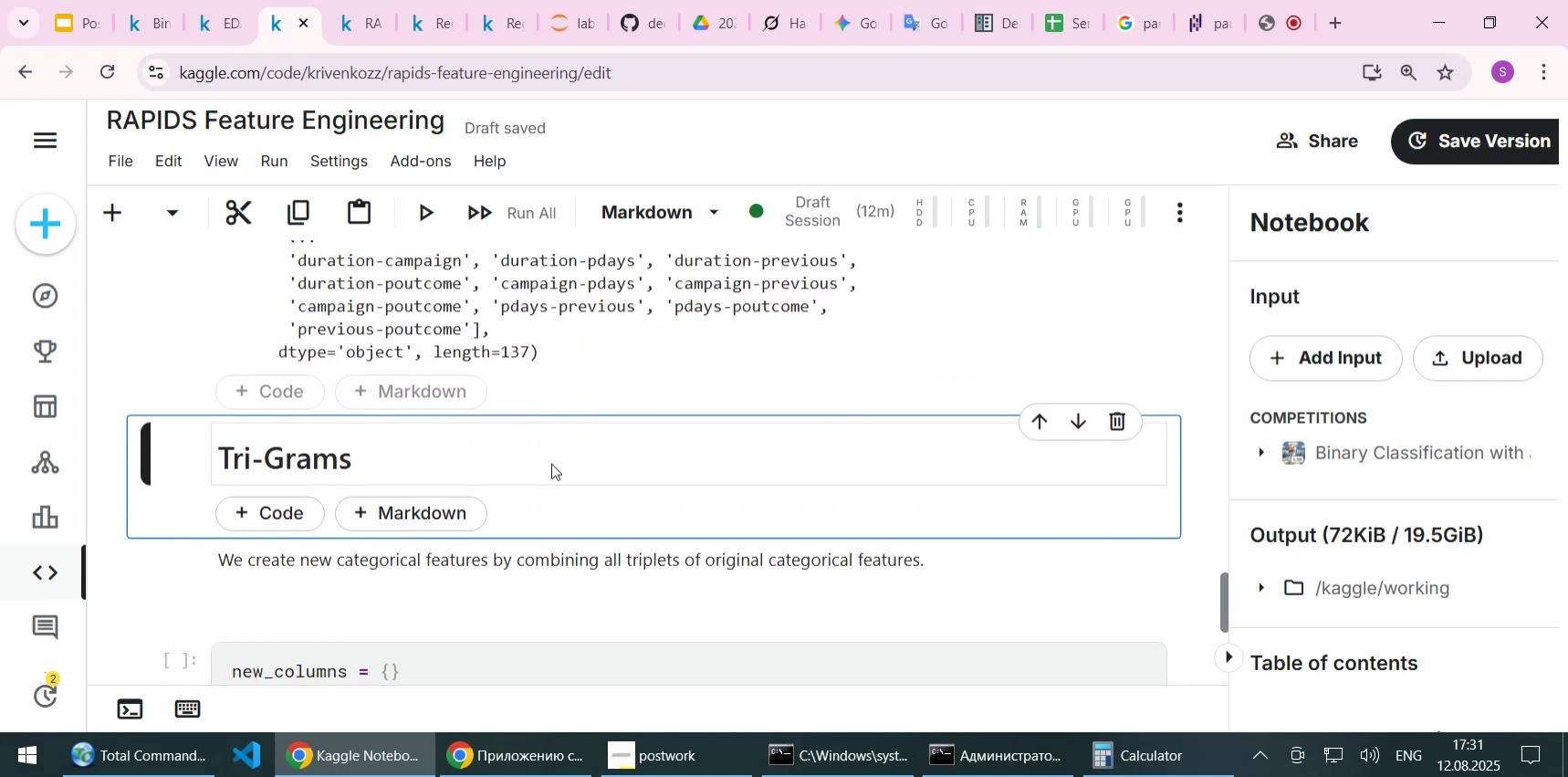 
left_click([550, 463])
 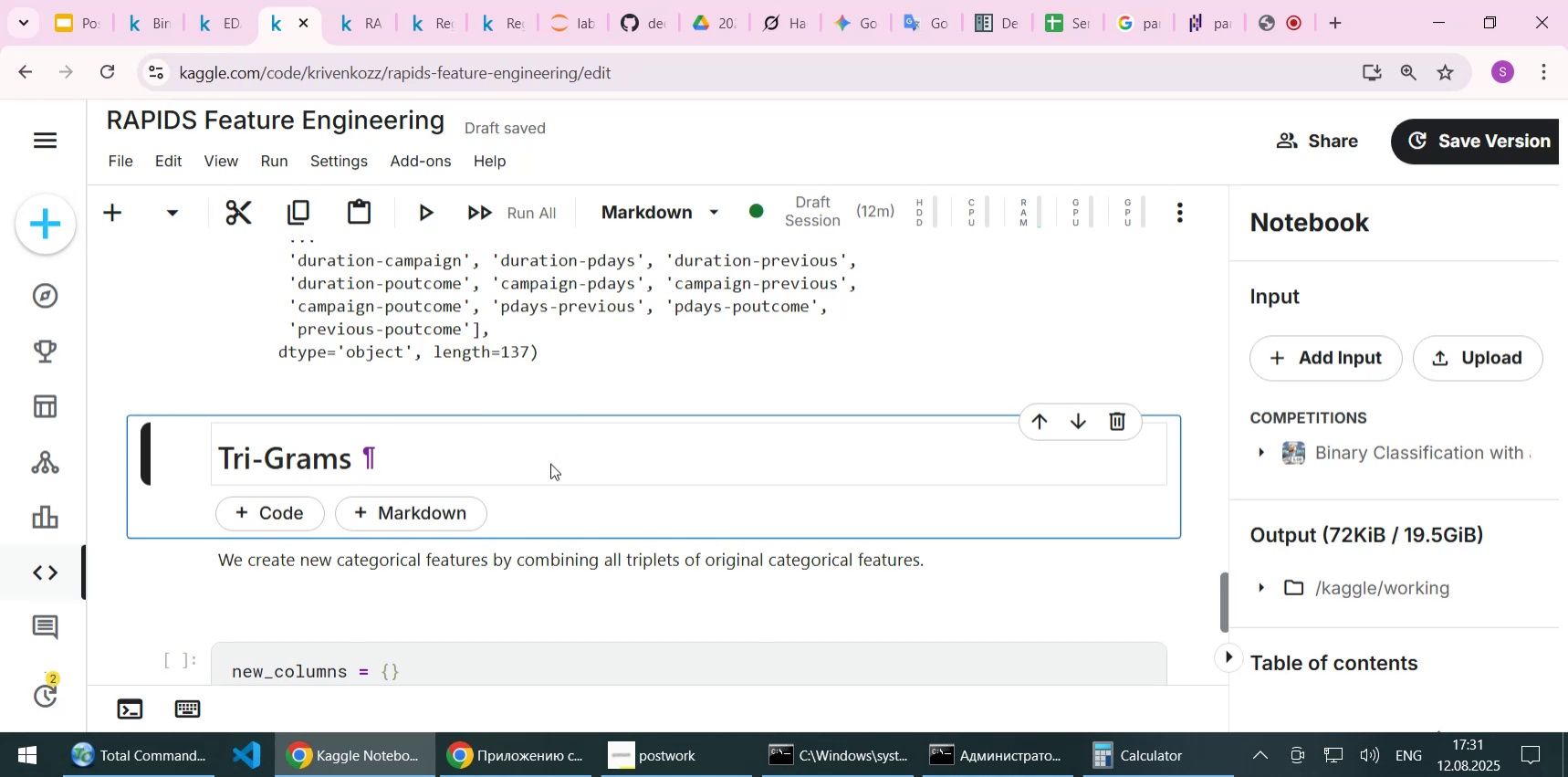 
key(Shift+Enter)
 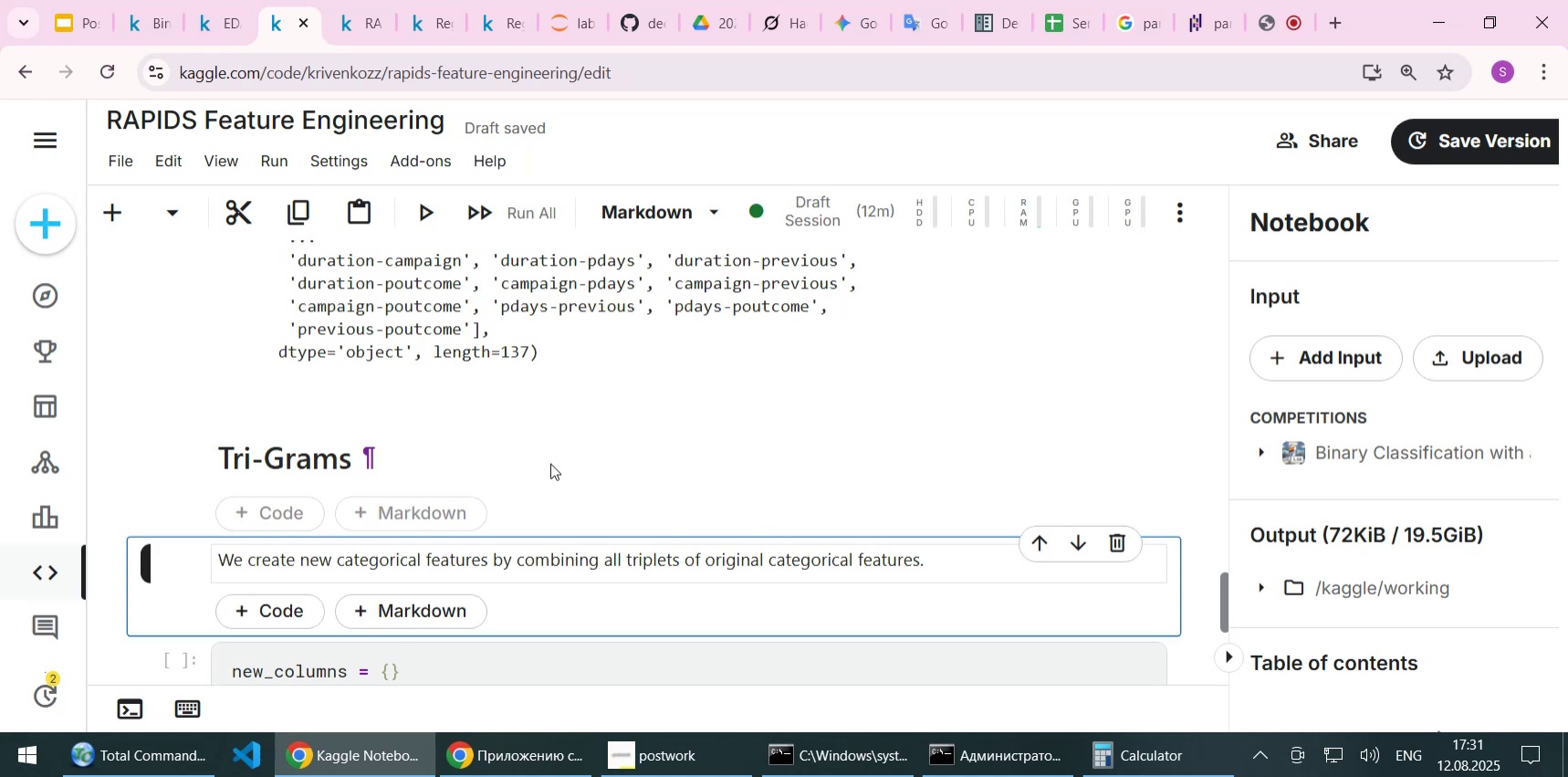 
scroll: coordinate [550, 463], scroll_direction: down, amount: 2.0
 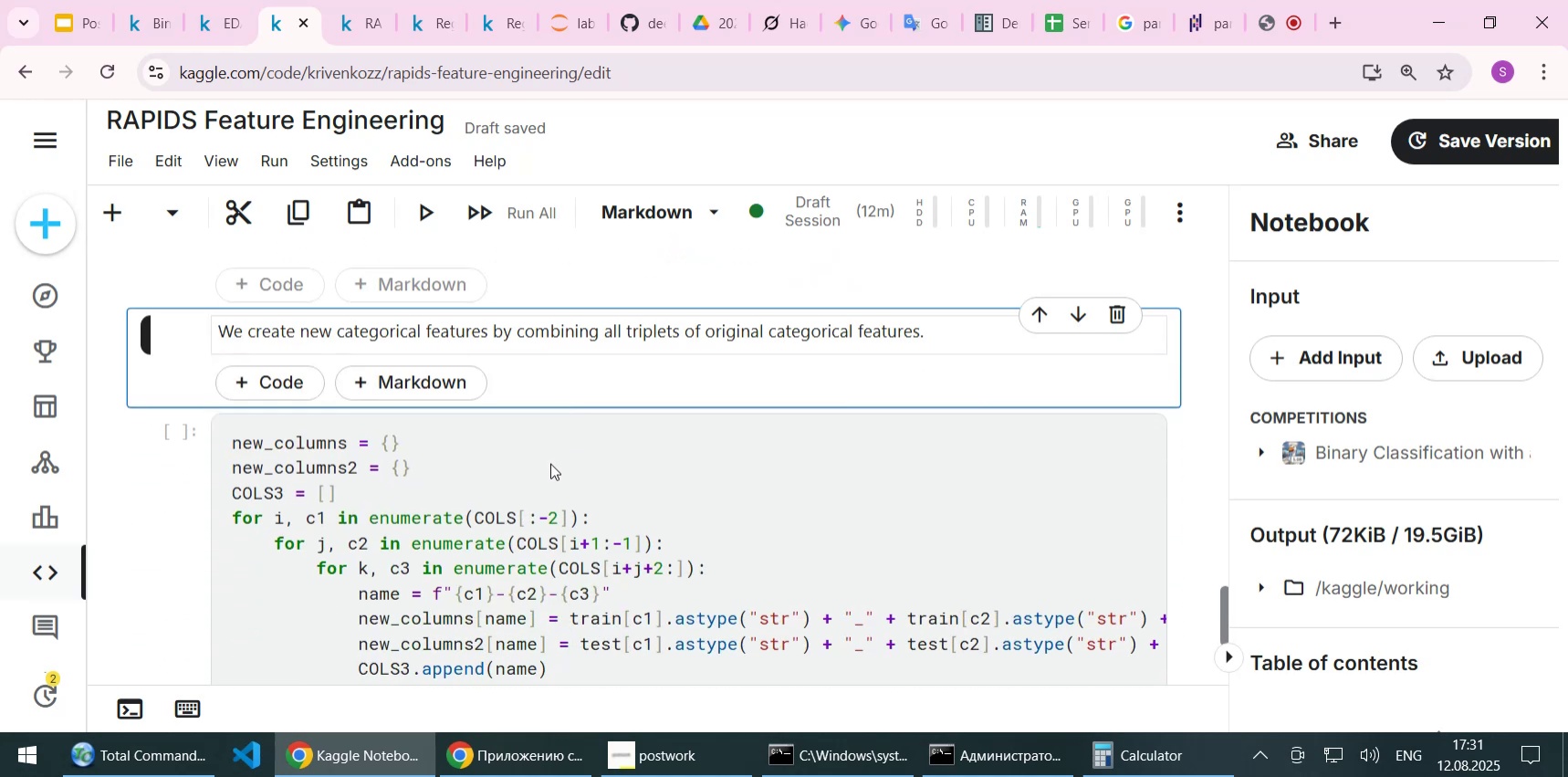 
key(Shift+Enter)
 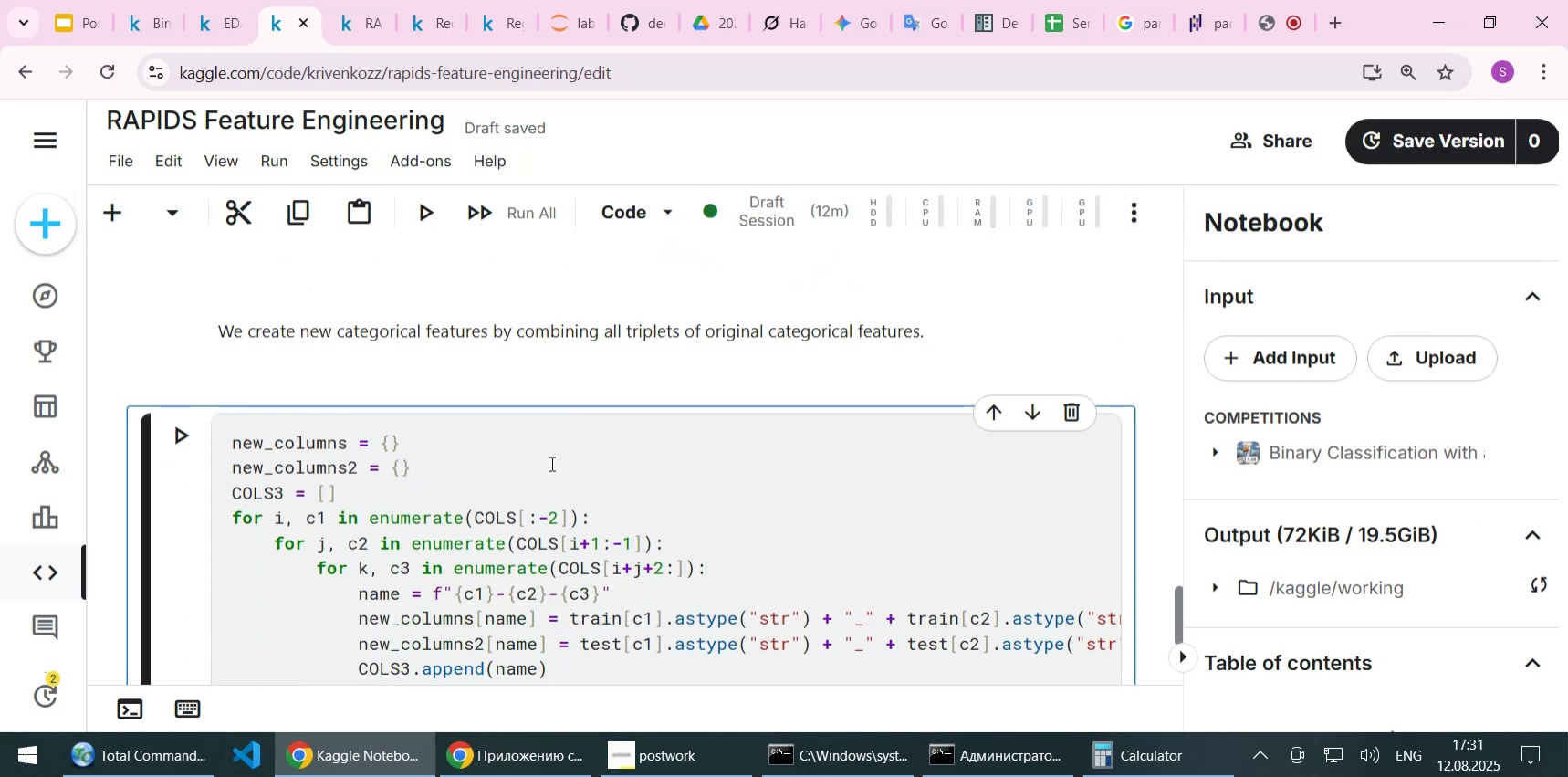 
scroll: coordinate [550, 463], scroll_direction: down, amount: 2.0
 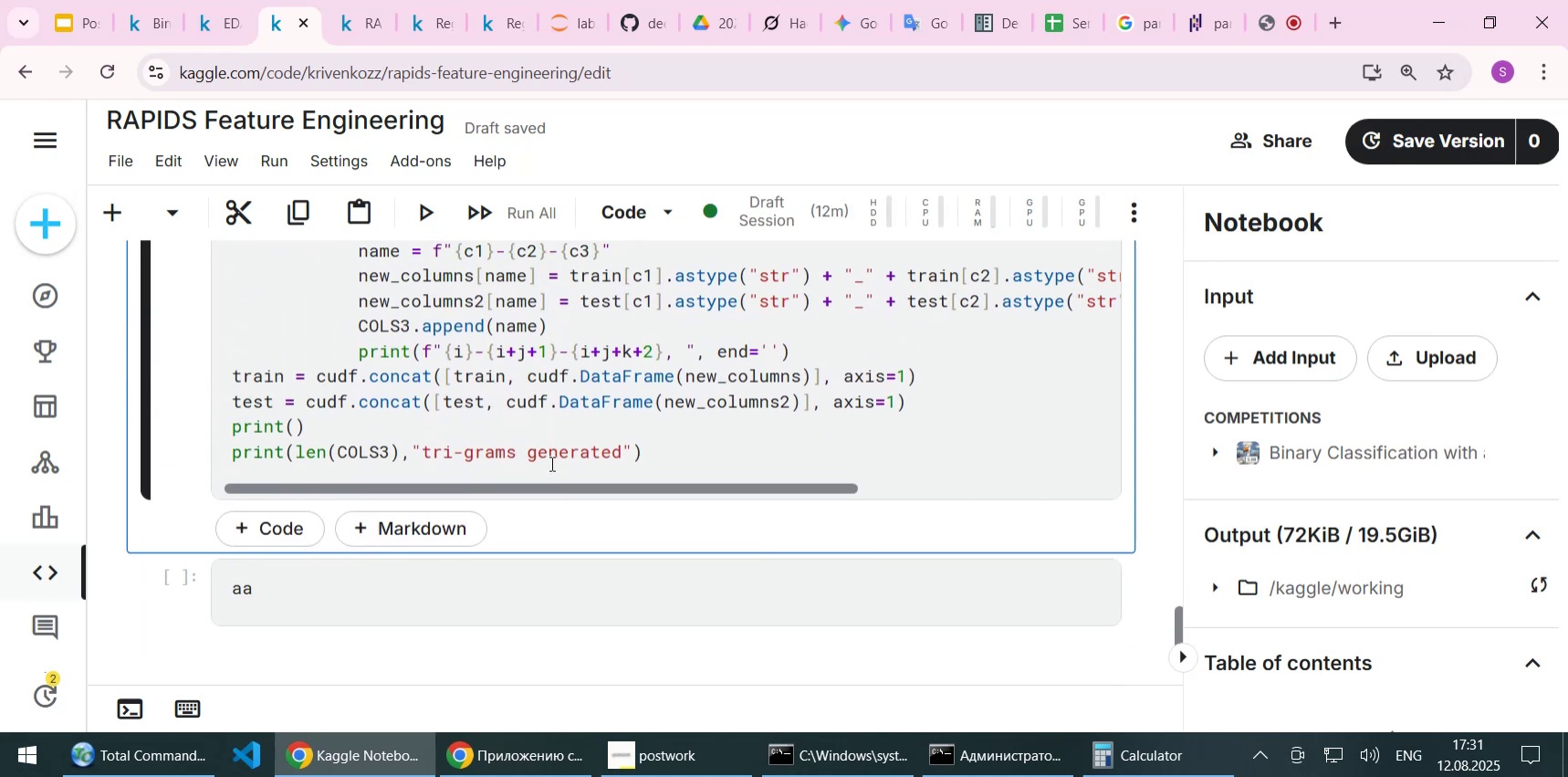 
scroll: coordinate [550, 463], scroll_direction: up, amount: 2.0
 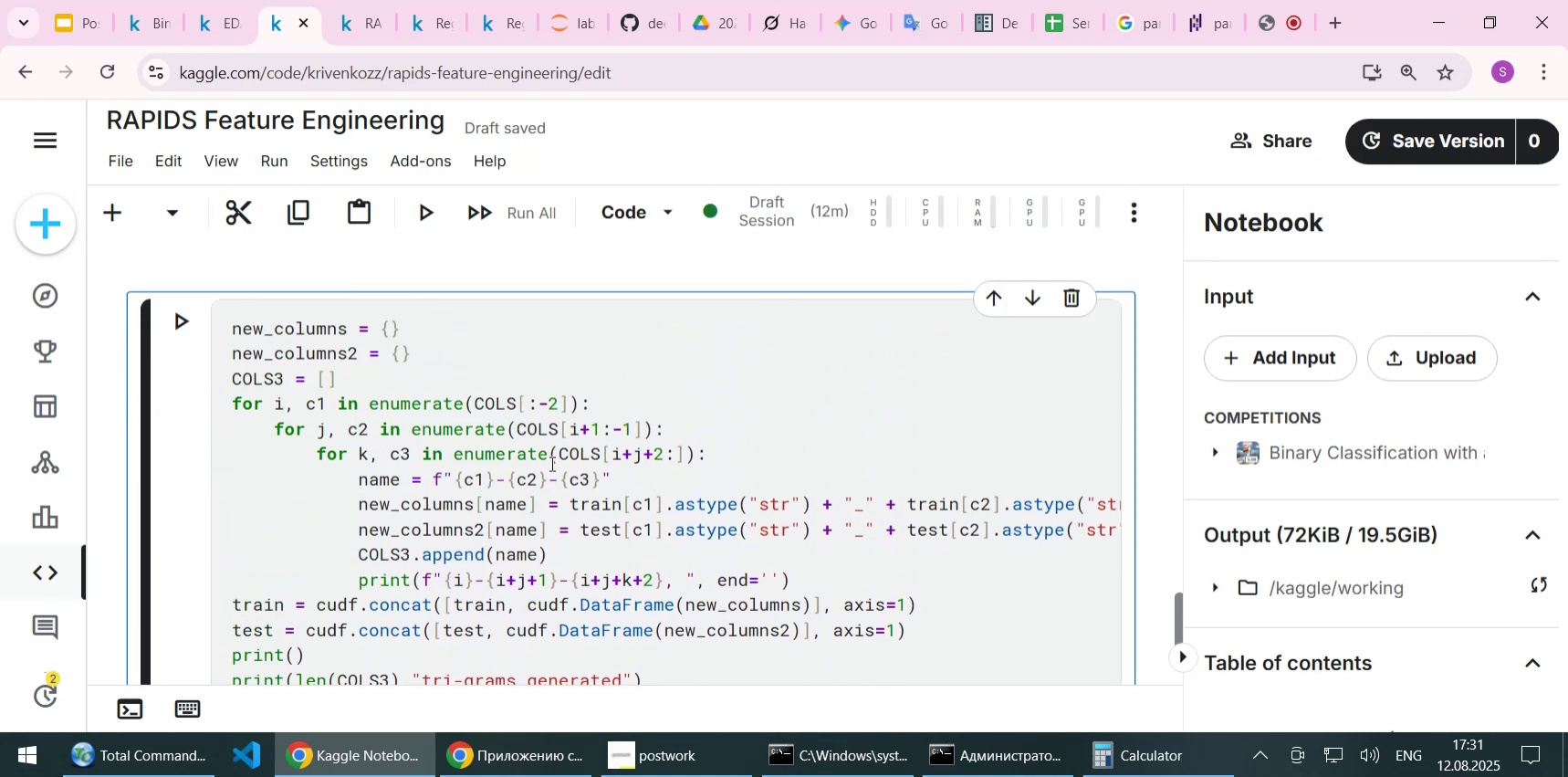 
scroll: coordinate [550, 463], scroll_direction: down, amount: 1.0
 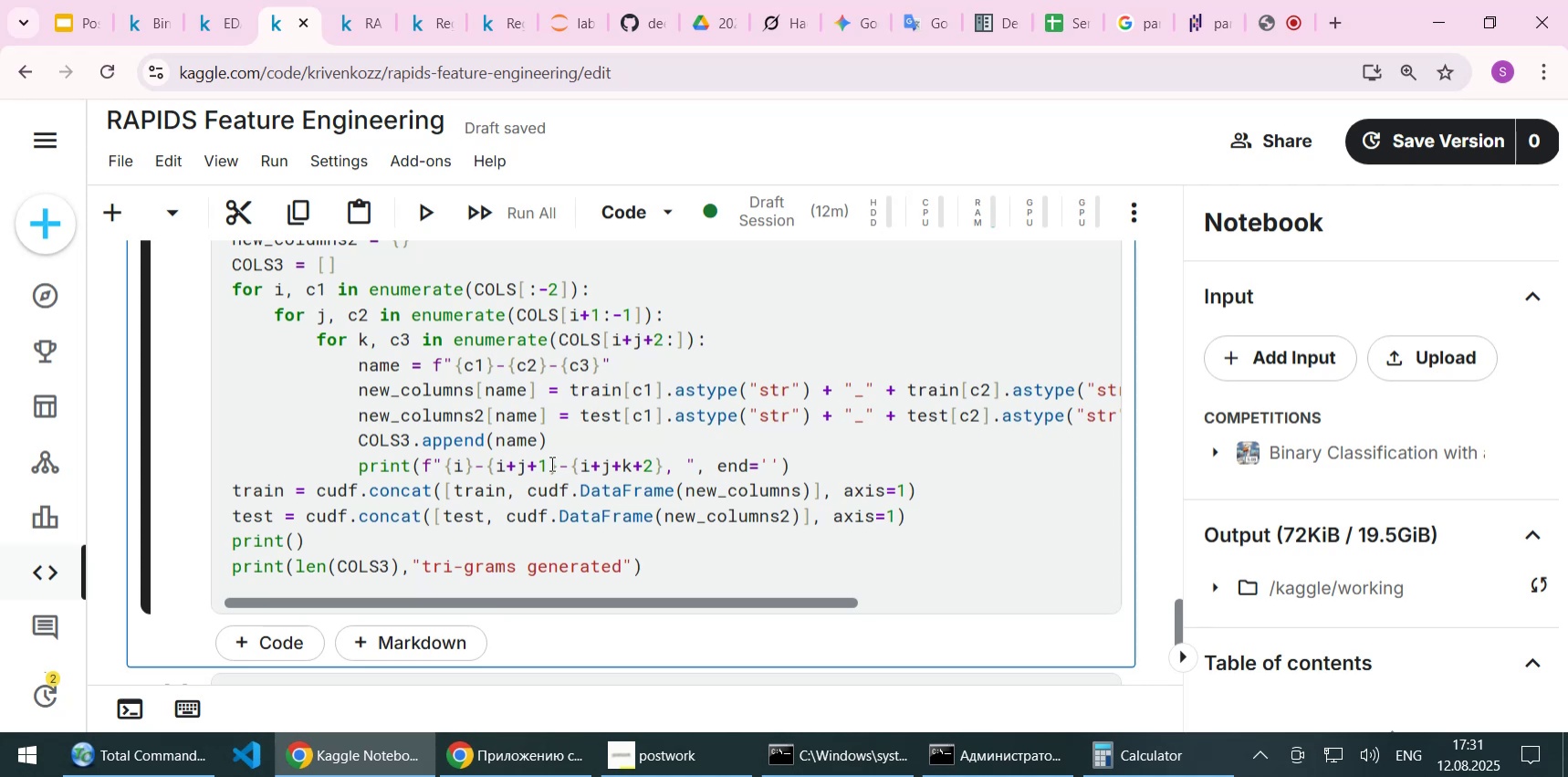 
key(Shift+ShiftLeft)
 